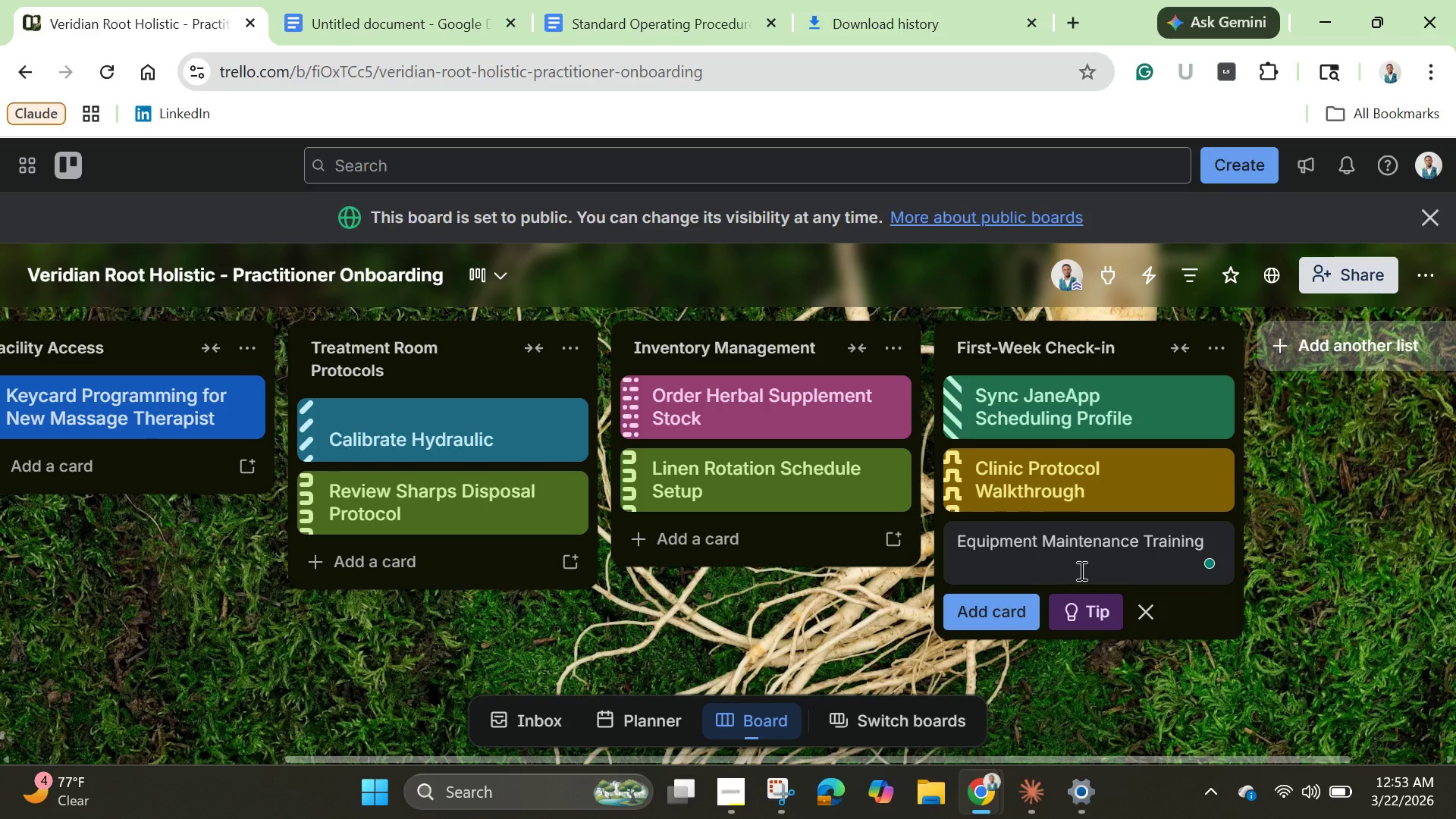 
key(Enter)
 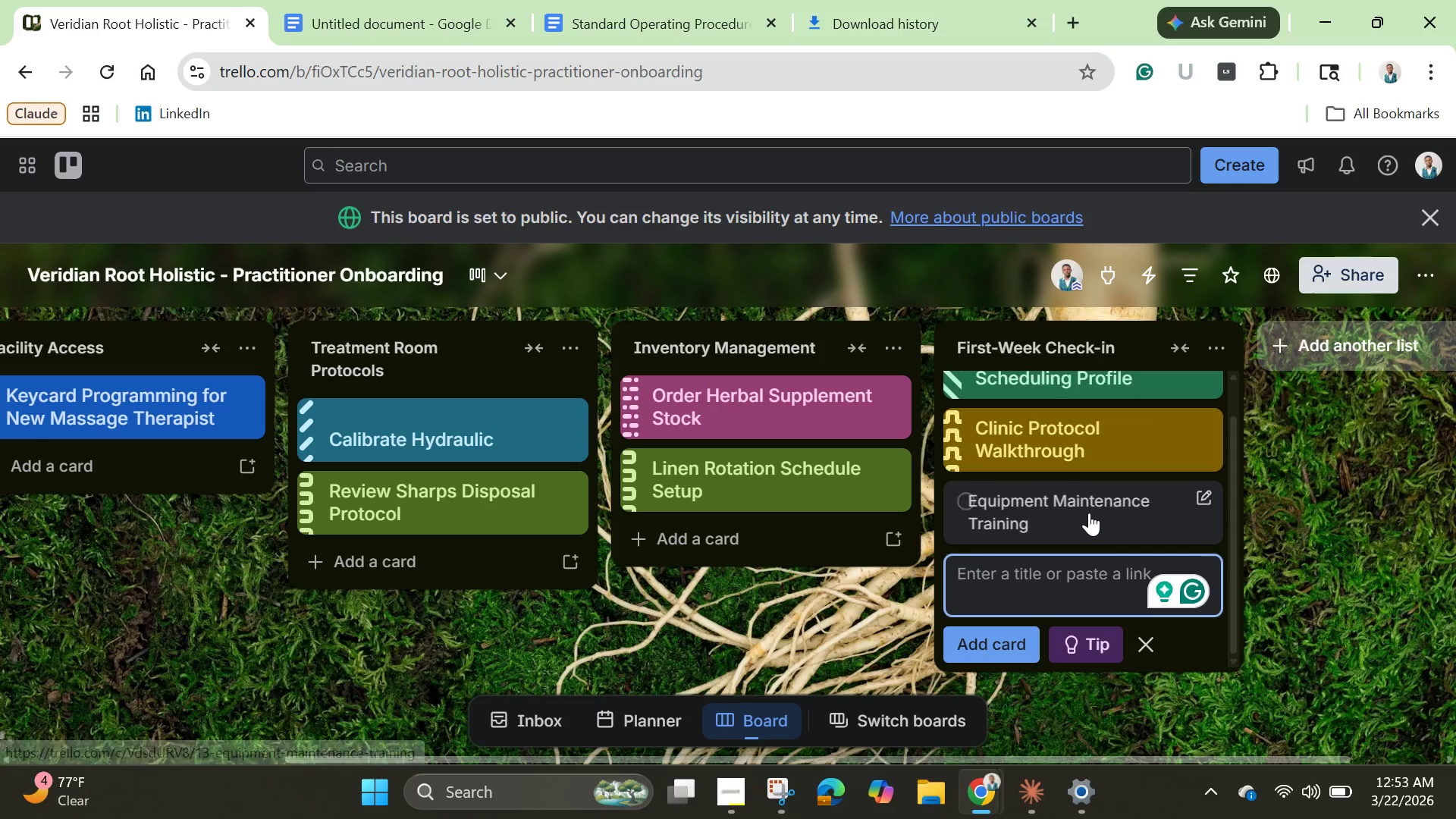 
left_click([1089, 513])
 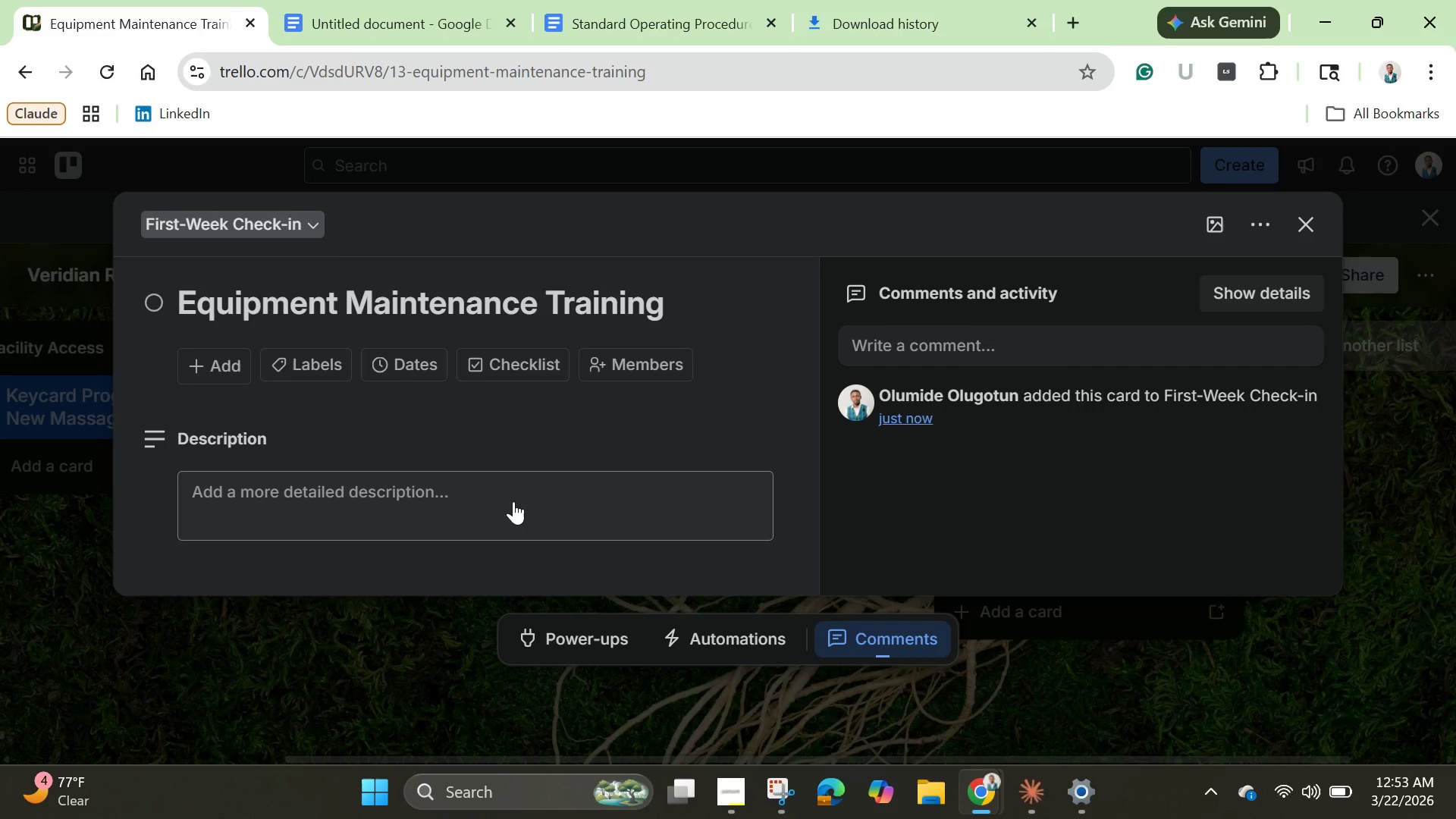 
left_click([513, 501])
 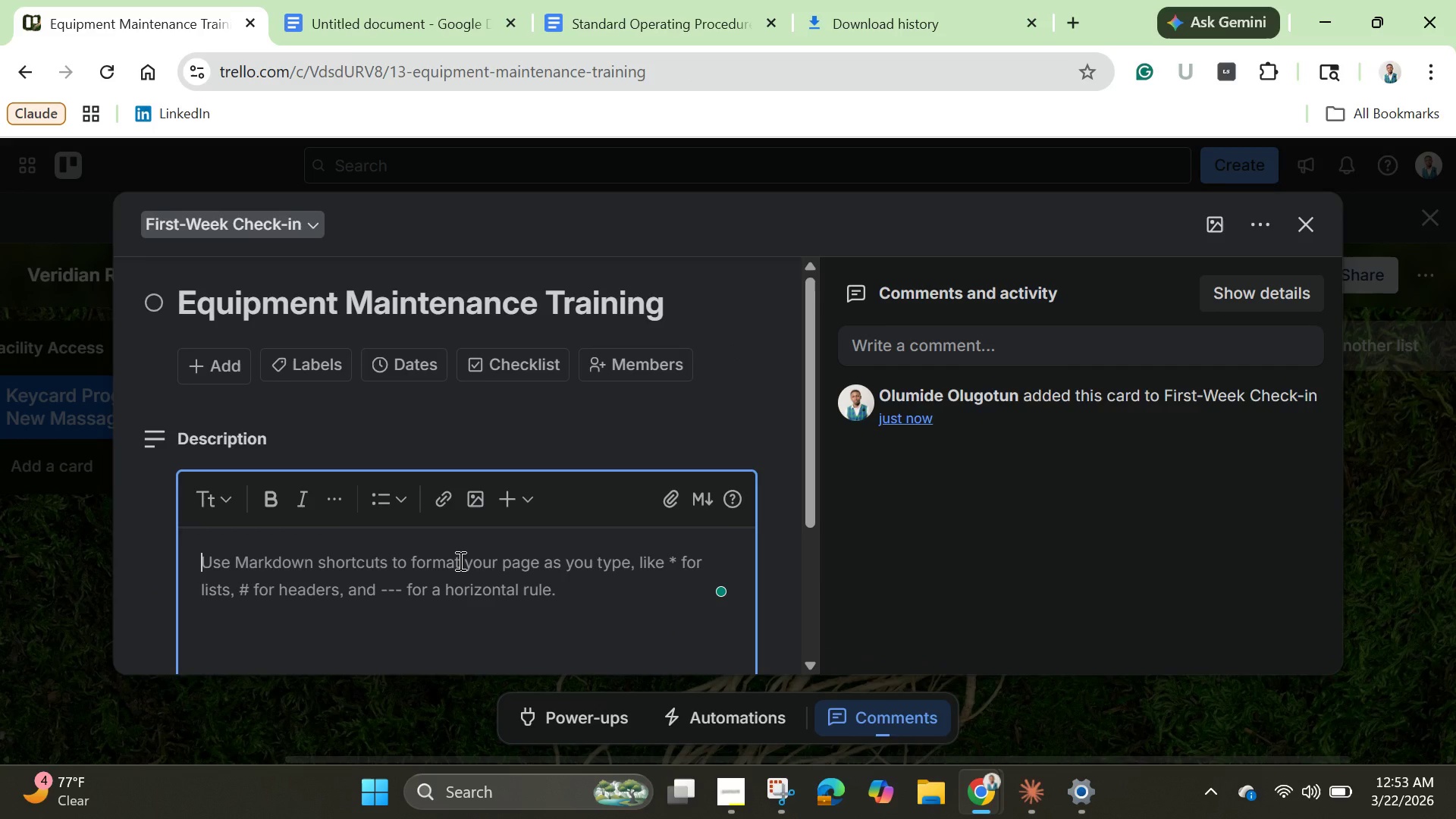 
type(Demonstarte )
key(Backspace)
key(Backspace)
key(Backspace)
 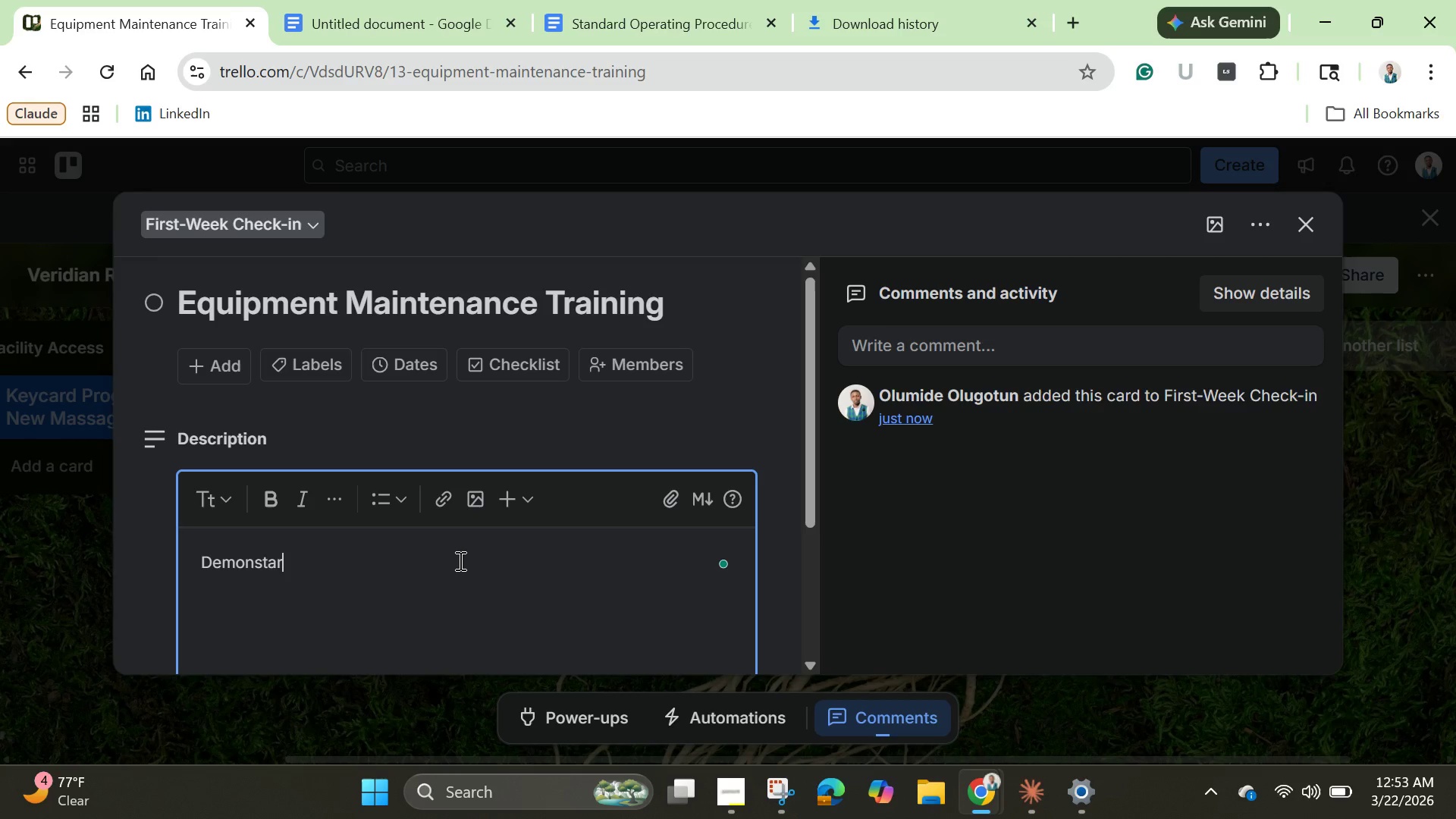 
wait(8.25)
 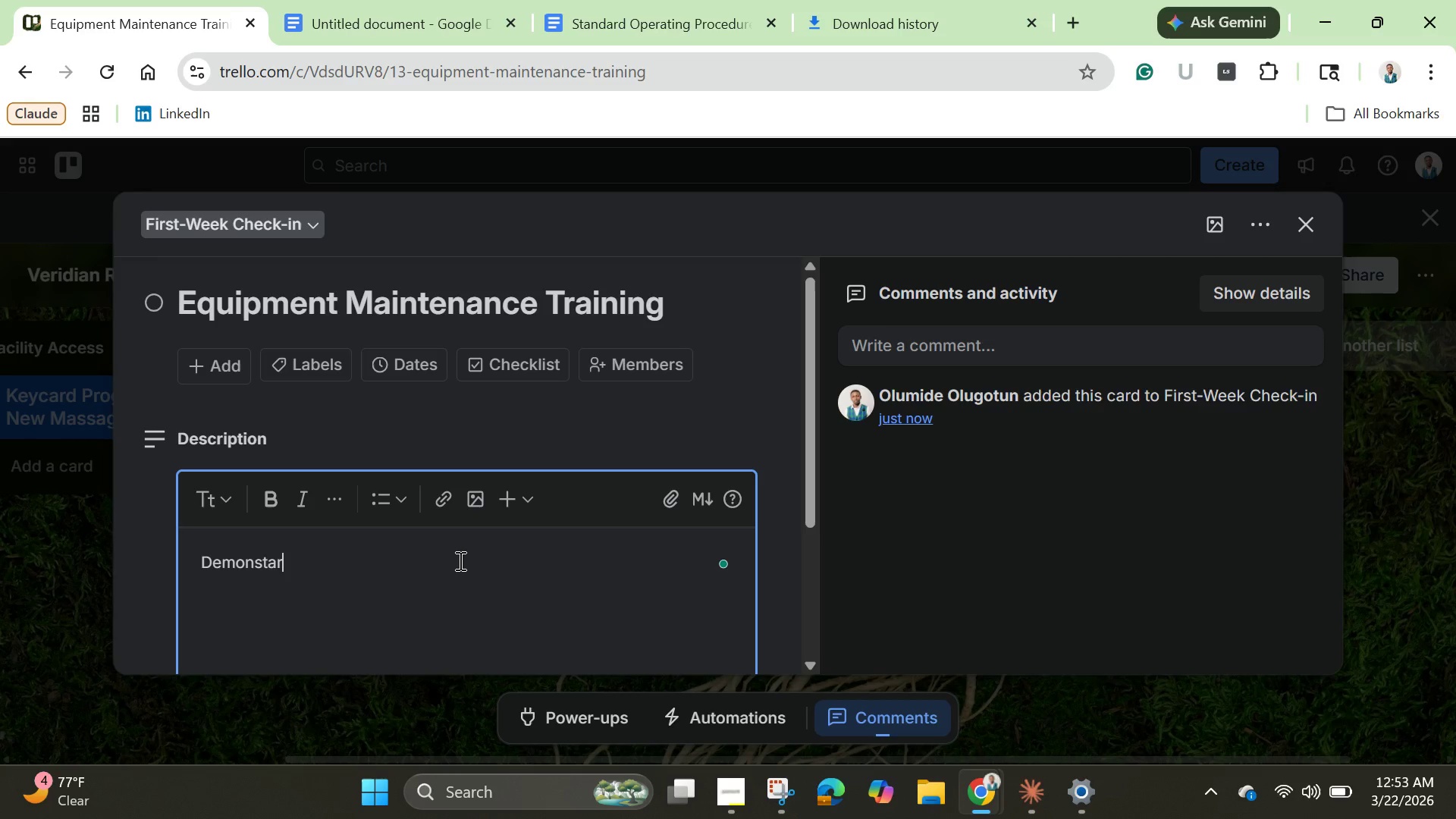 
key(Backspace)
key(Backspace)
type(rate proper use and care of massage tables and acupunc)
 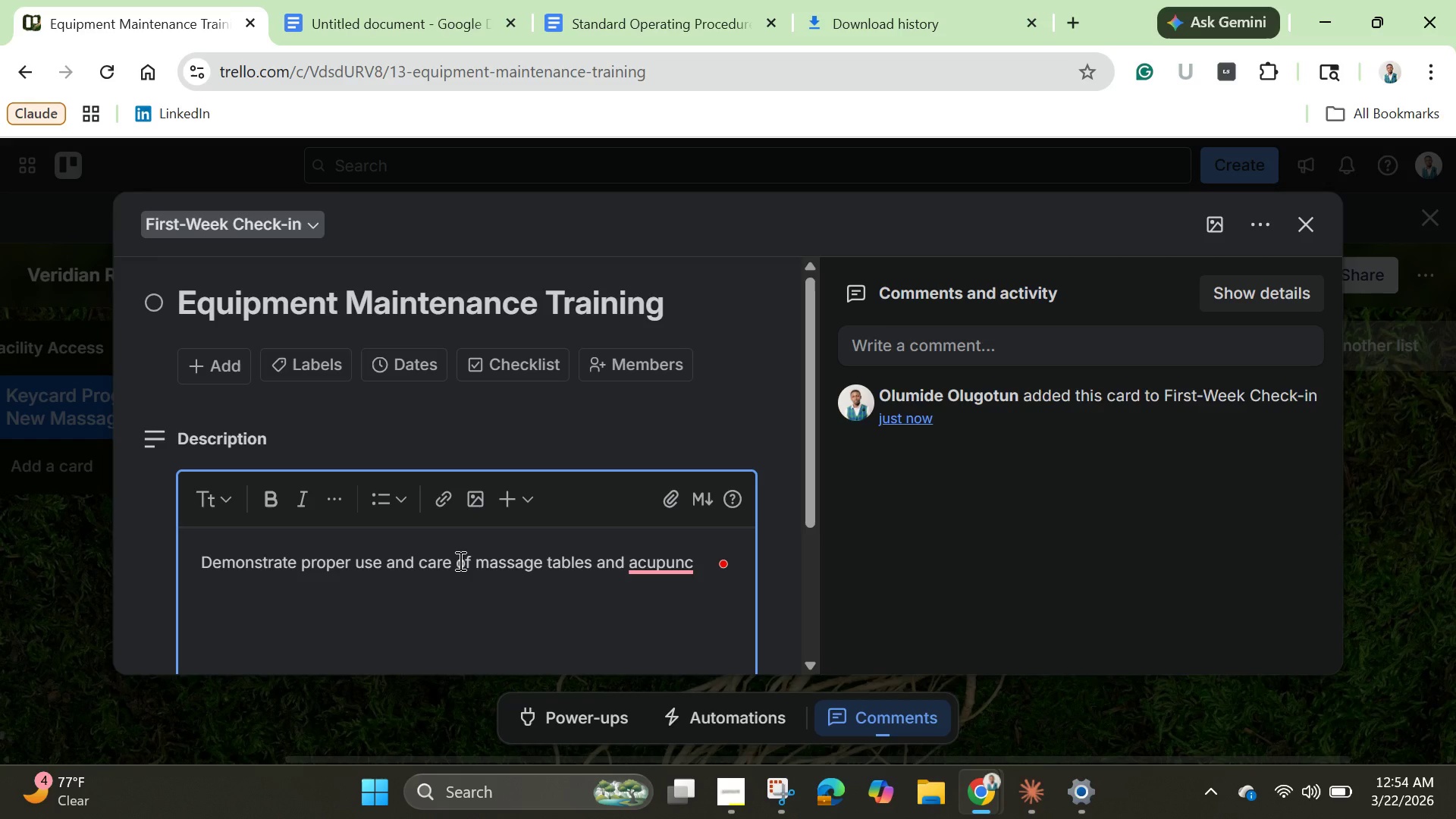 
type(ture tools.)
 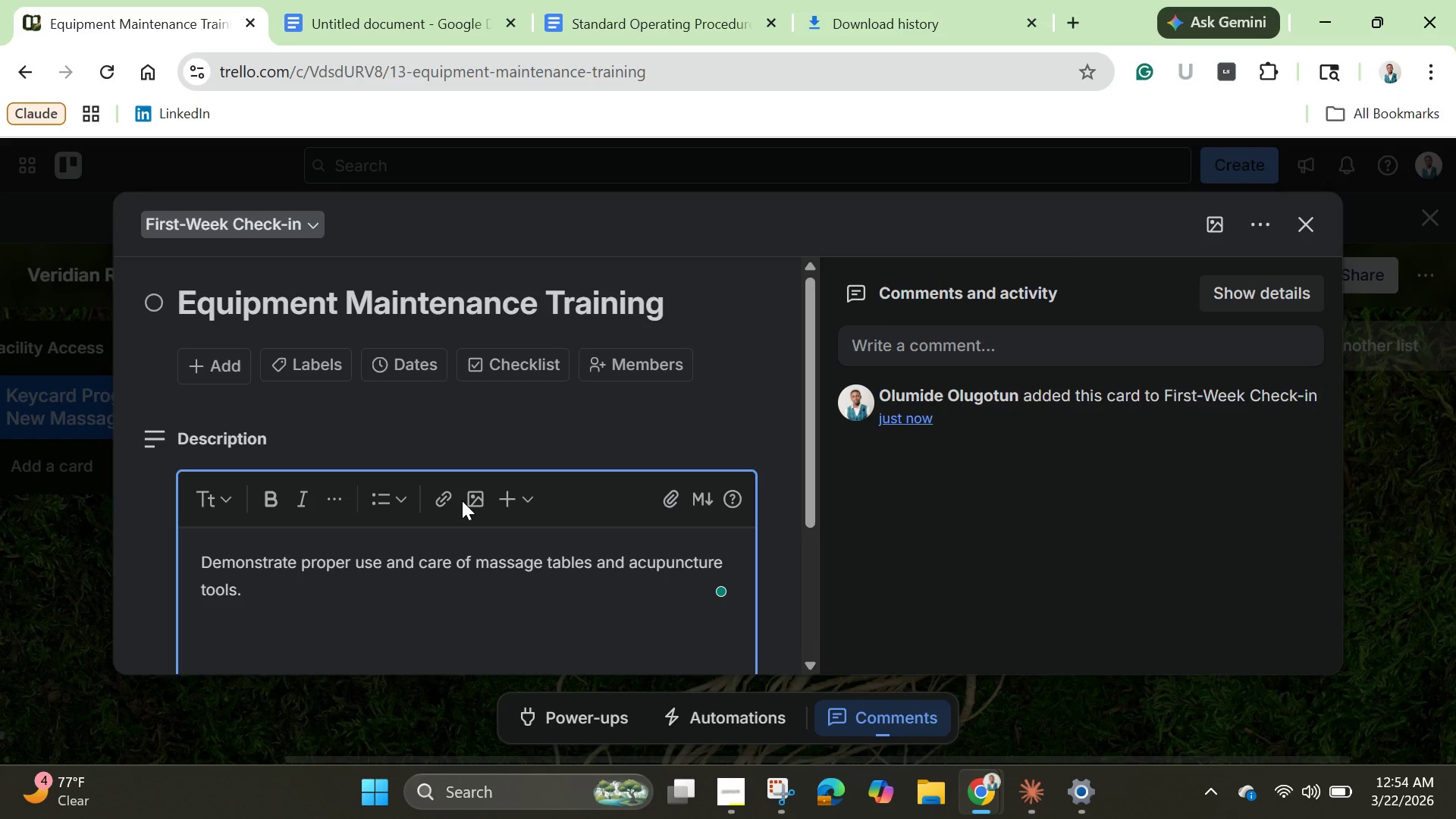 
scroll: coordinate [466, 501], scroll_direction: down, amount: 2.0
 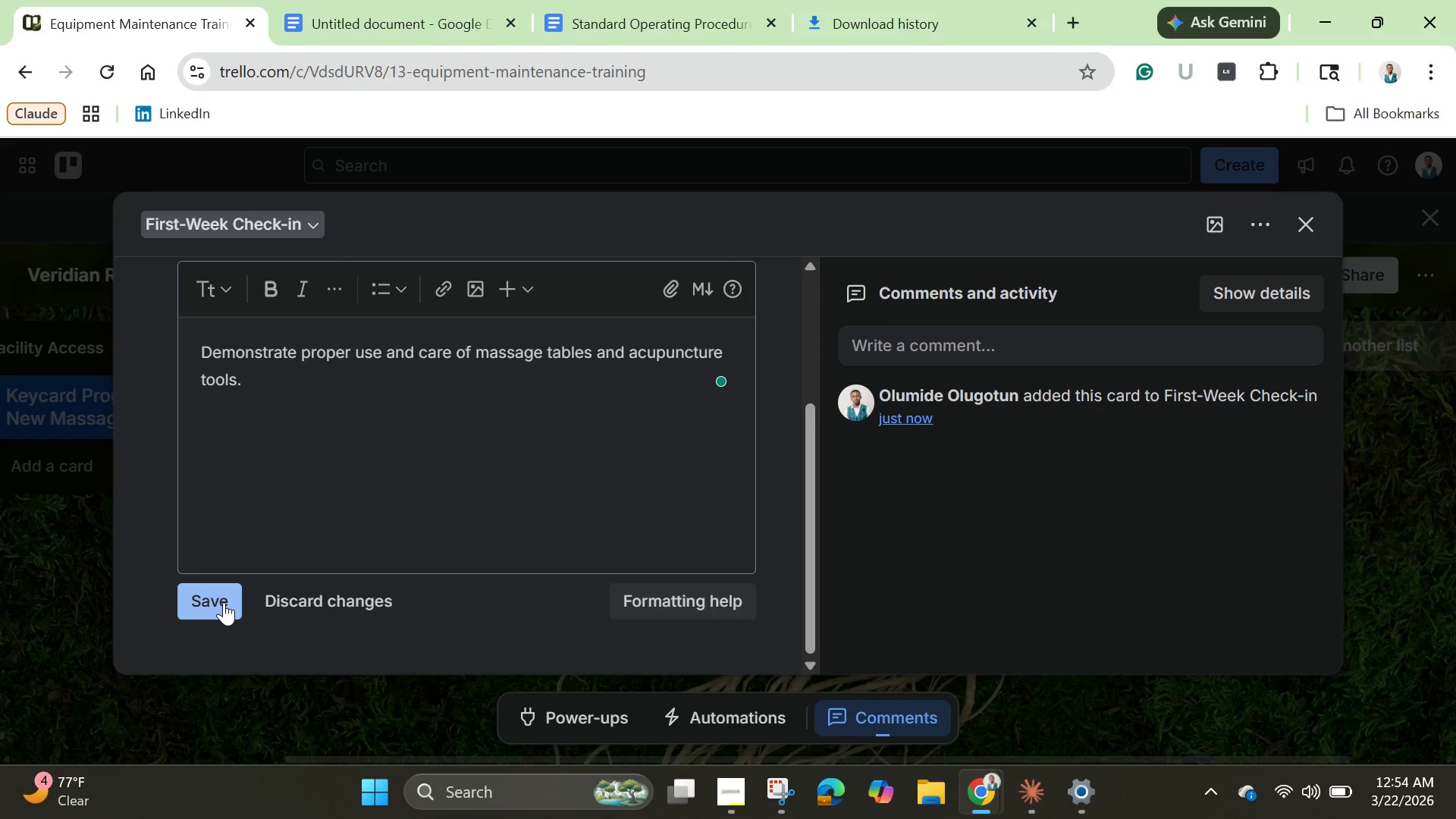 
left_click([224, 602])
 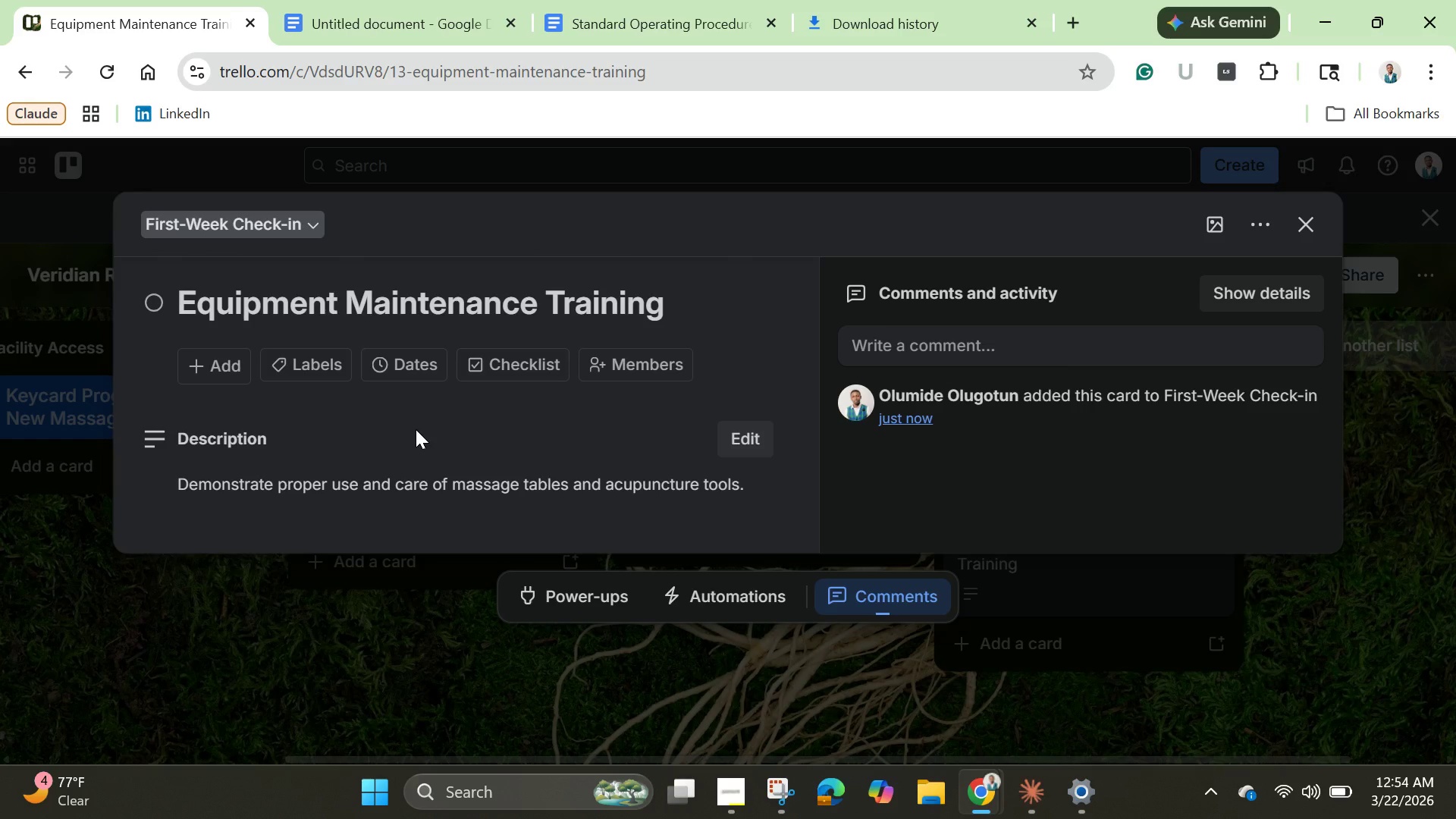 
scroll: coordinate [416, 429], scroll_direction: up, amount: 1.0
 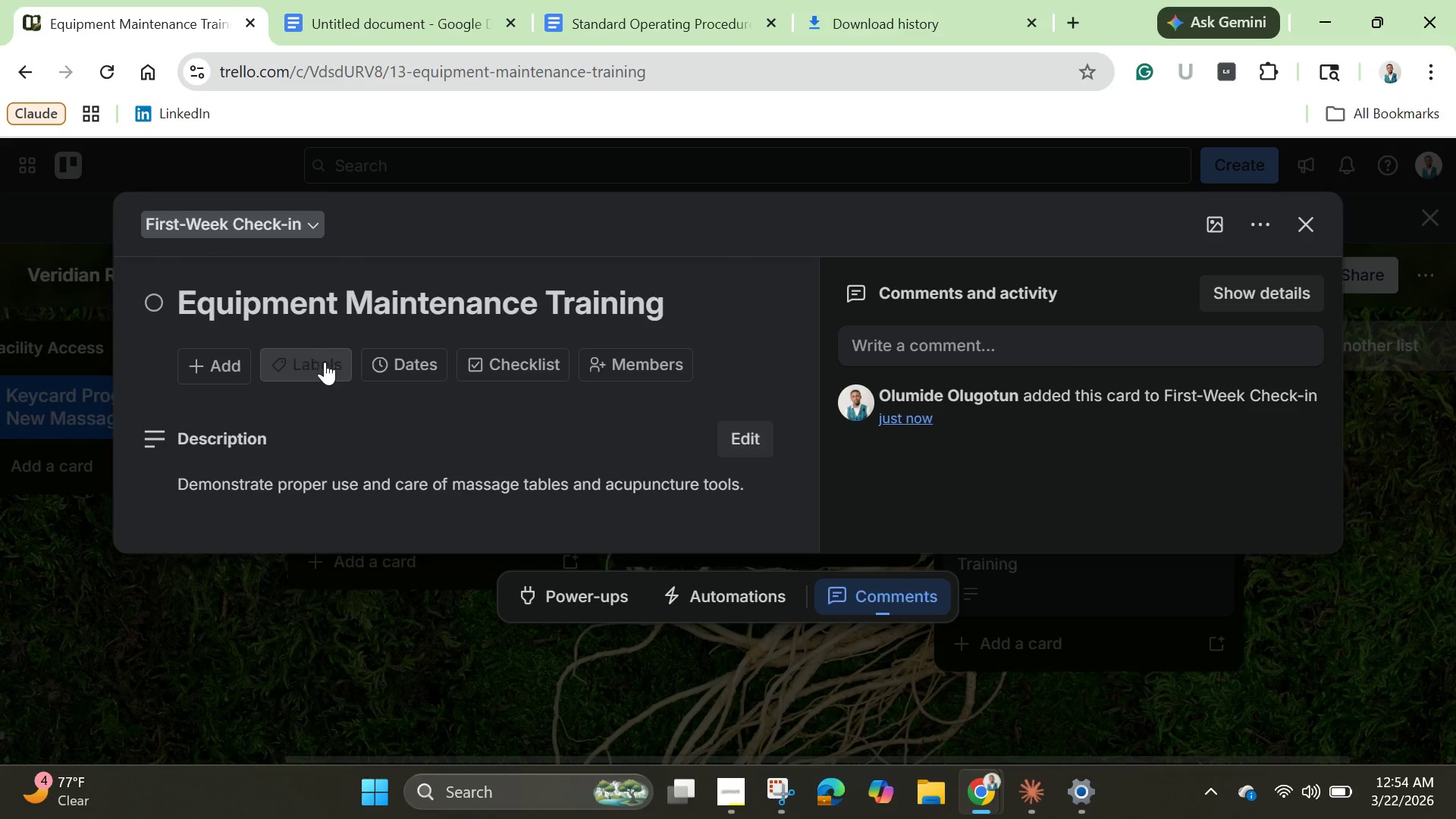 
left_click([325, 362])
 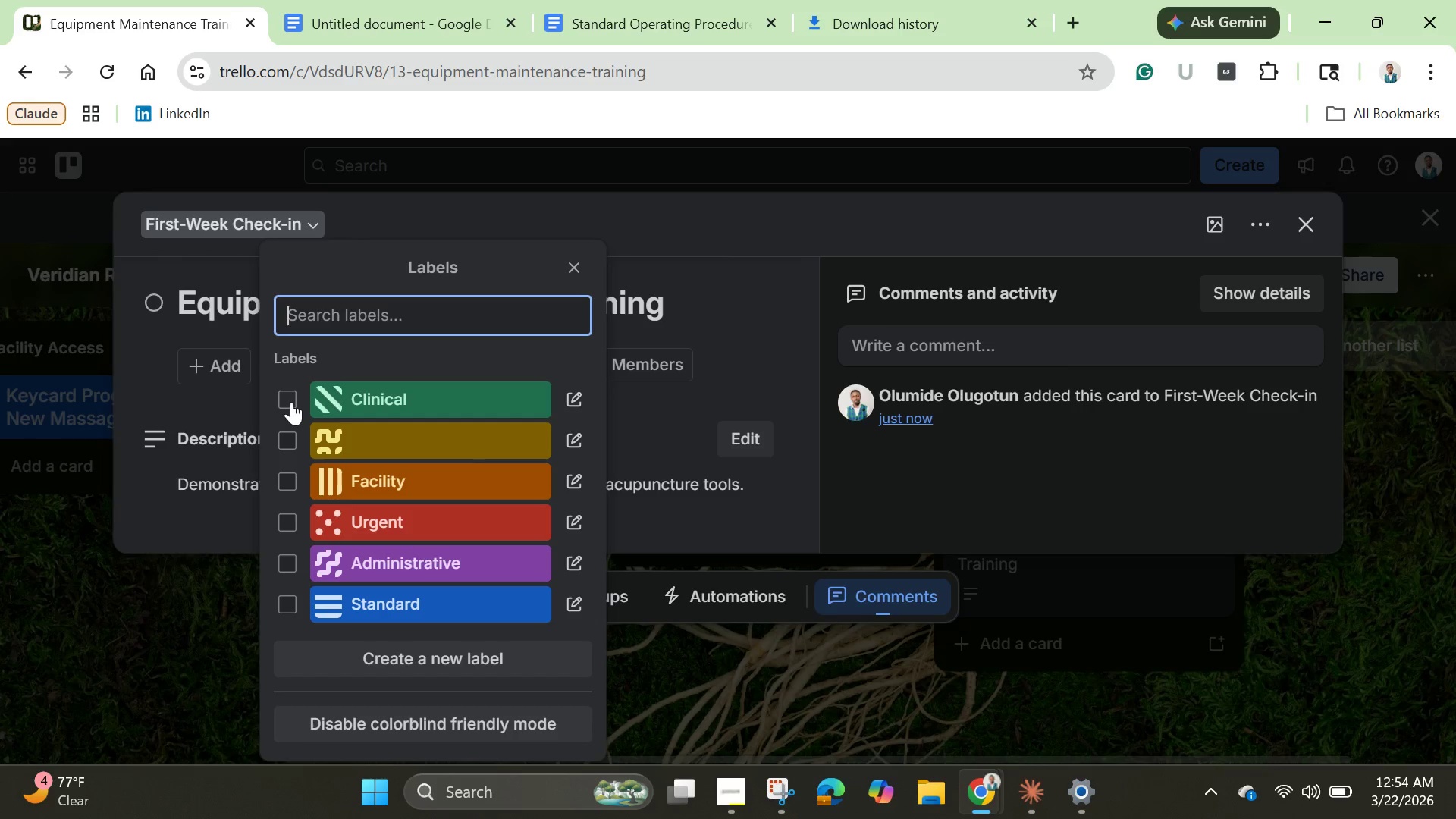 
left_click([291, 402])
 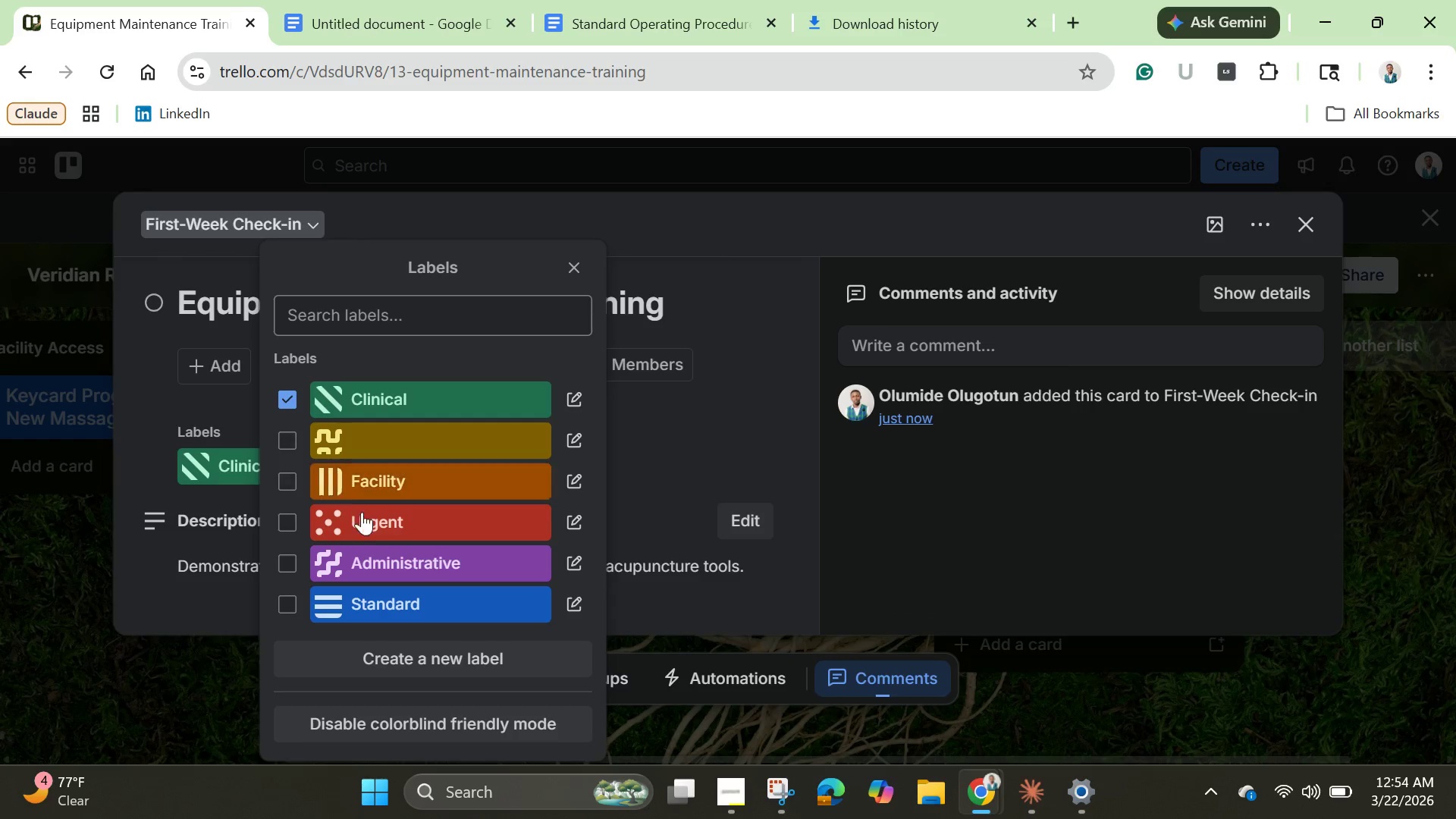 
mouse_move([367, 533])
 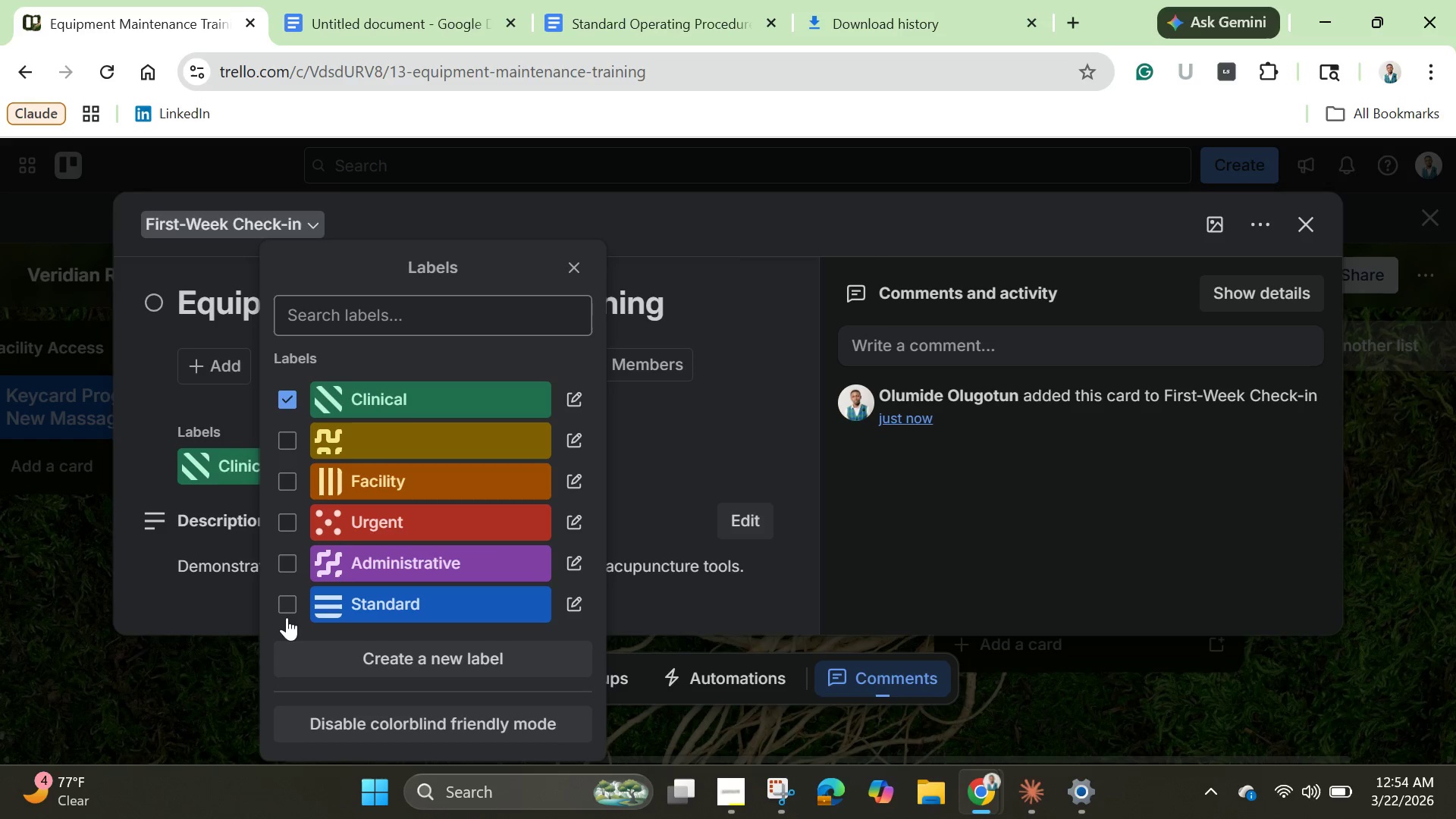 
left_click([286, 615])
 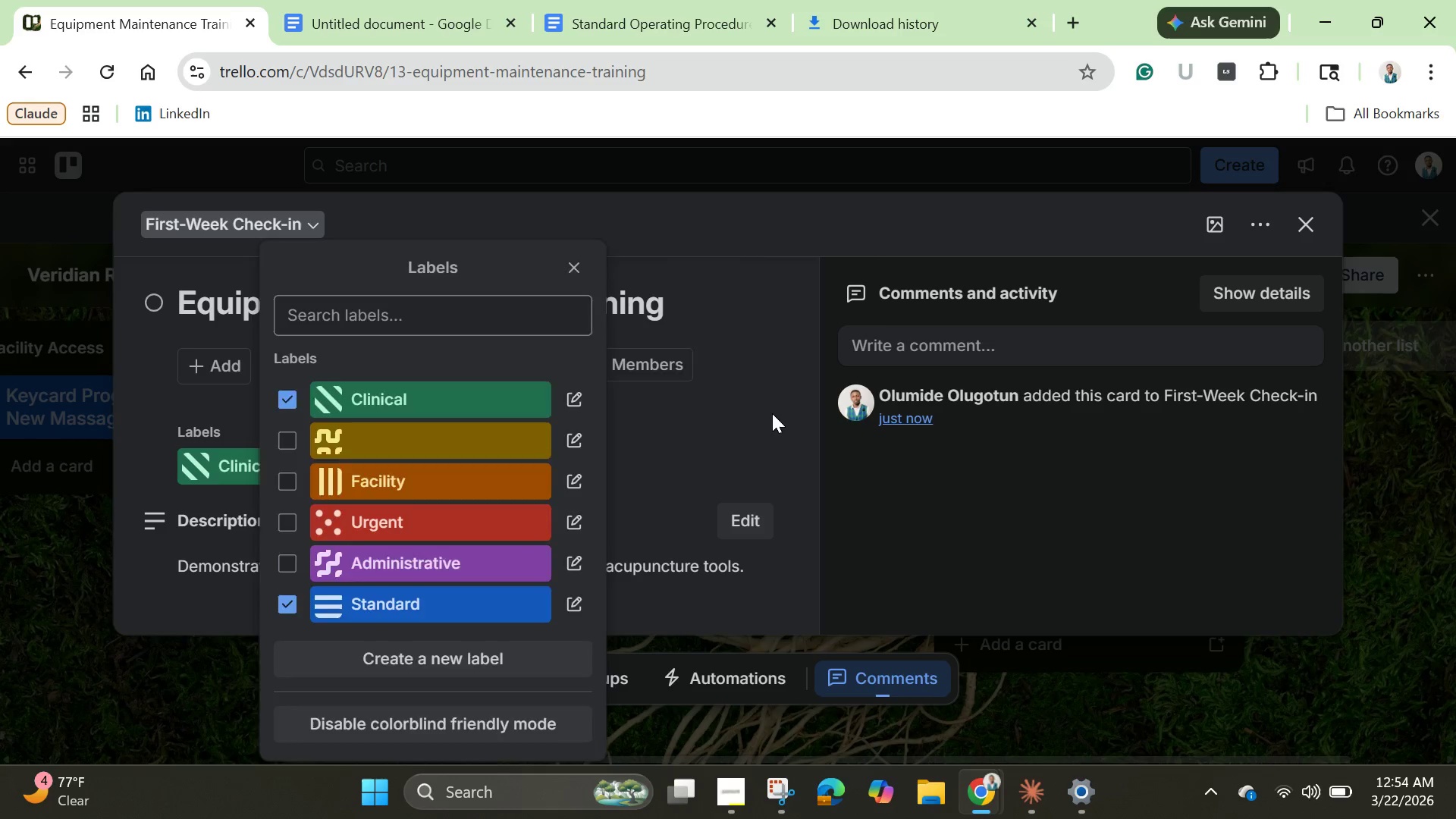 
left_click([772, 413])
 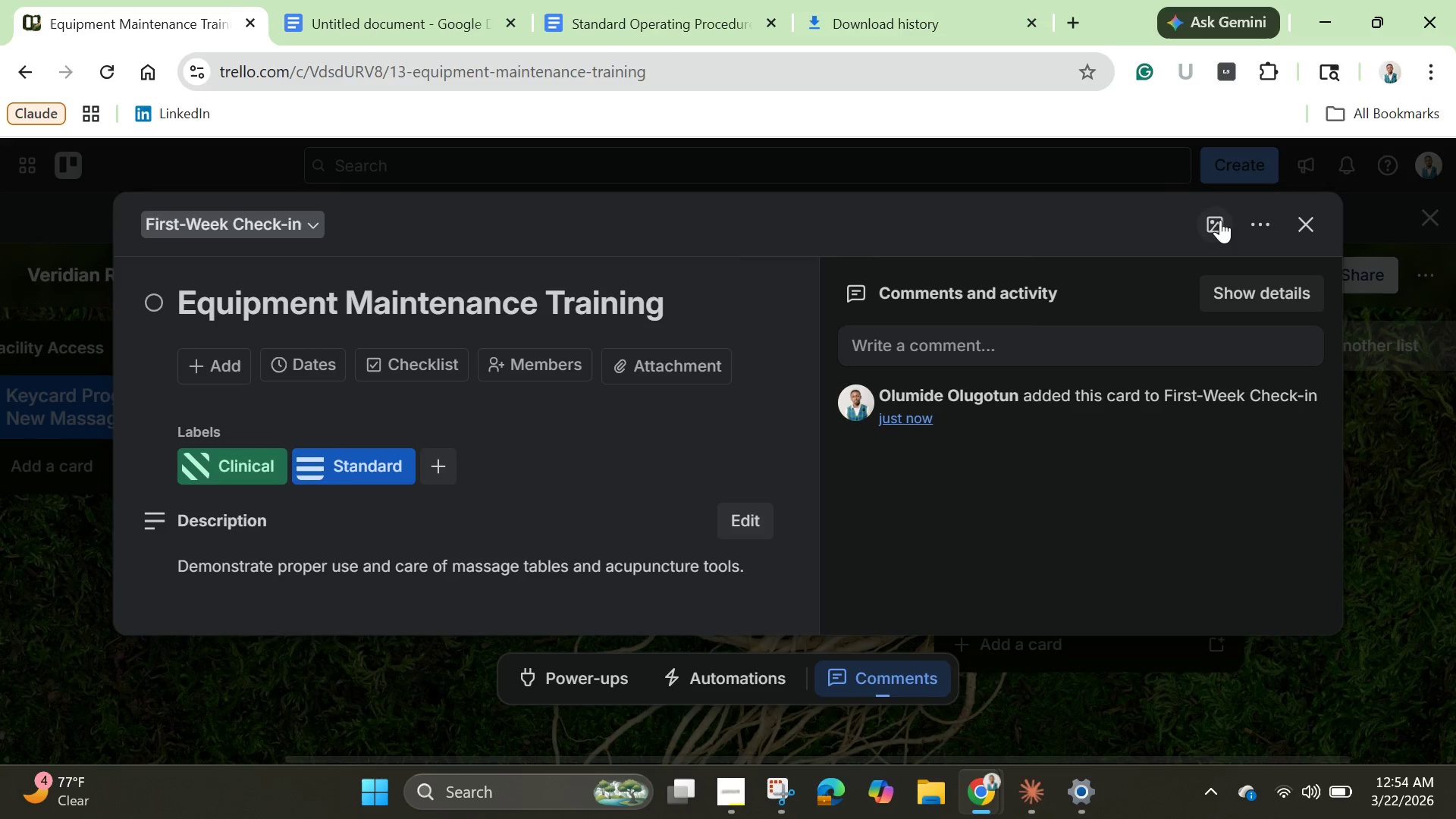 
left_click([1220, 220])
 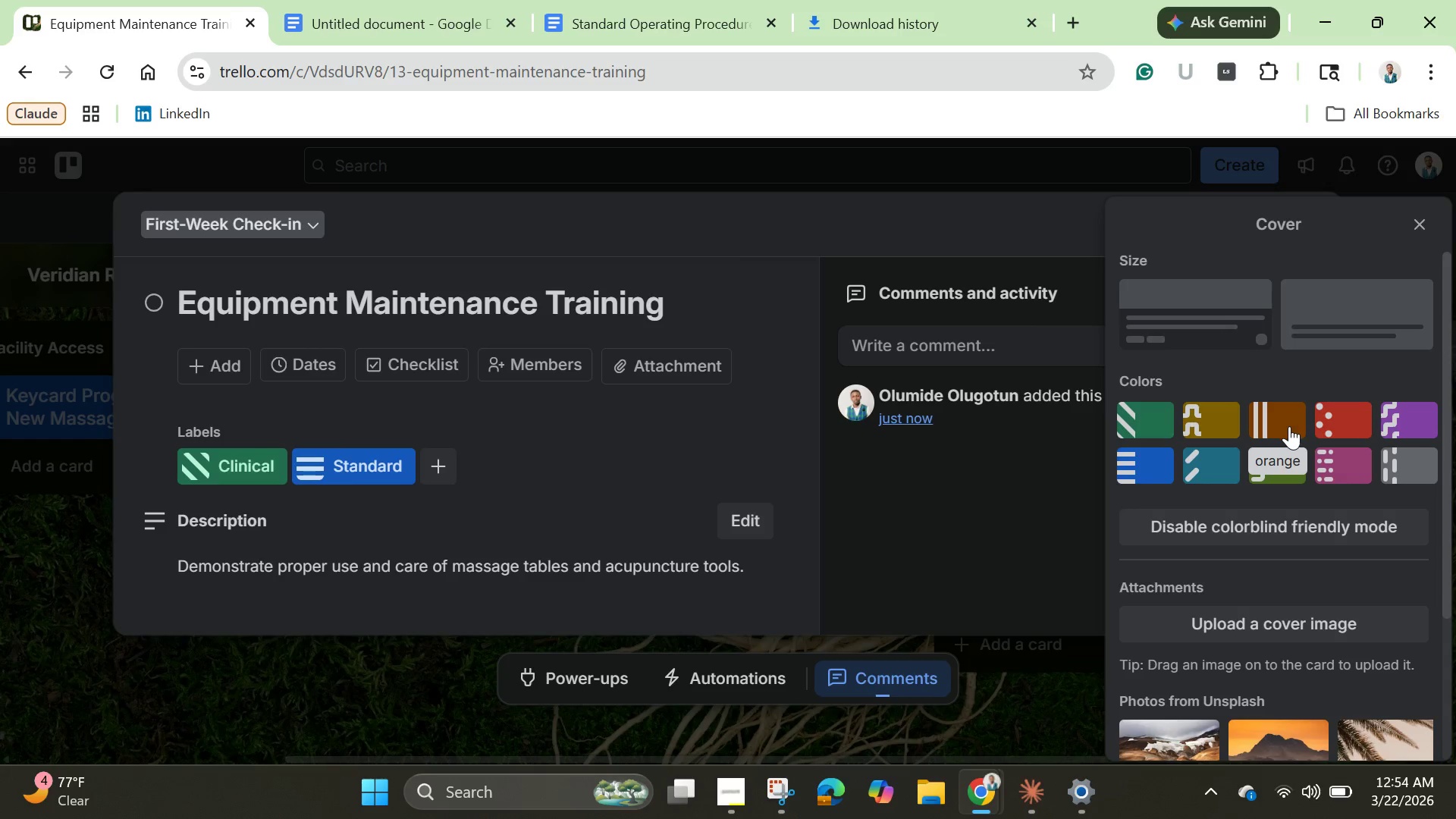 
left_click([1288, 426])
 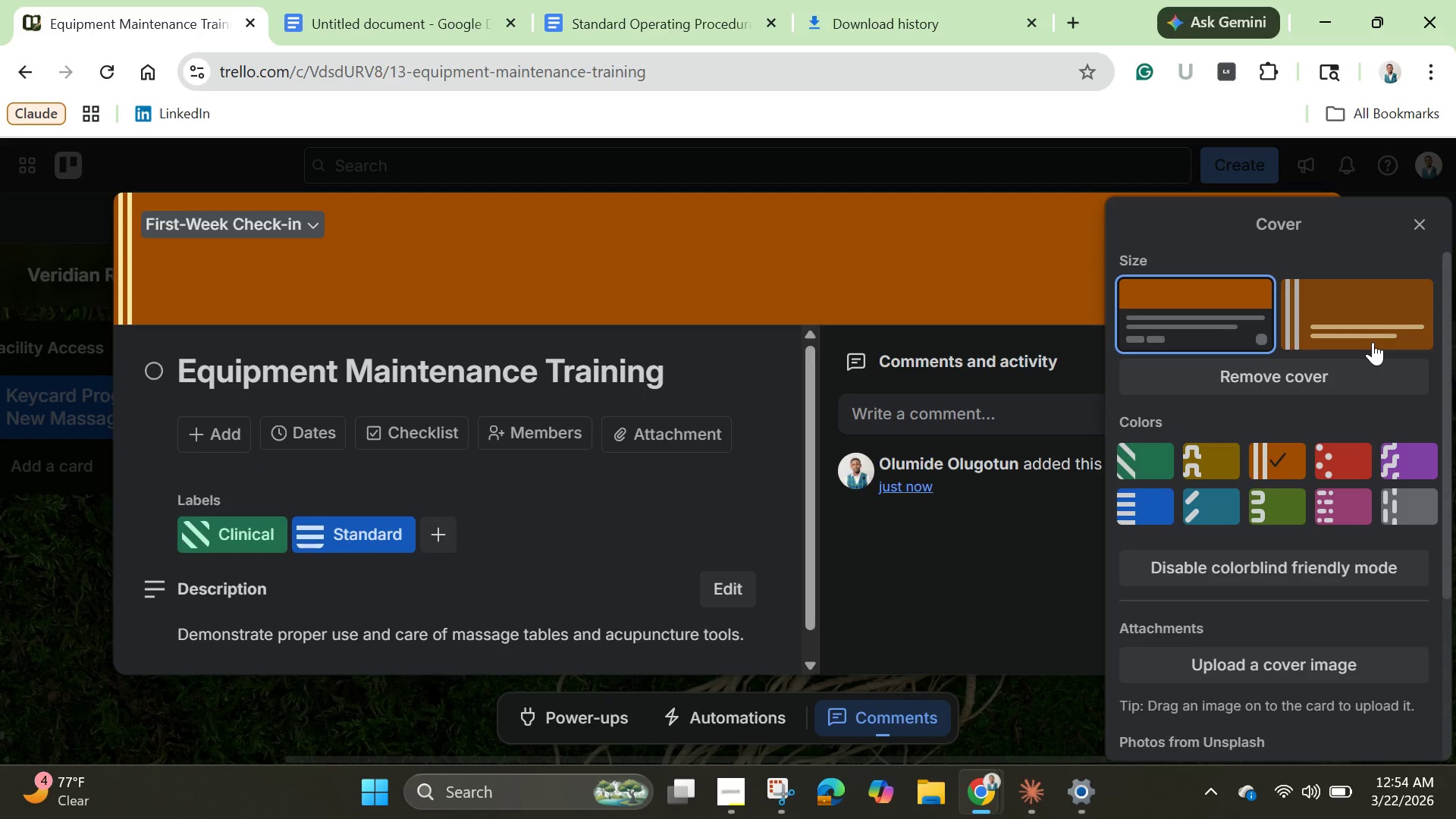 
left_click([1373, 342])
 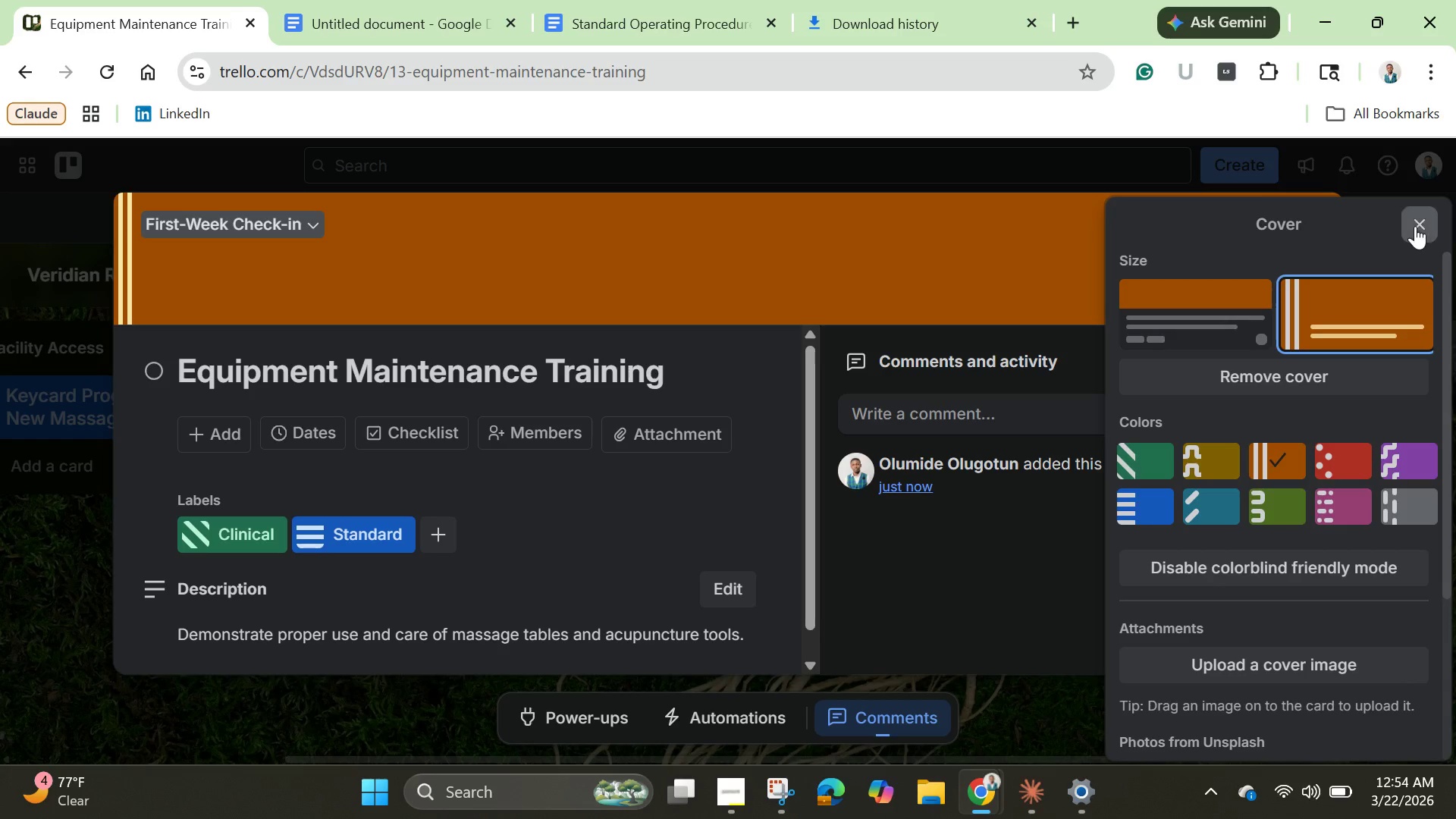 
left_click([1415, 226])
 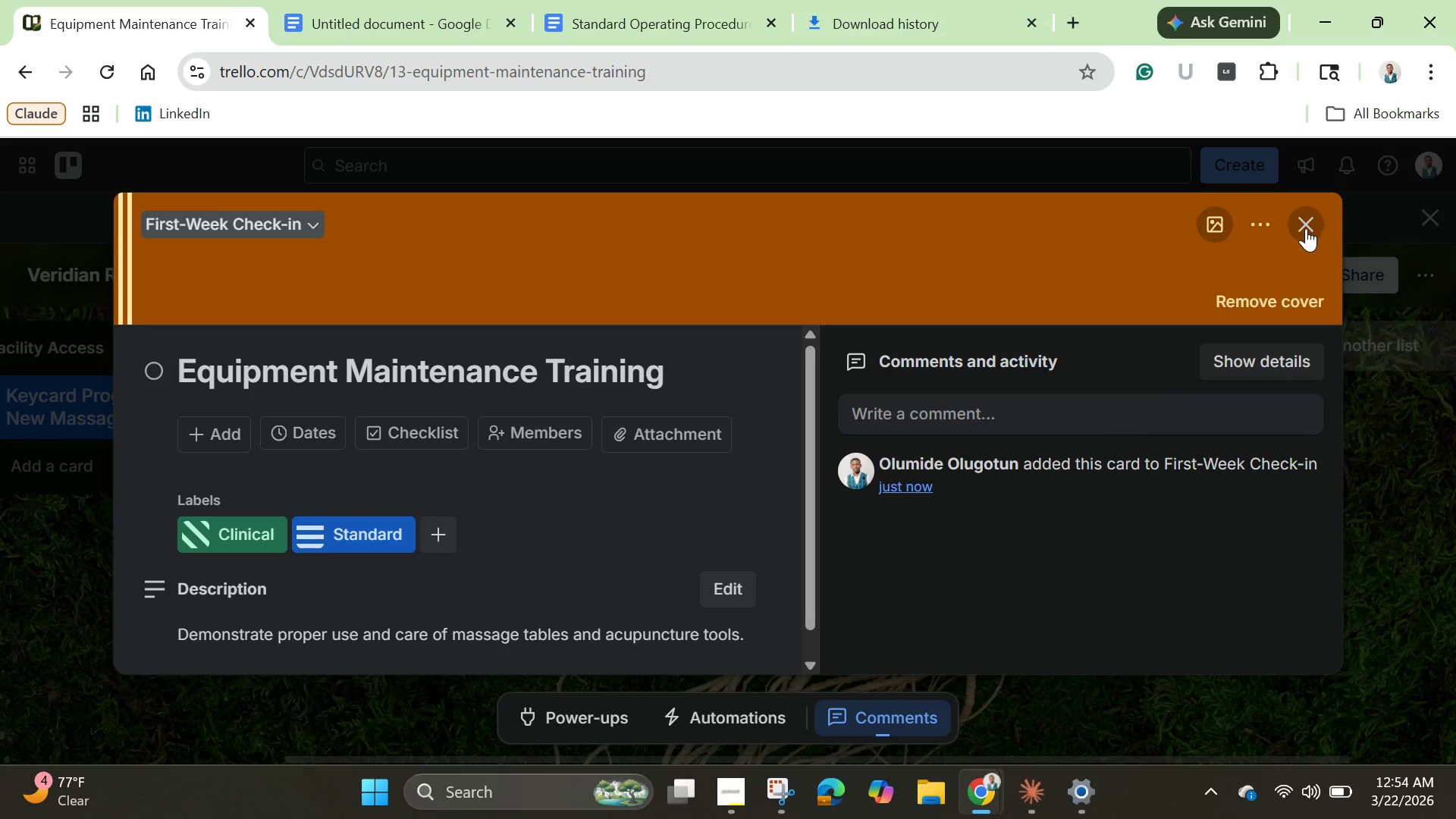 
left_click([1306, 228])
 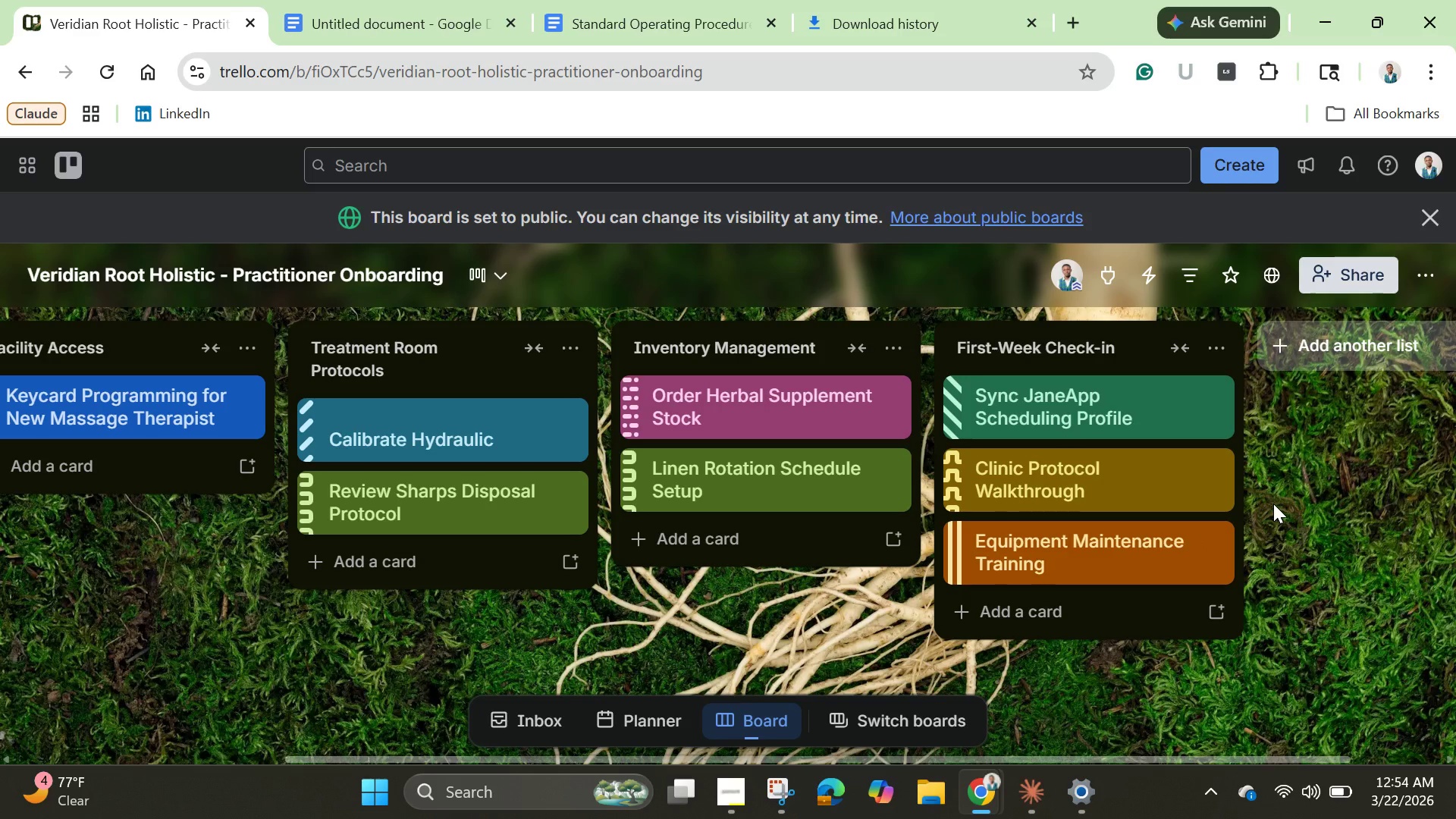 
wait(9.26)
 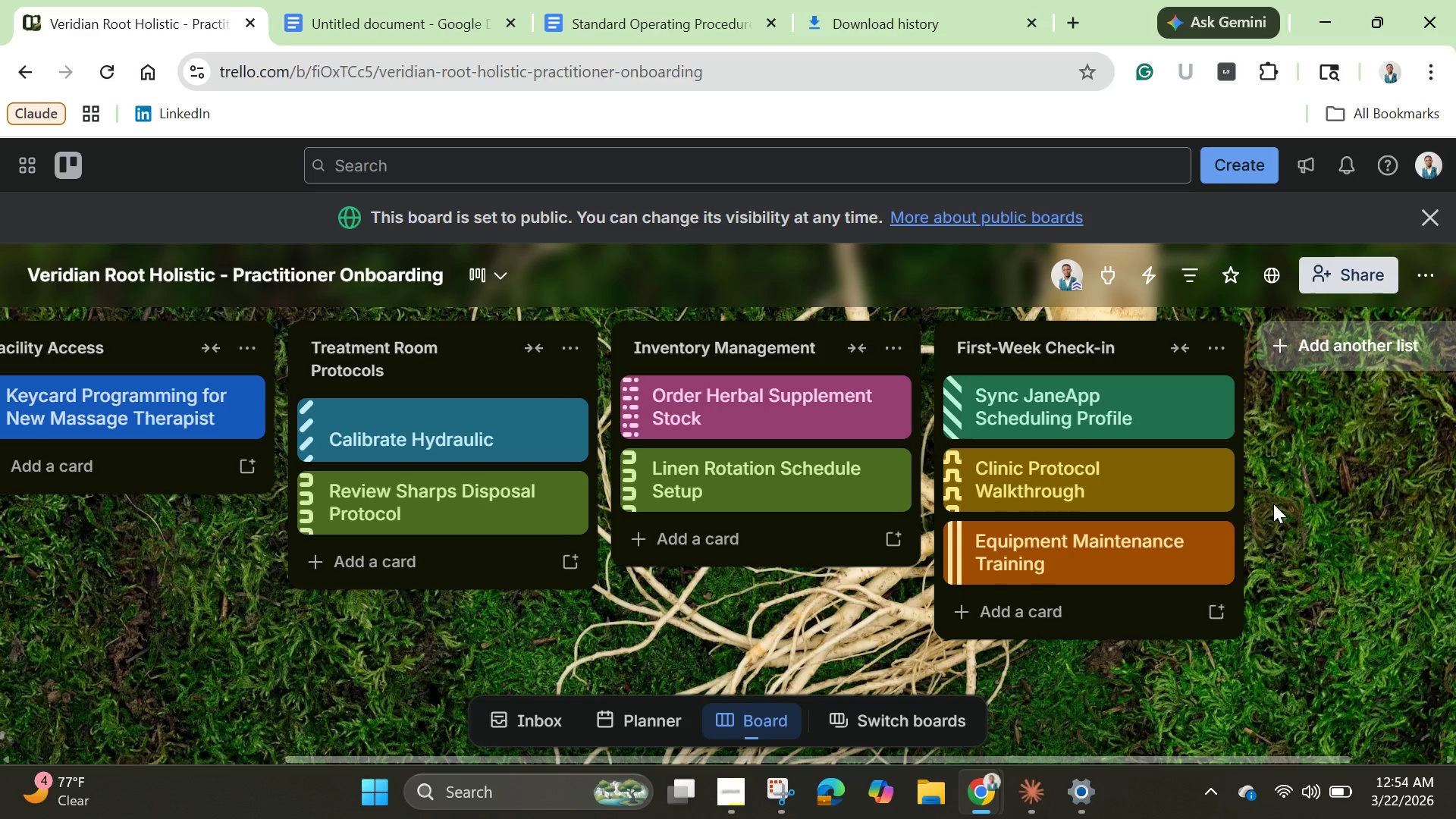 
left_click_drag(start_coordinate=[666, 759], to_coordinate=[429, 790])
 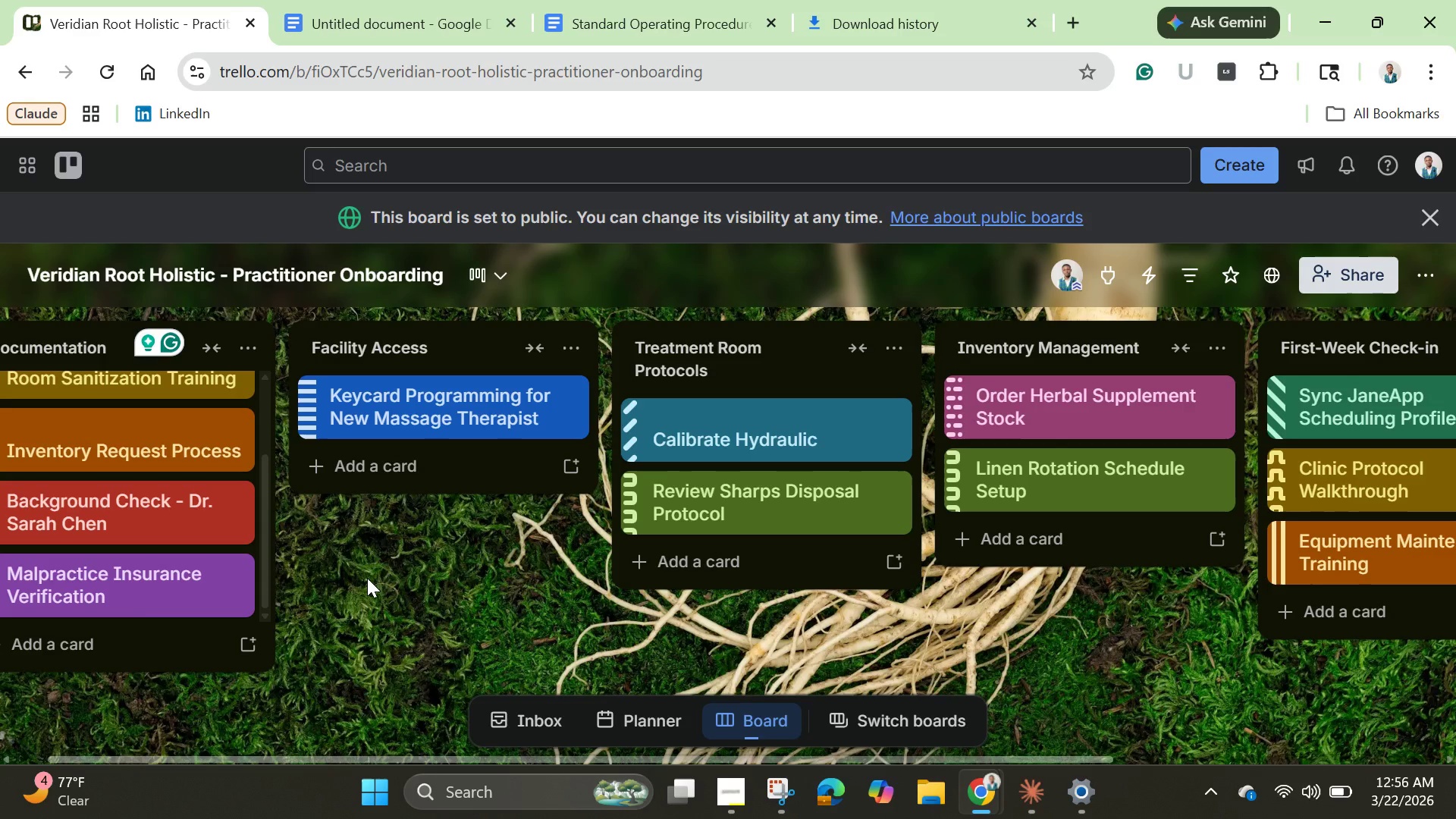 
wait(69.2)
 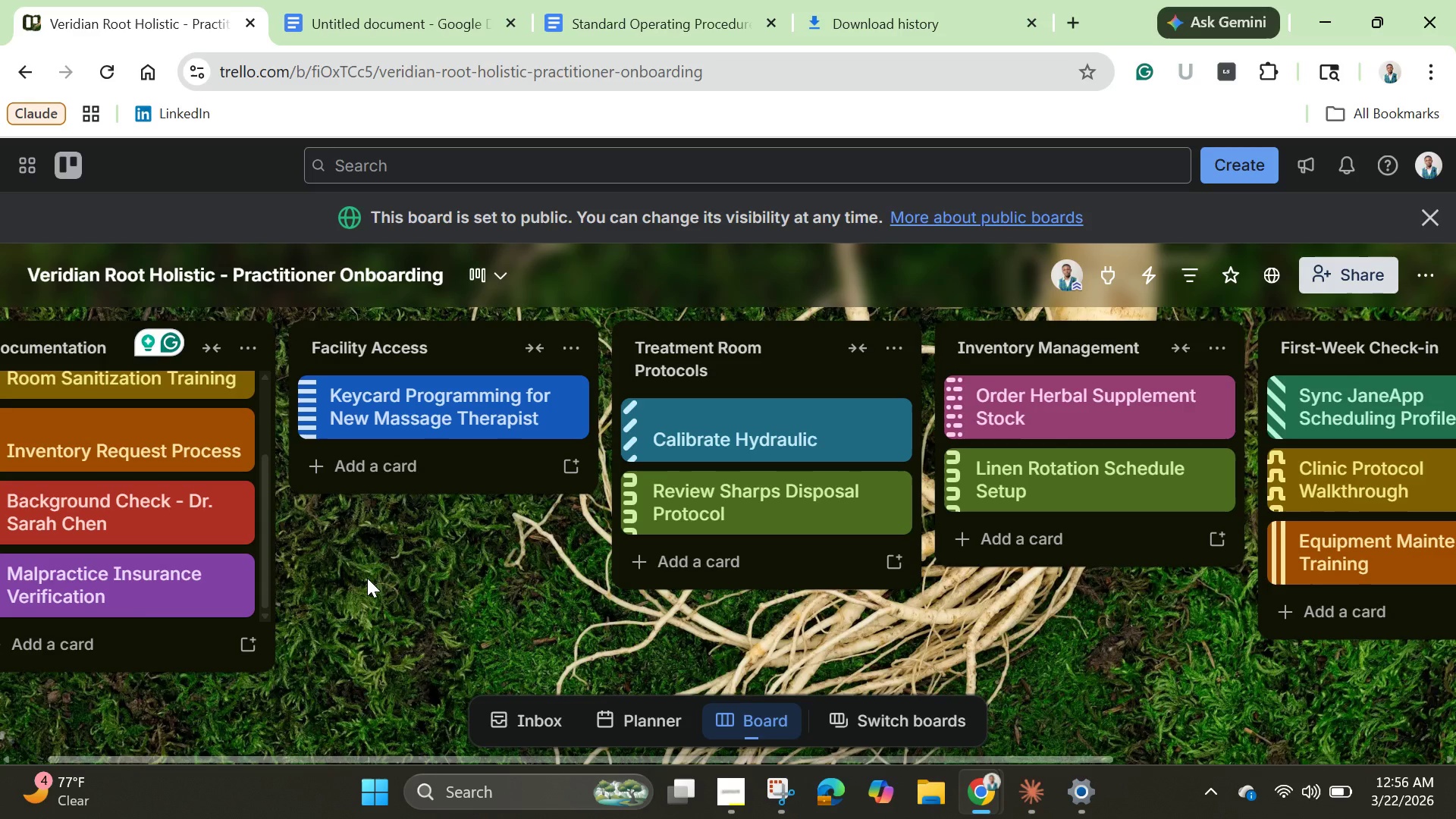 
left_click([1429, 271])
 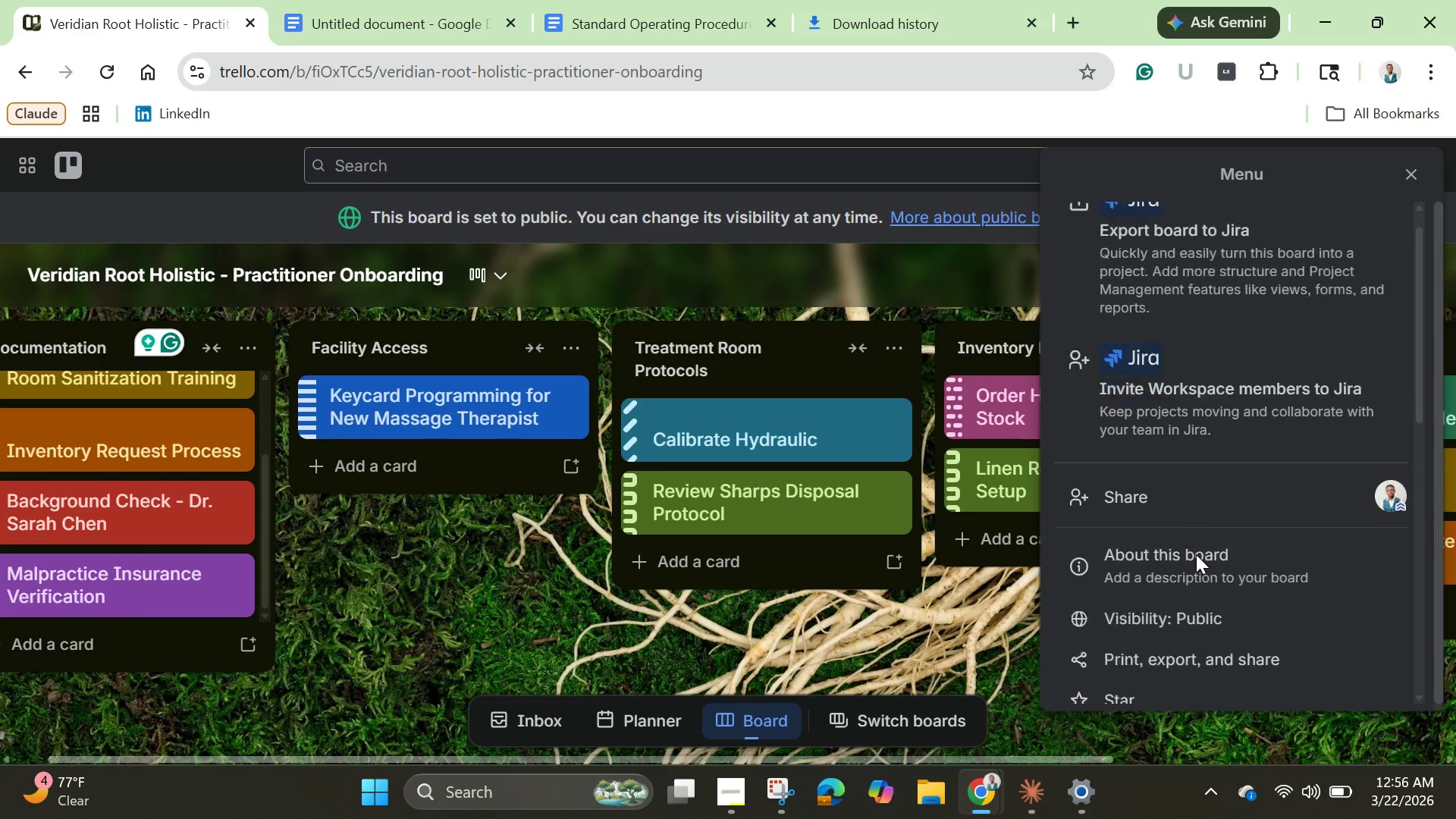 
scroll: coordinate [1196, 564], scroll_direction: down, amount: 4.0
 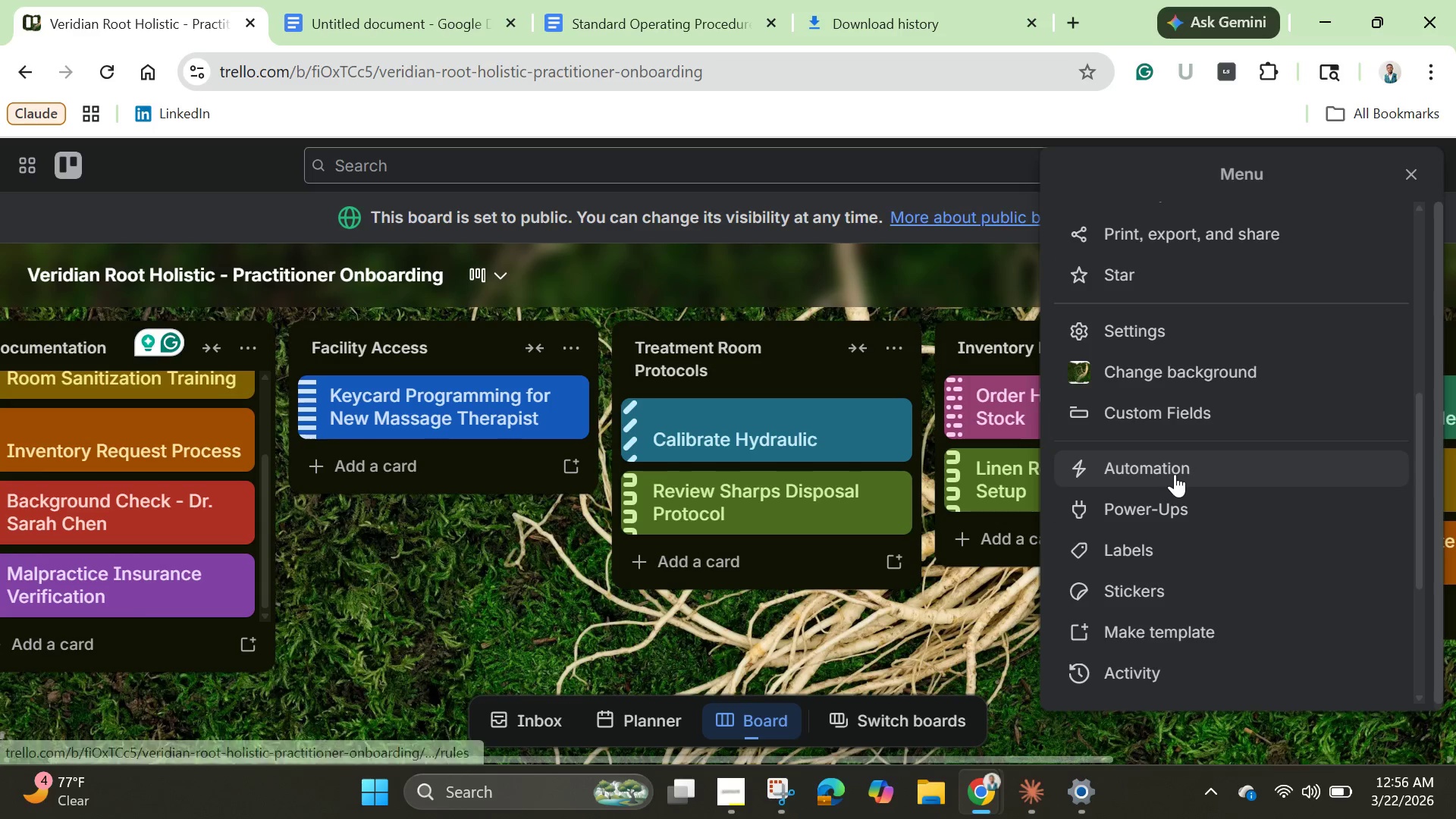 
left_click([1175, 474])
 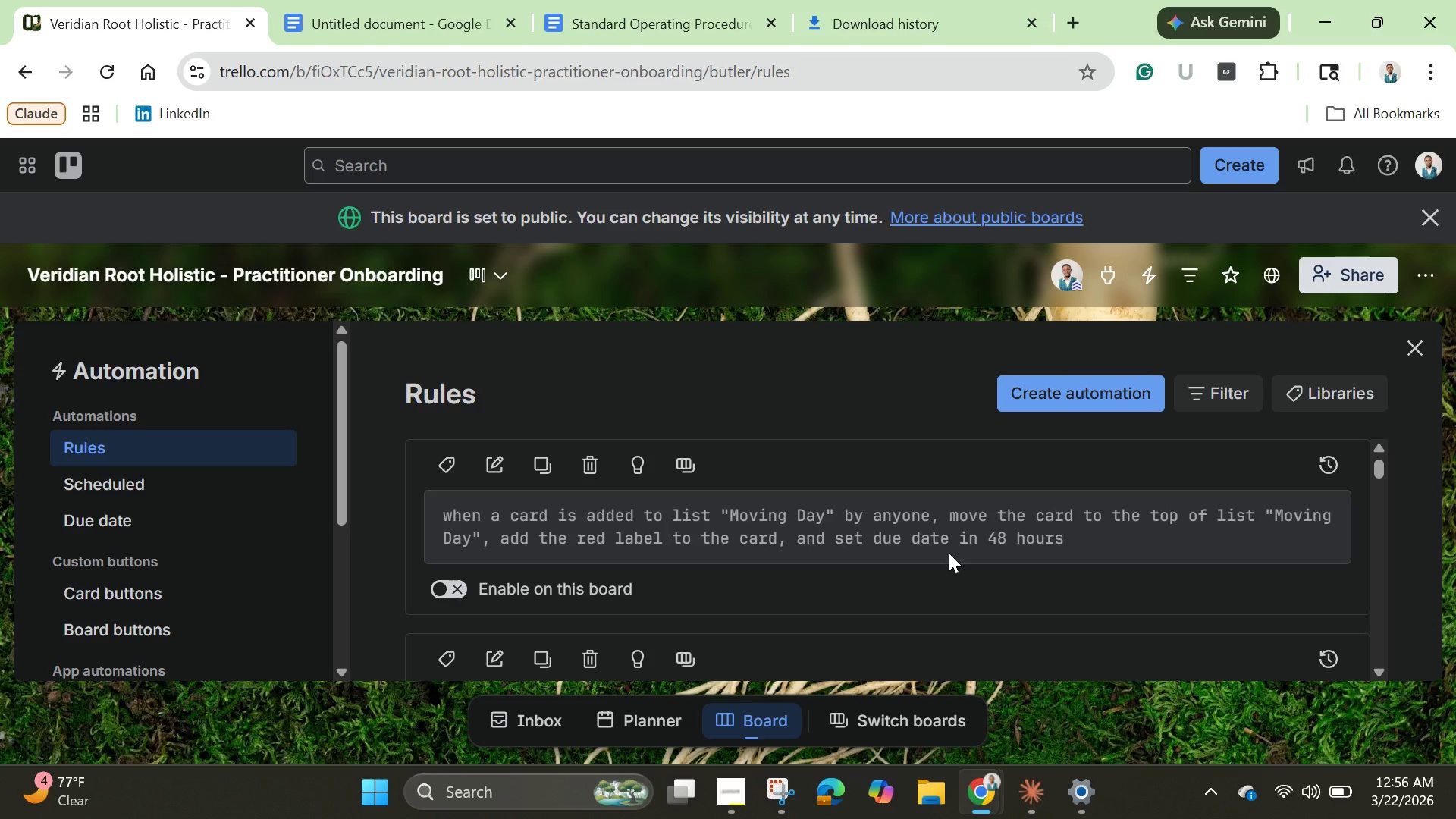 
wait(8.48)
 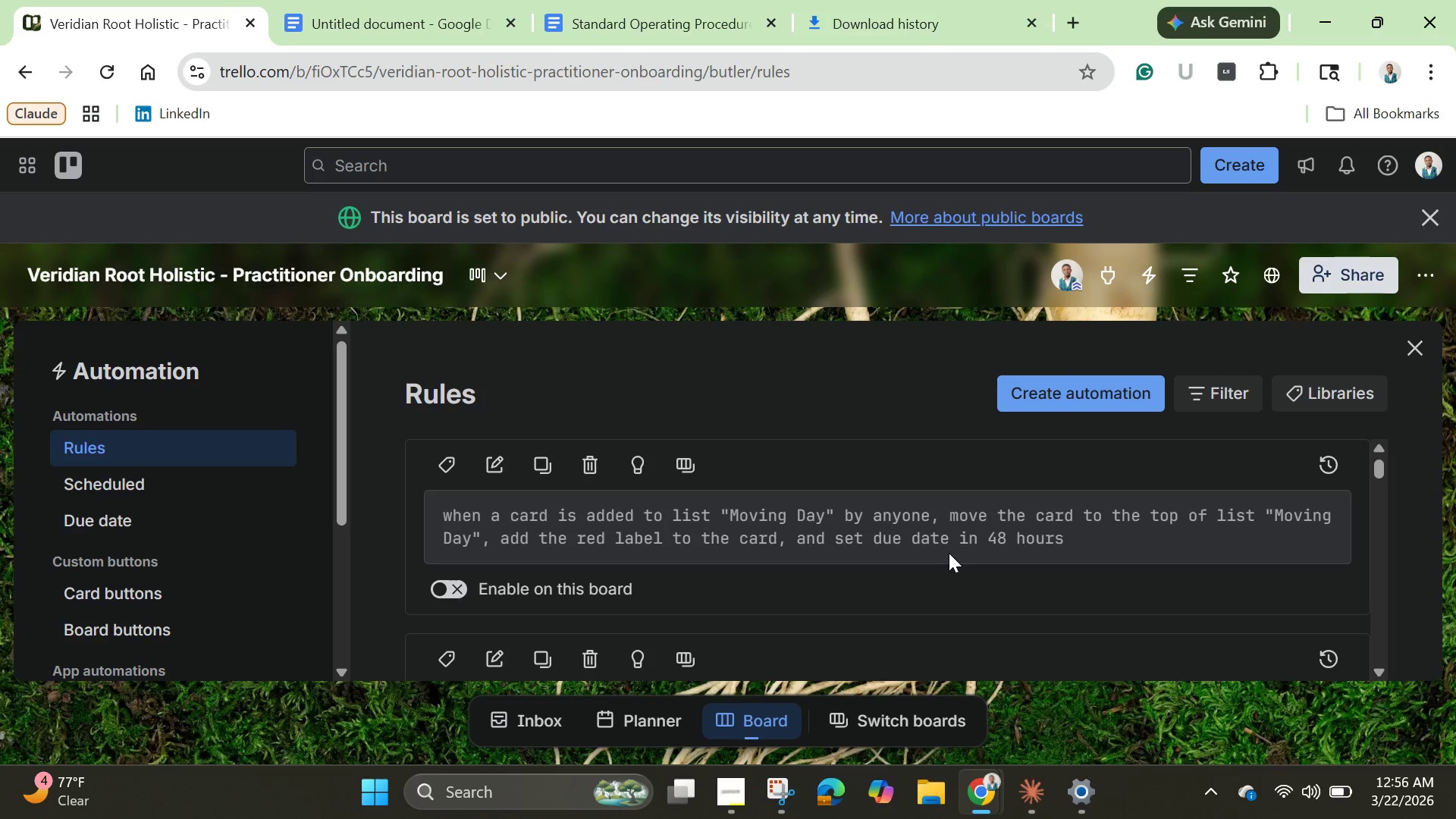 
left_click([1039, 391])
 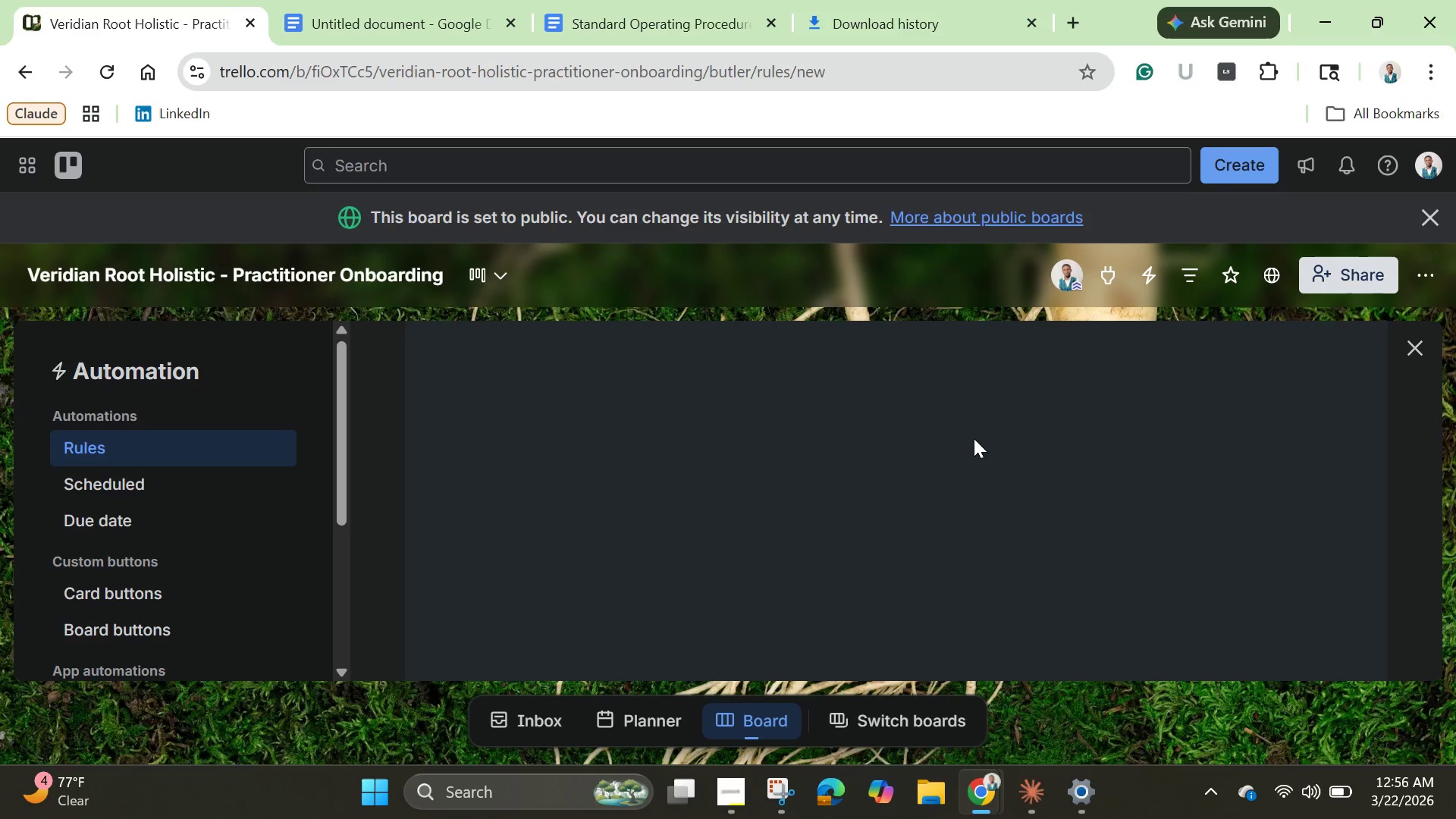 
mouse_move([836, 469])
 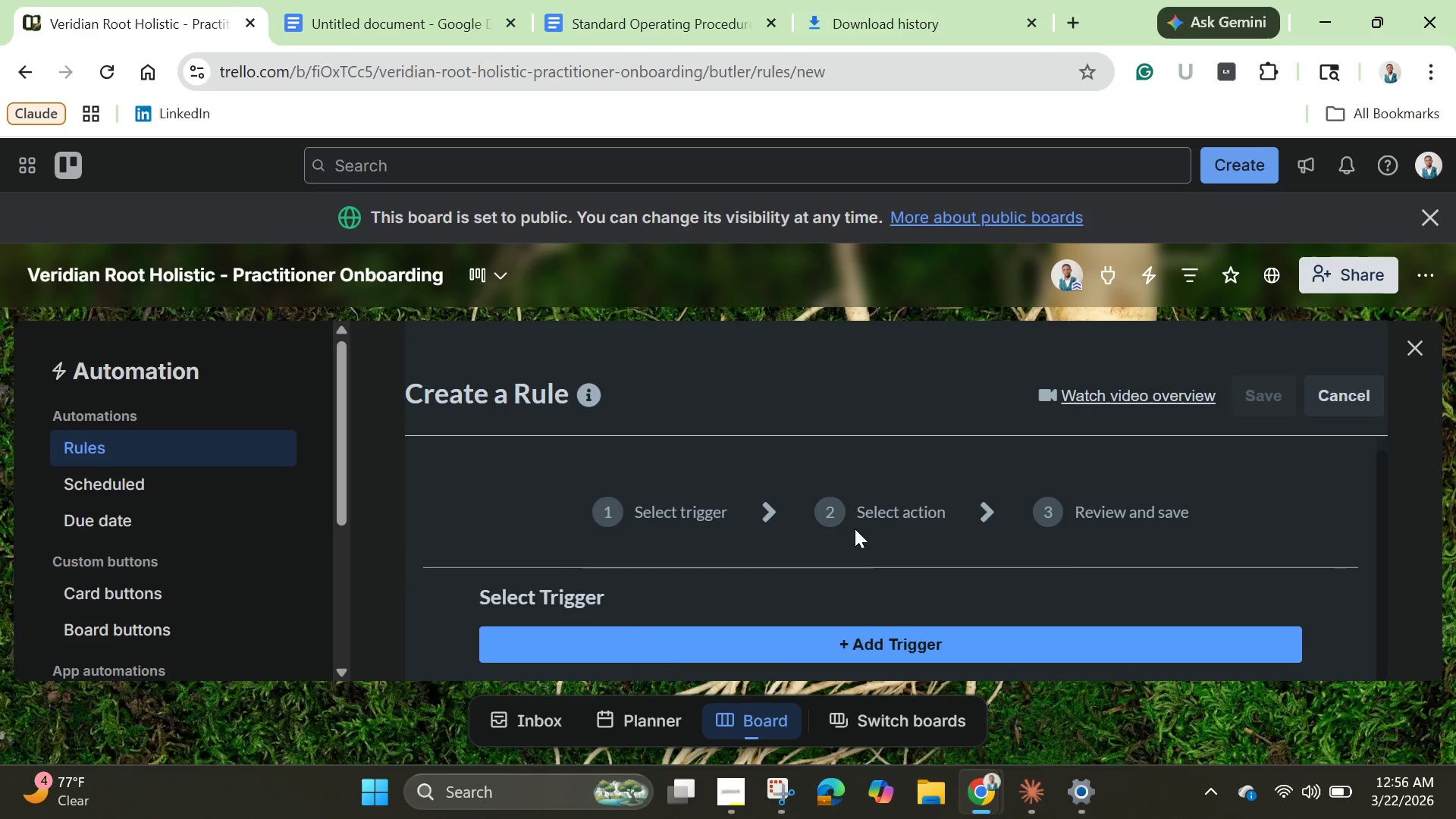 
scroll: coordinate [856, 546], scroll_direction: down, amount: 2.0
 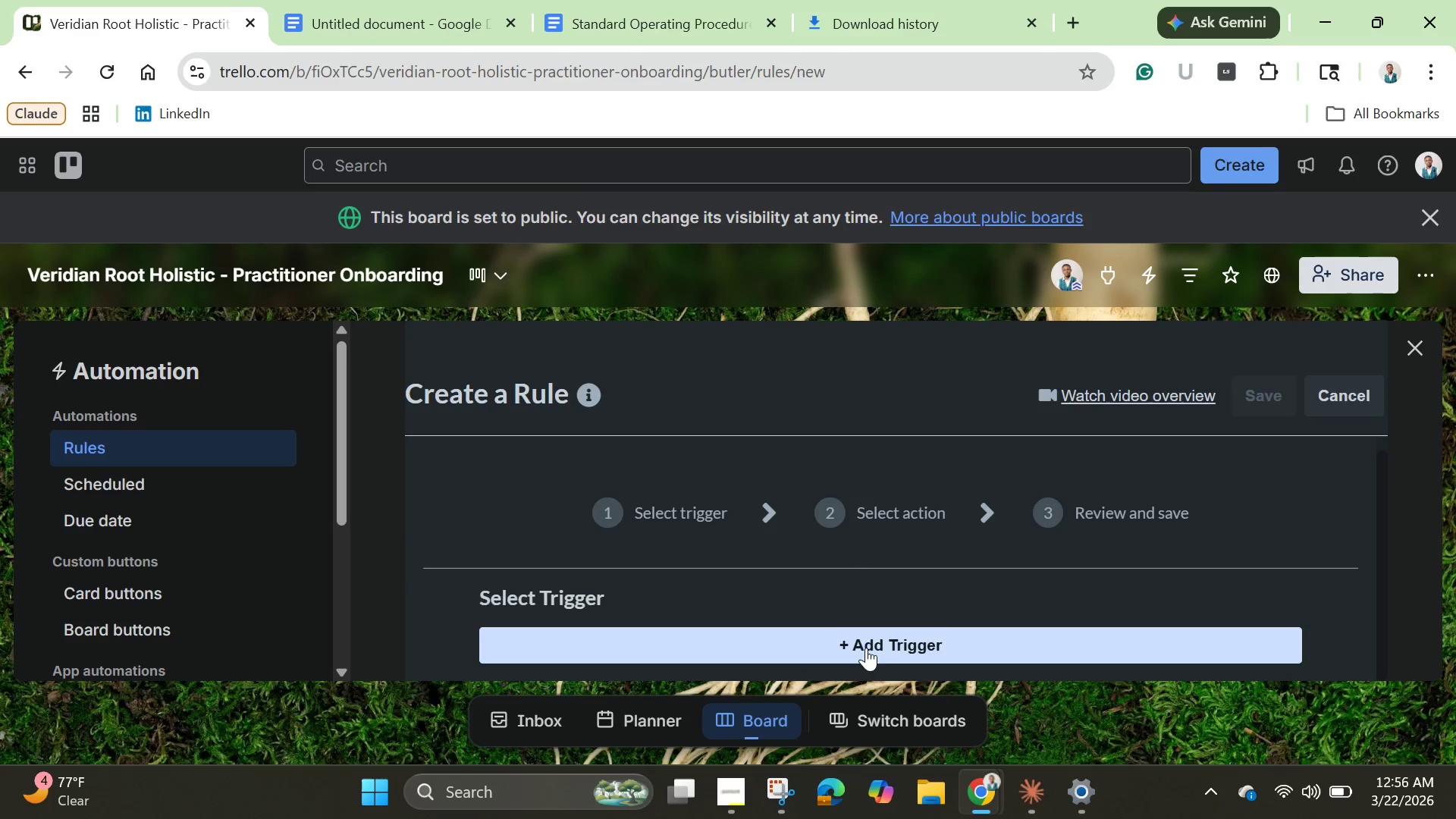 
left_click([866, 648])
 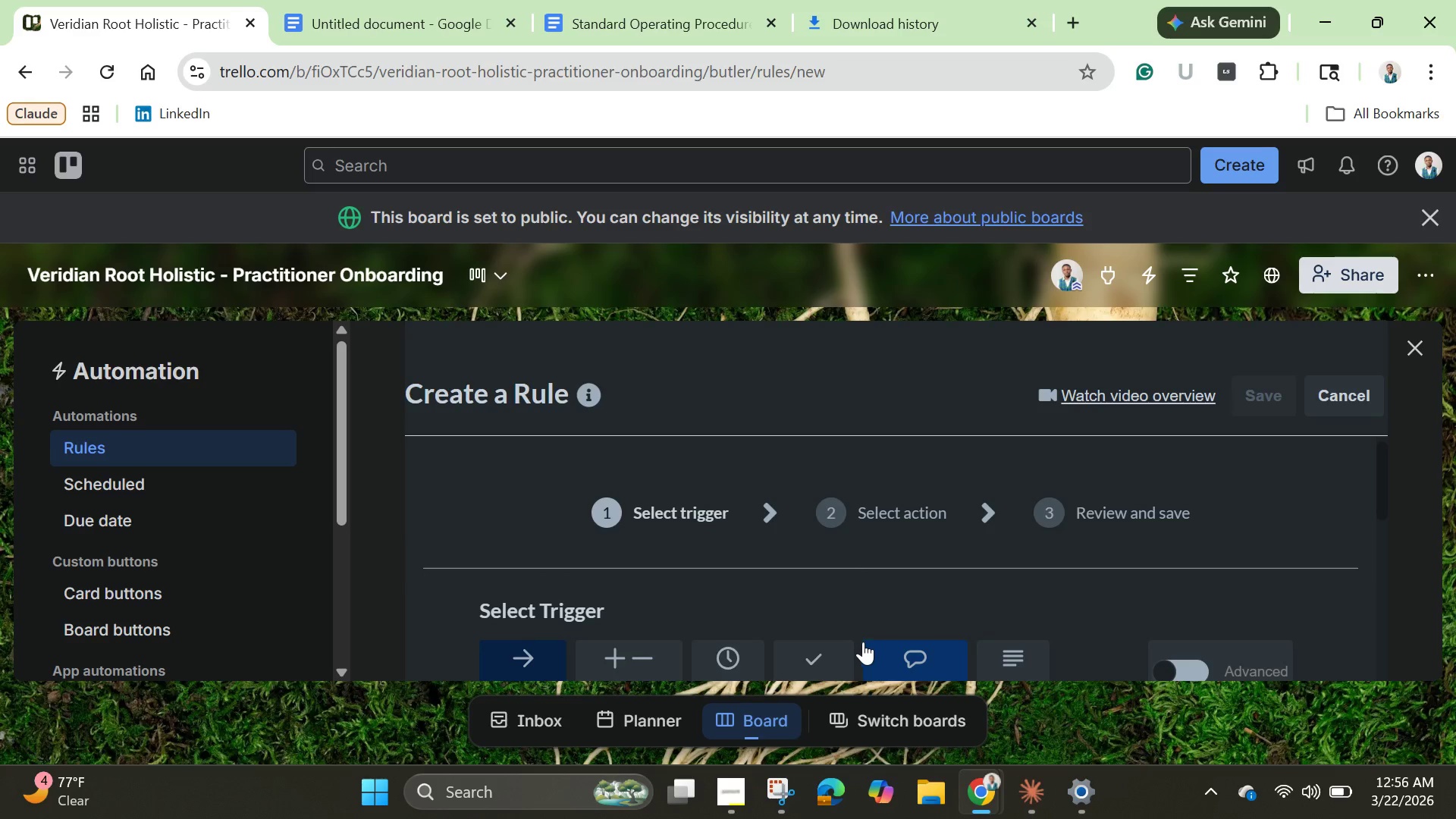 
scroll: coordinate [849, 623], scroll_direction: down, amount: 3.0
 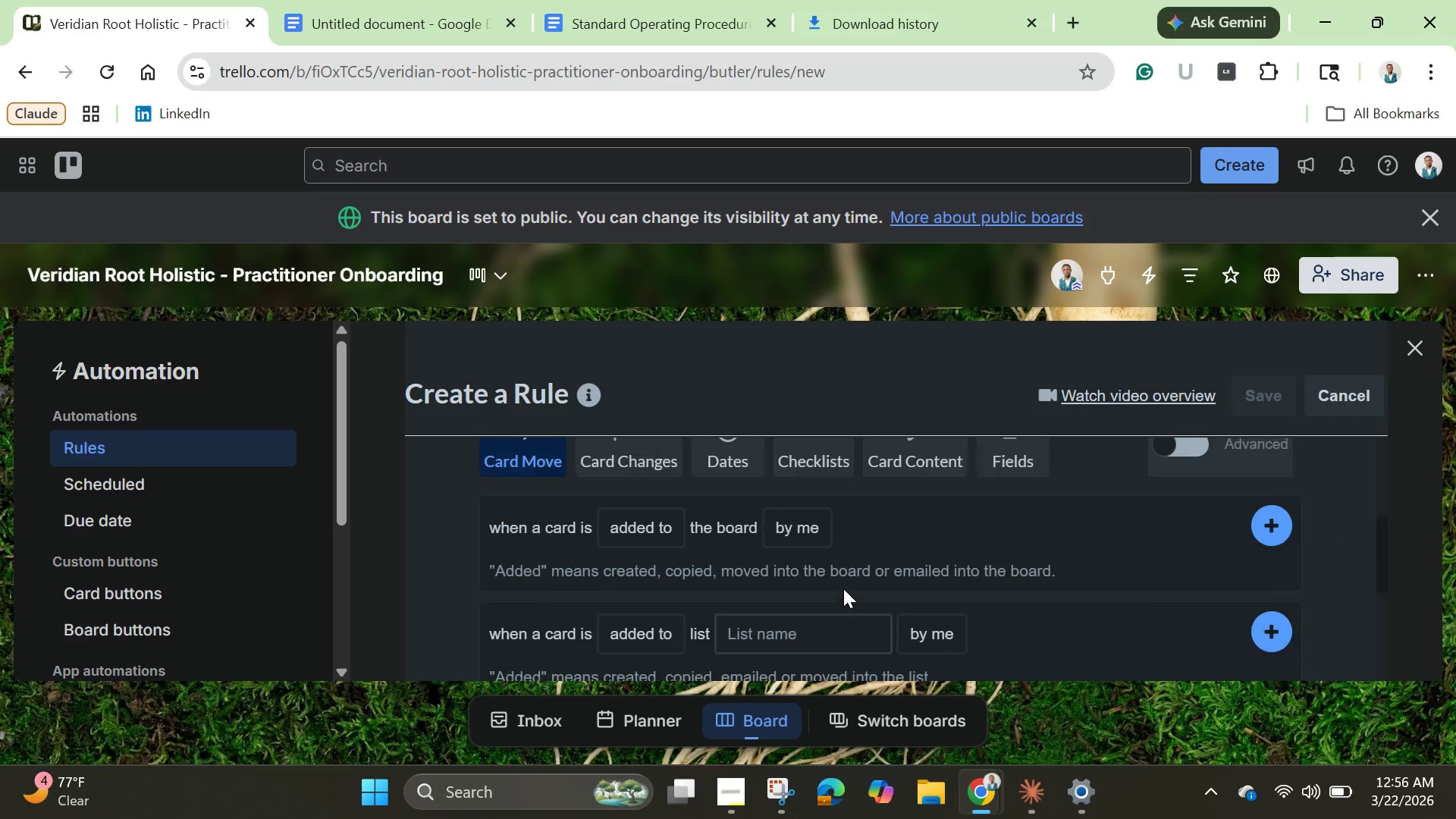 
scroll: coordinate [843, 588], scroll_direction: up, amount: 1.0
 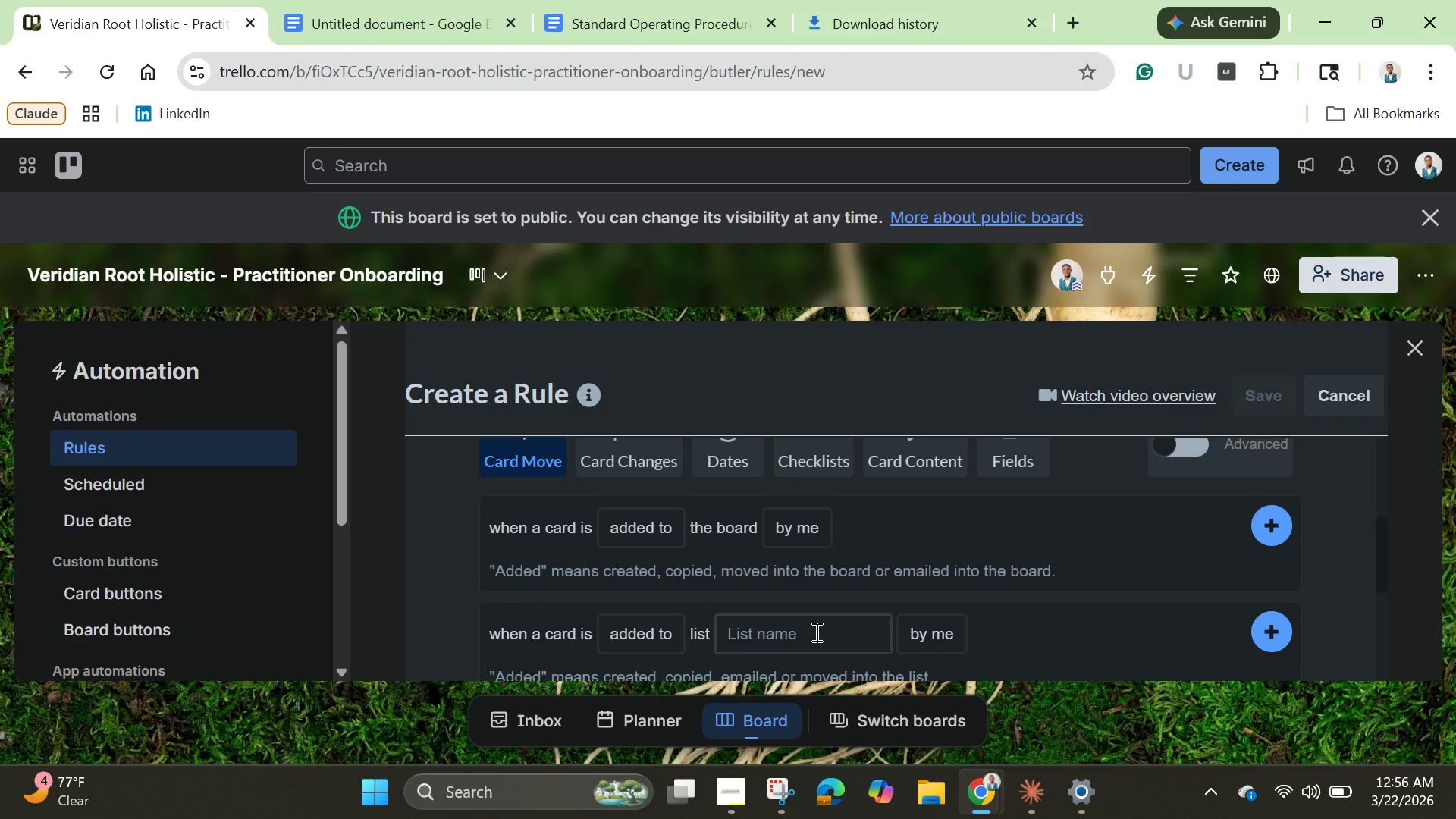 
wait(5.56)
 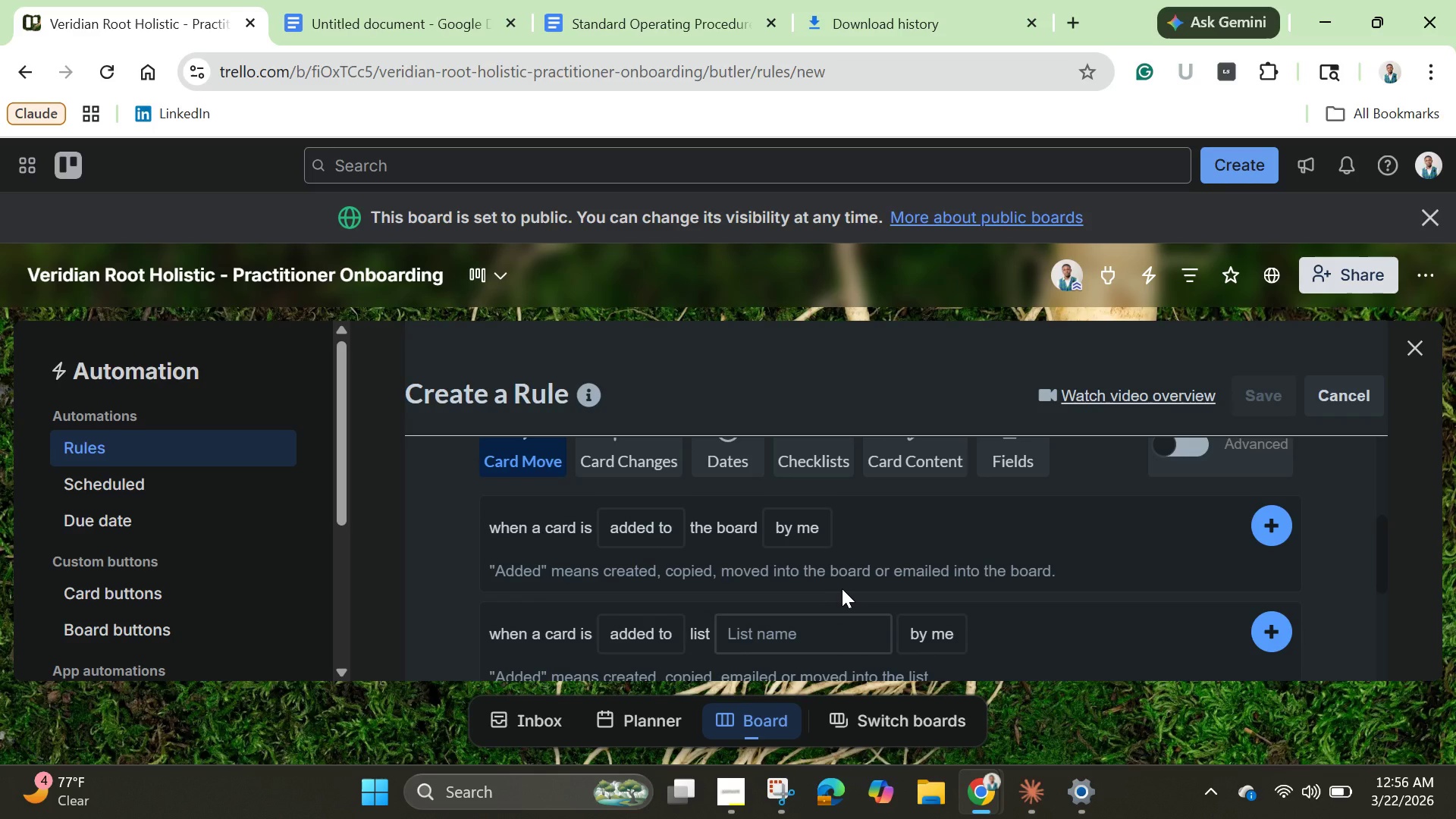 
left_click([814, 631])
 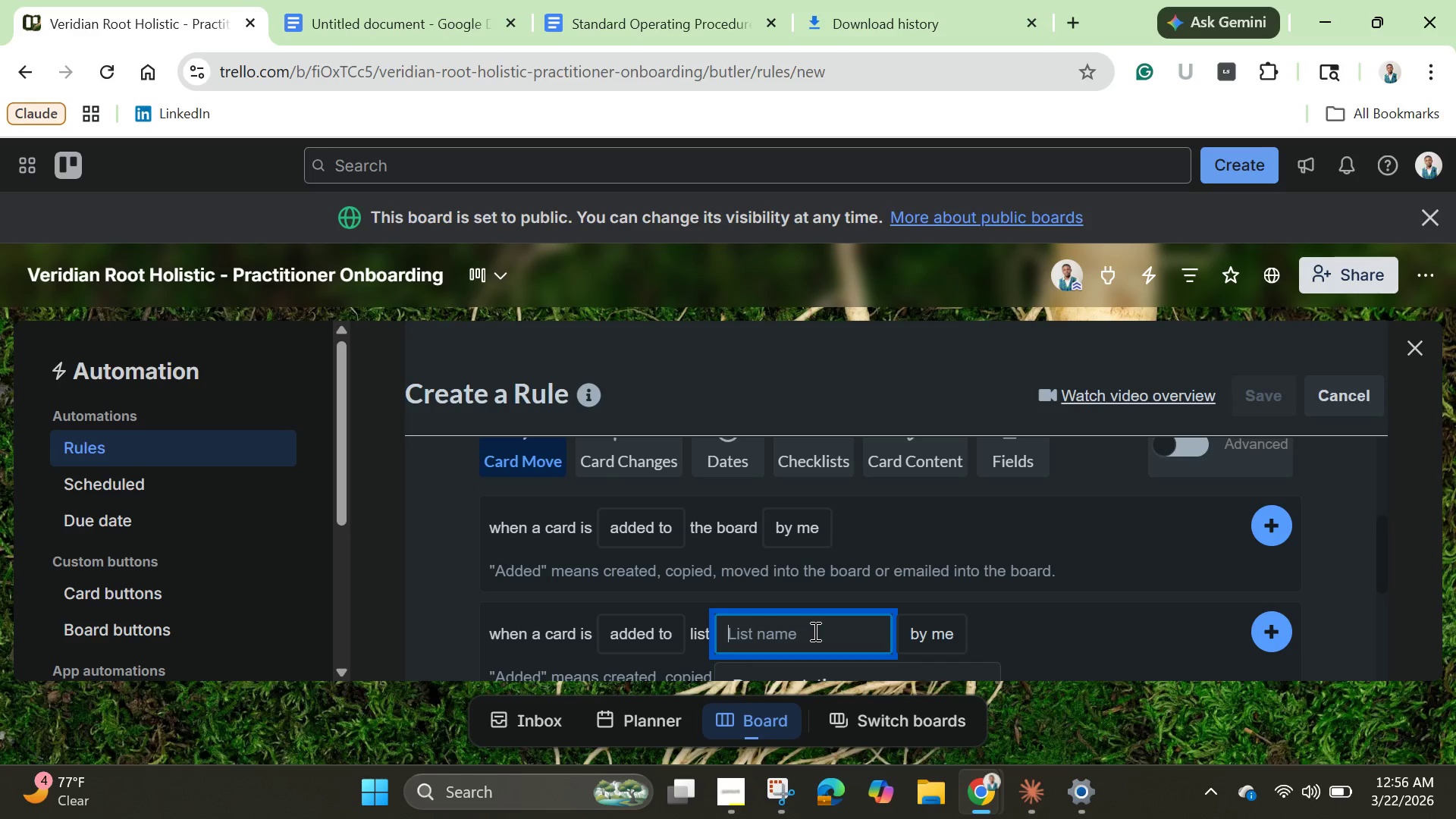 
key(Shift+F)
 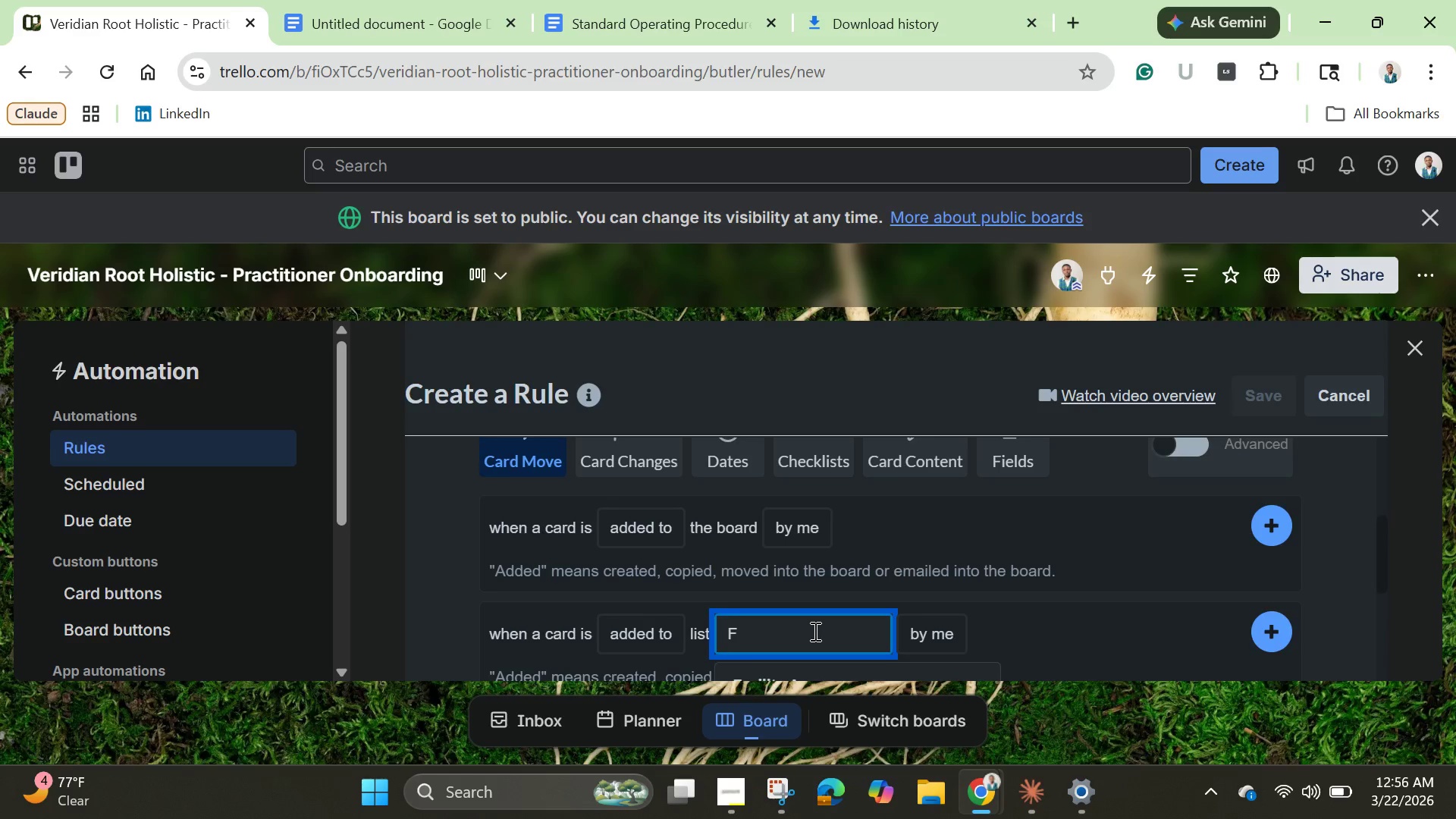 
scroll: coordinate [814, 631], scroll_direction: down, amount: 1.0
 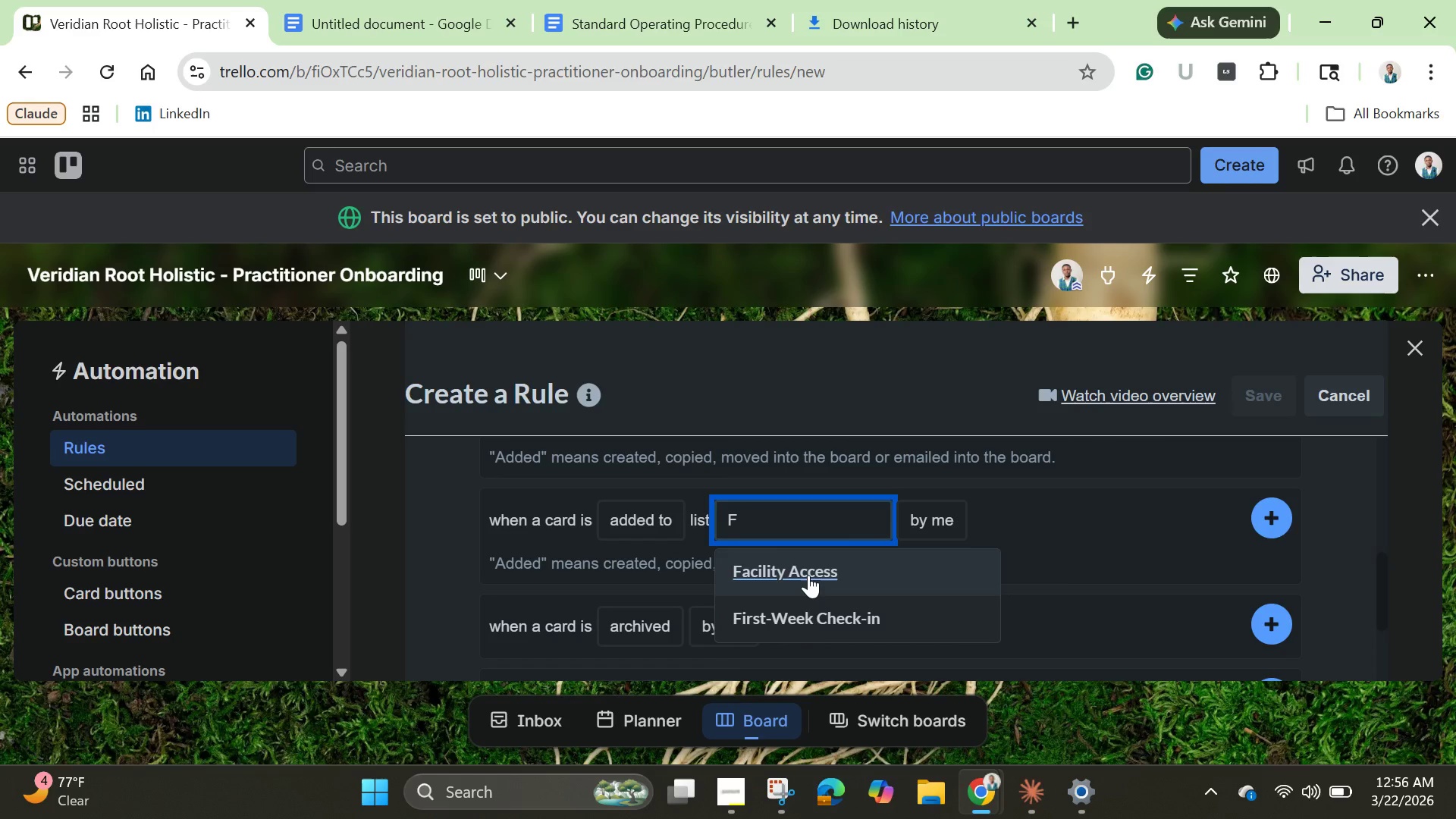 
left_click([808, 575])
 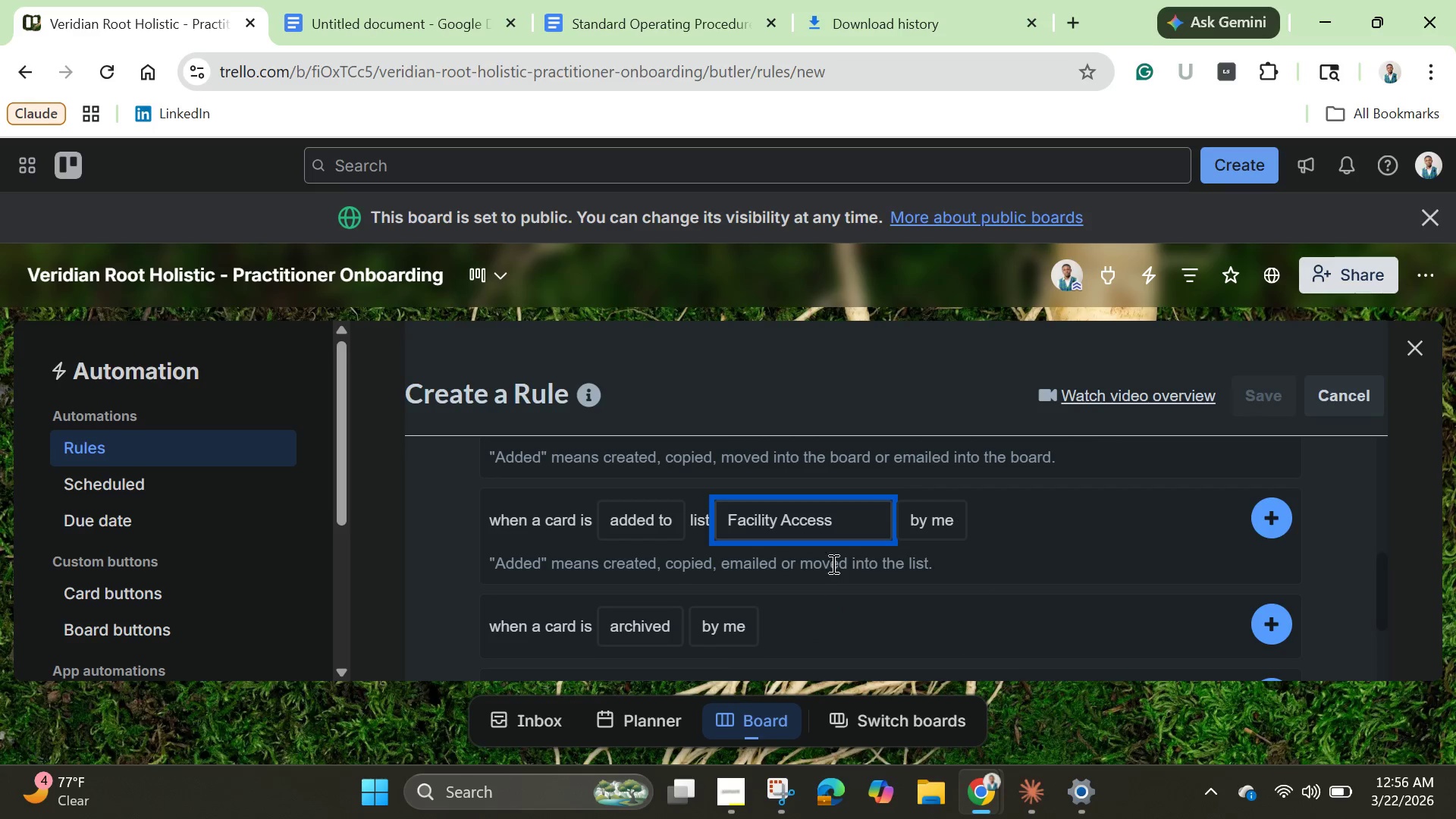 
left_click([922, 520])
 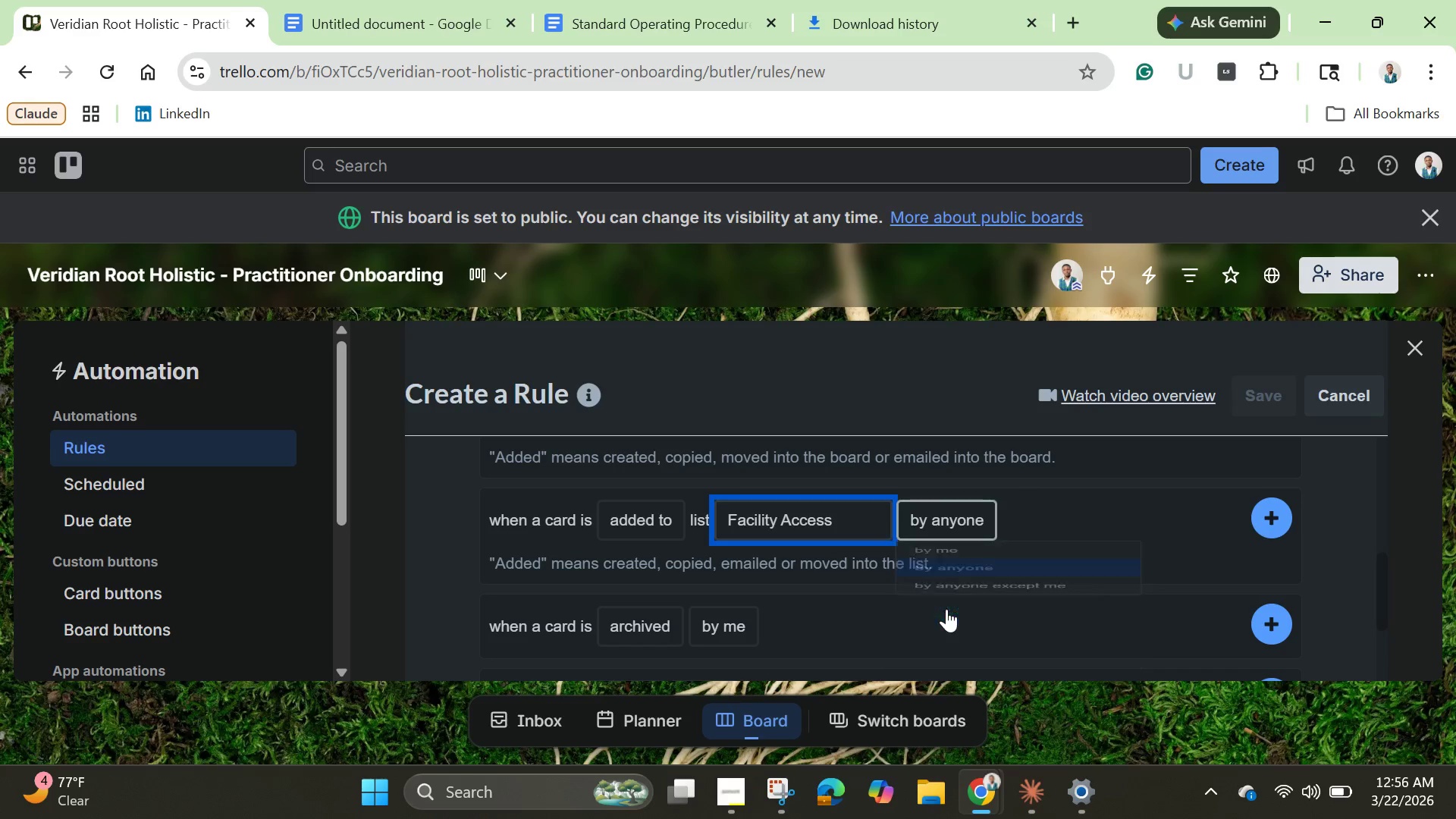 
left_click([946, 609])
 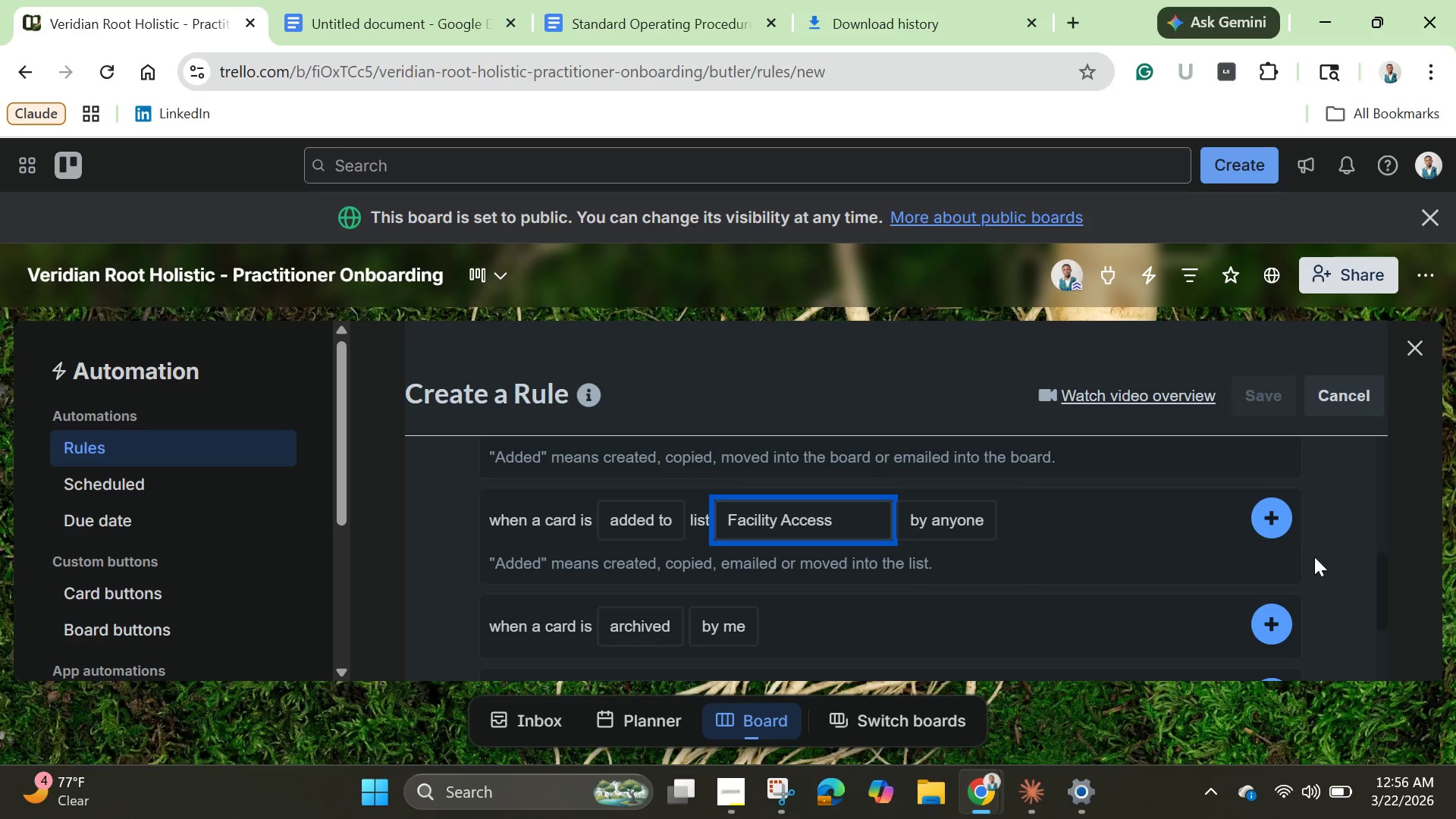 
wait(5.38)
 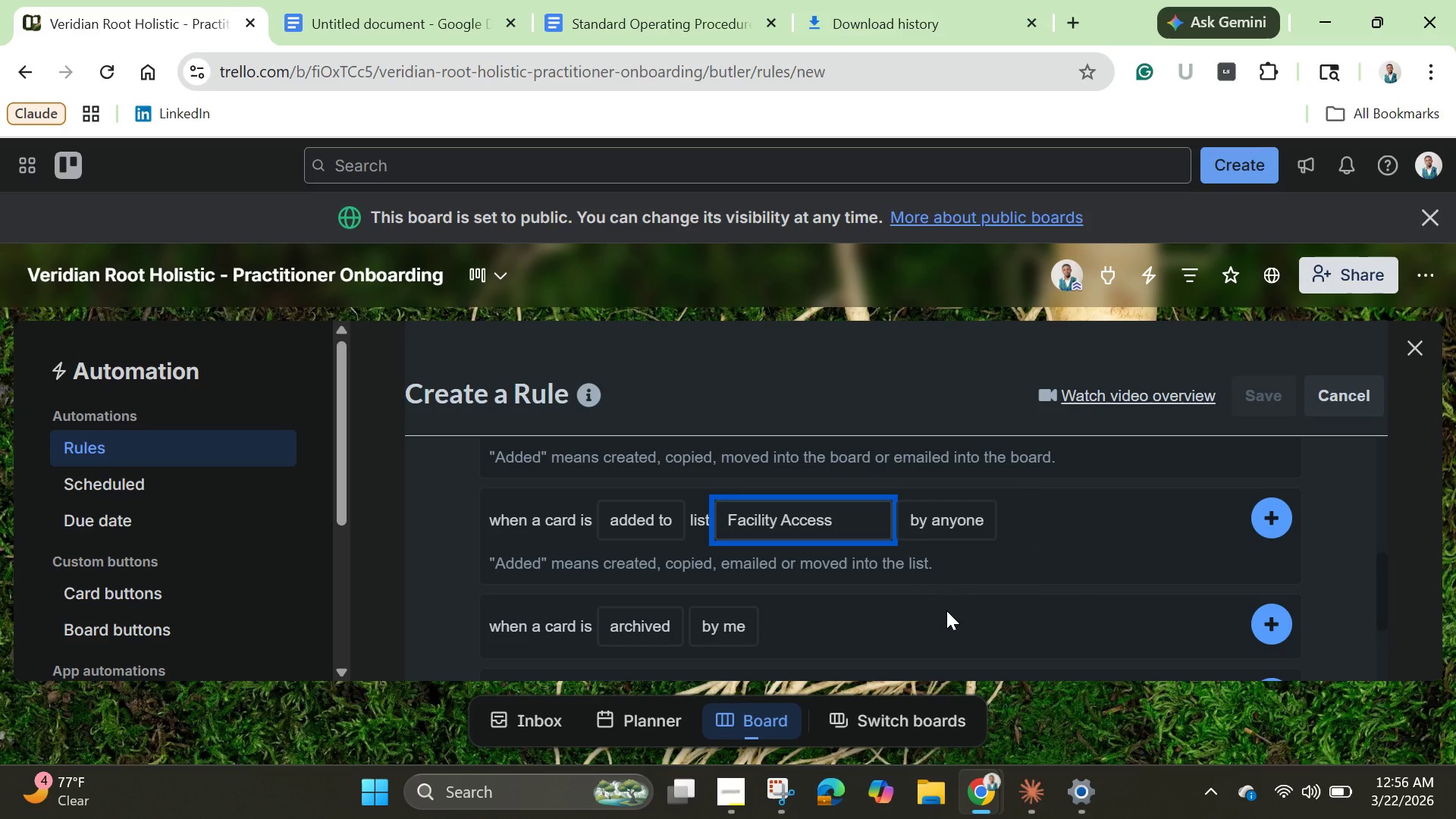 
left_click([1267, 503])
 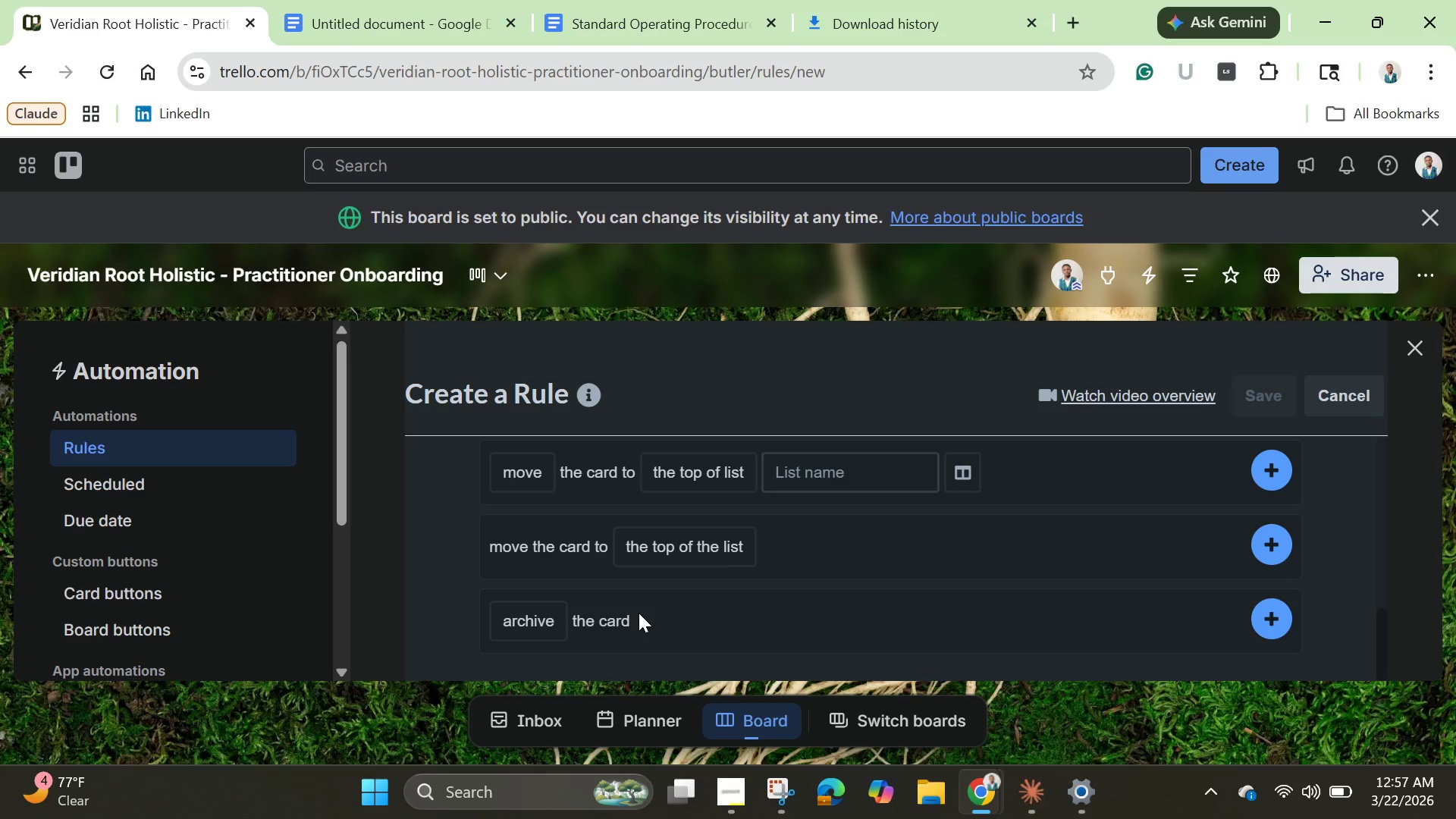 
wait(10.59)
 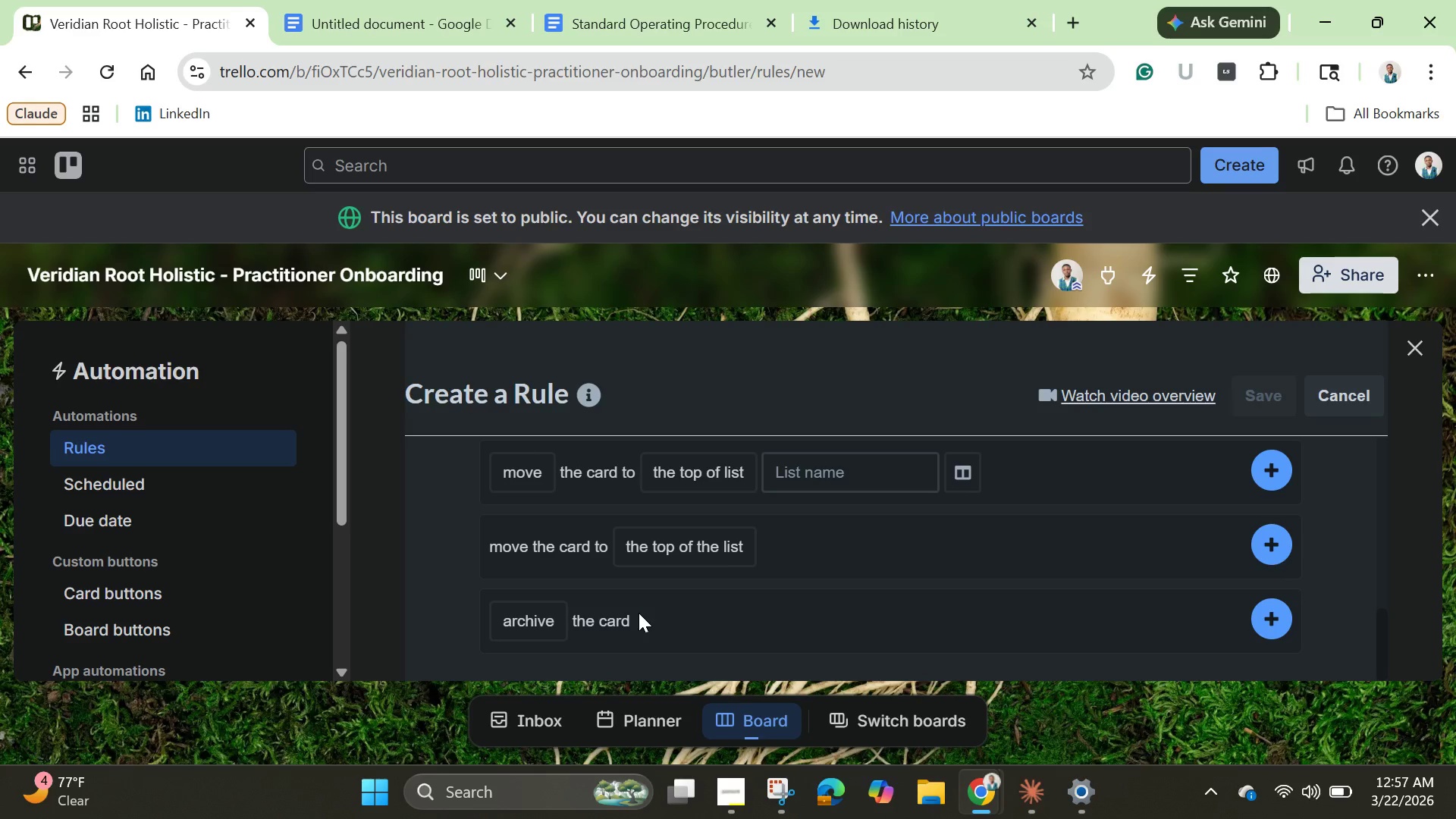 
scroll: coordinate [611, 590], scroll_direction: down, amount: 3.0
 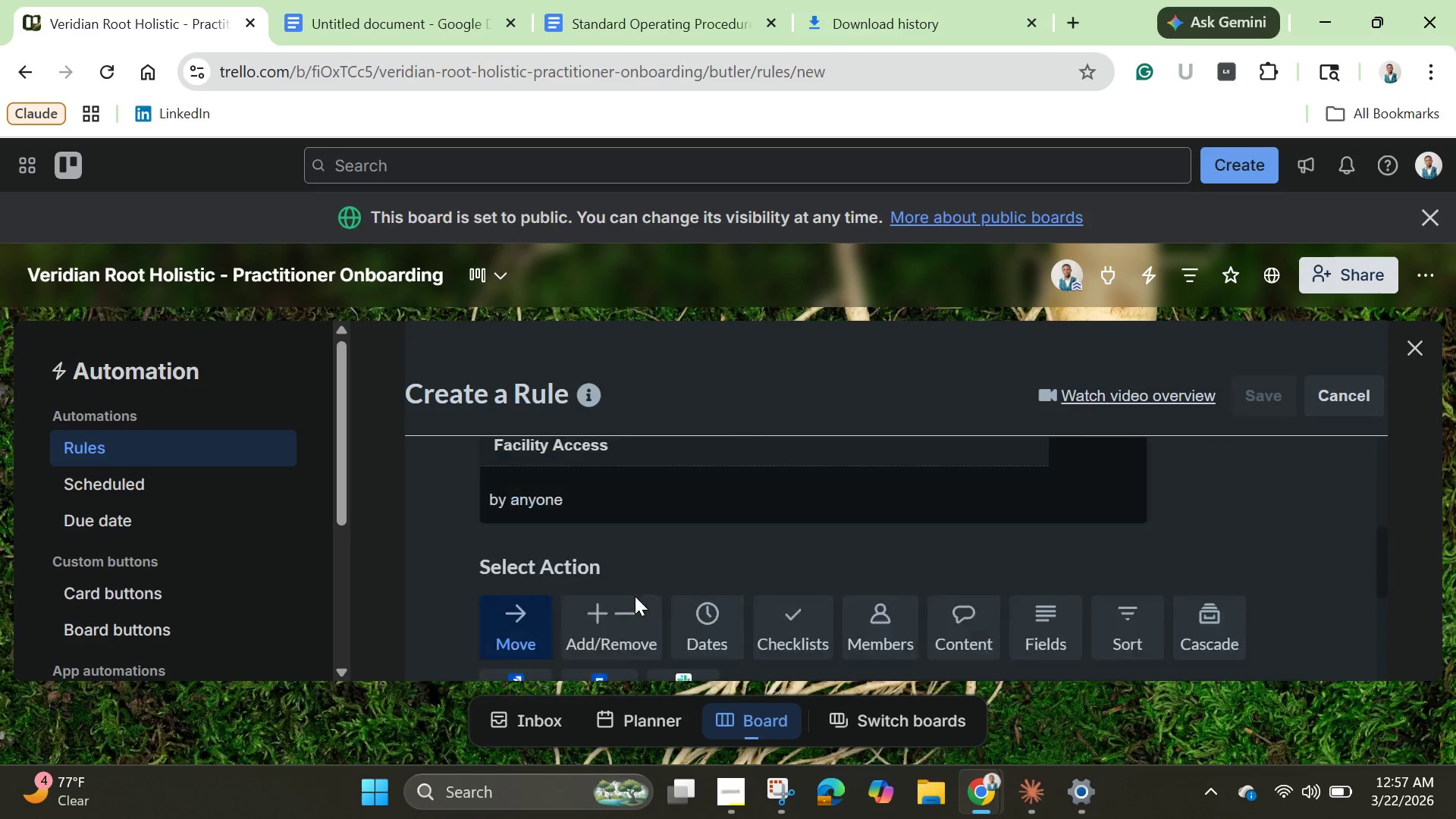 
scroll: coordinate [635, 596], scroll_direction: up, amount: 5.0
 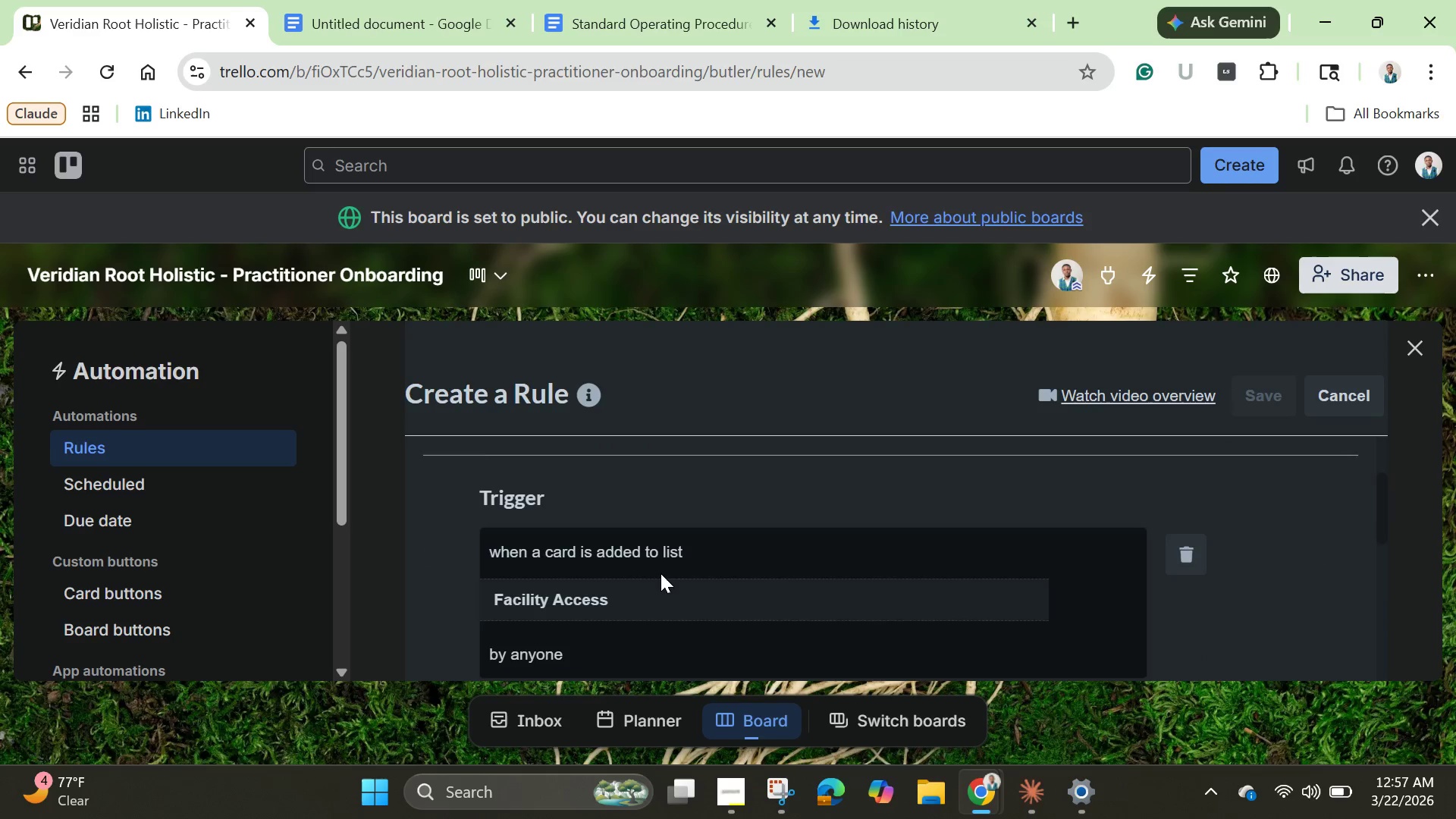 
scroll: coordinate [667, 579], scroll_direction: down, amount: 3.0
 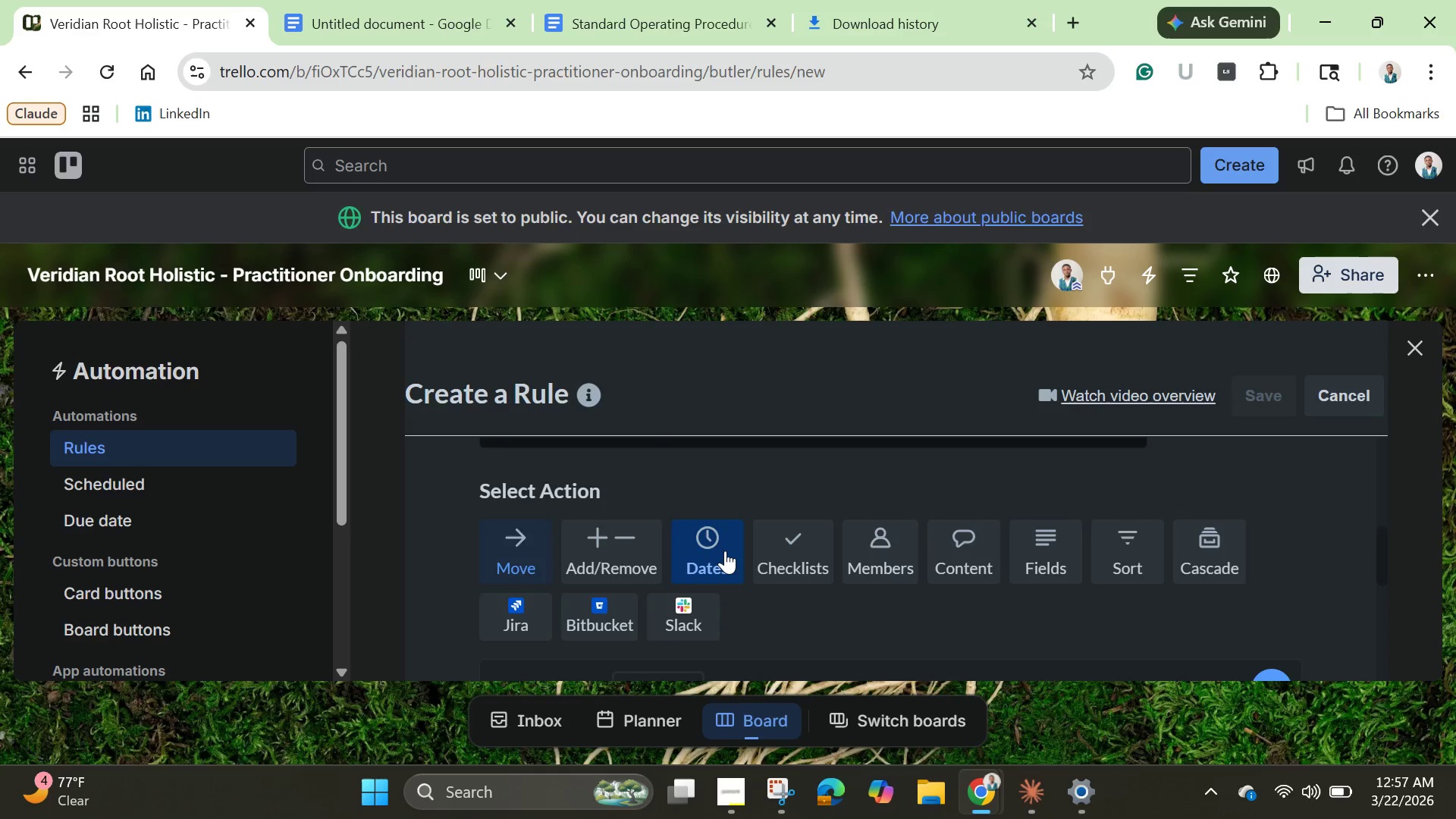 
left_click([725, 551])
 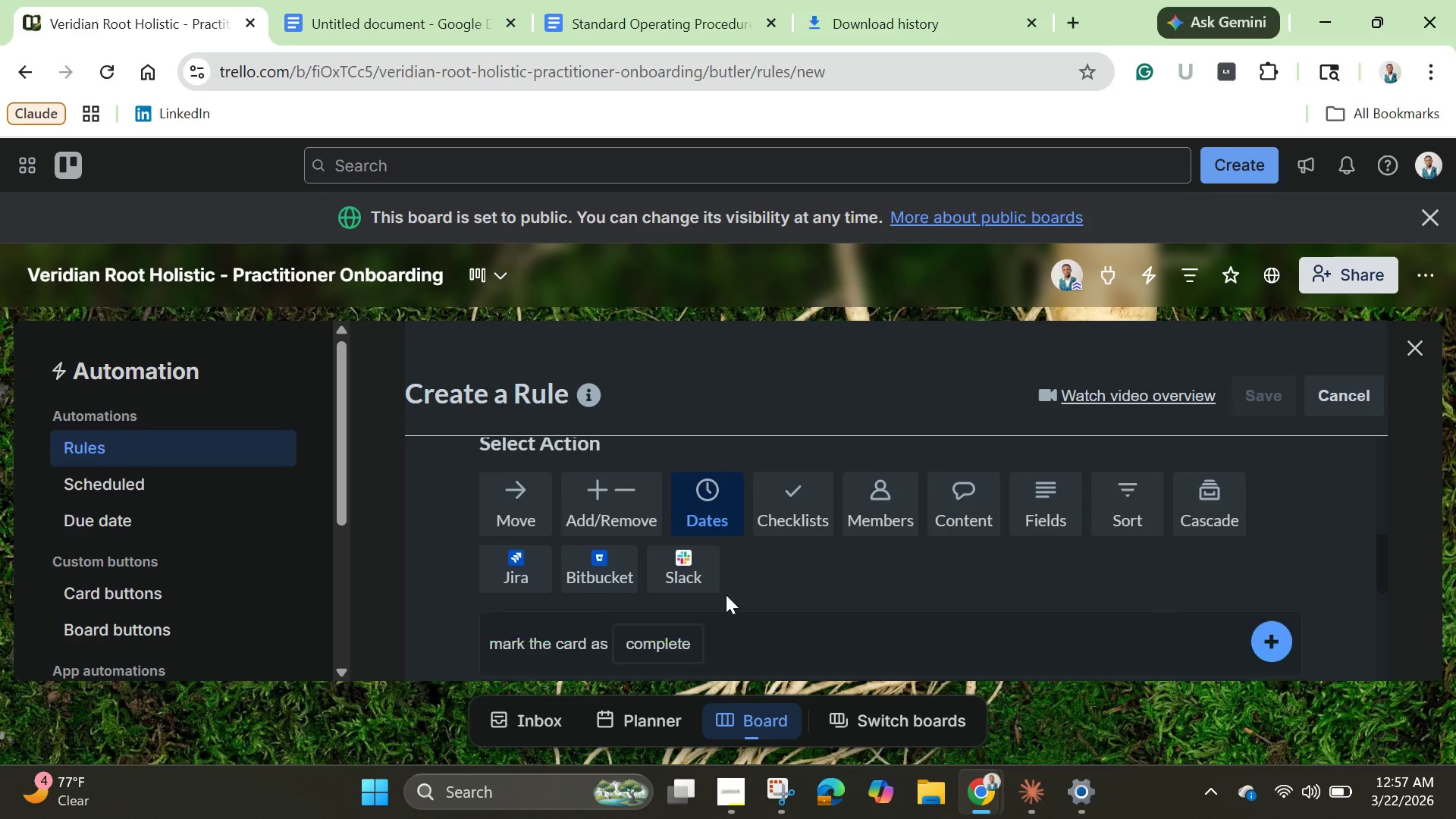 
scroll: coordinate [726, 595], scroll_direction: down, amount: 2.0
 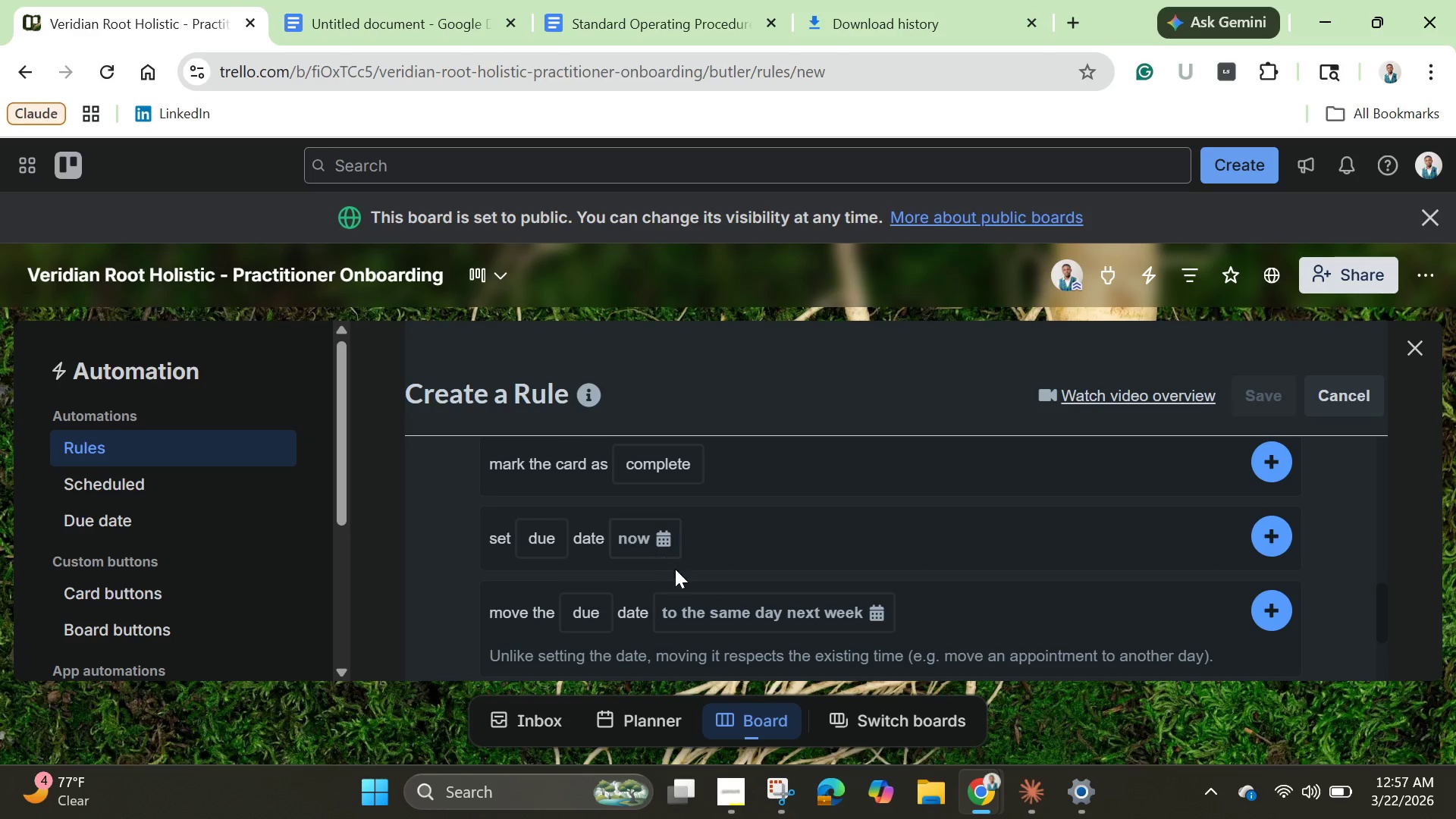 
wait(10.9)
 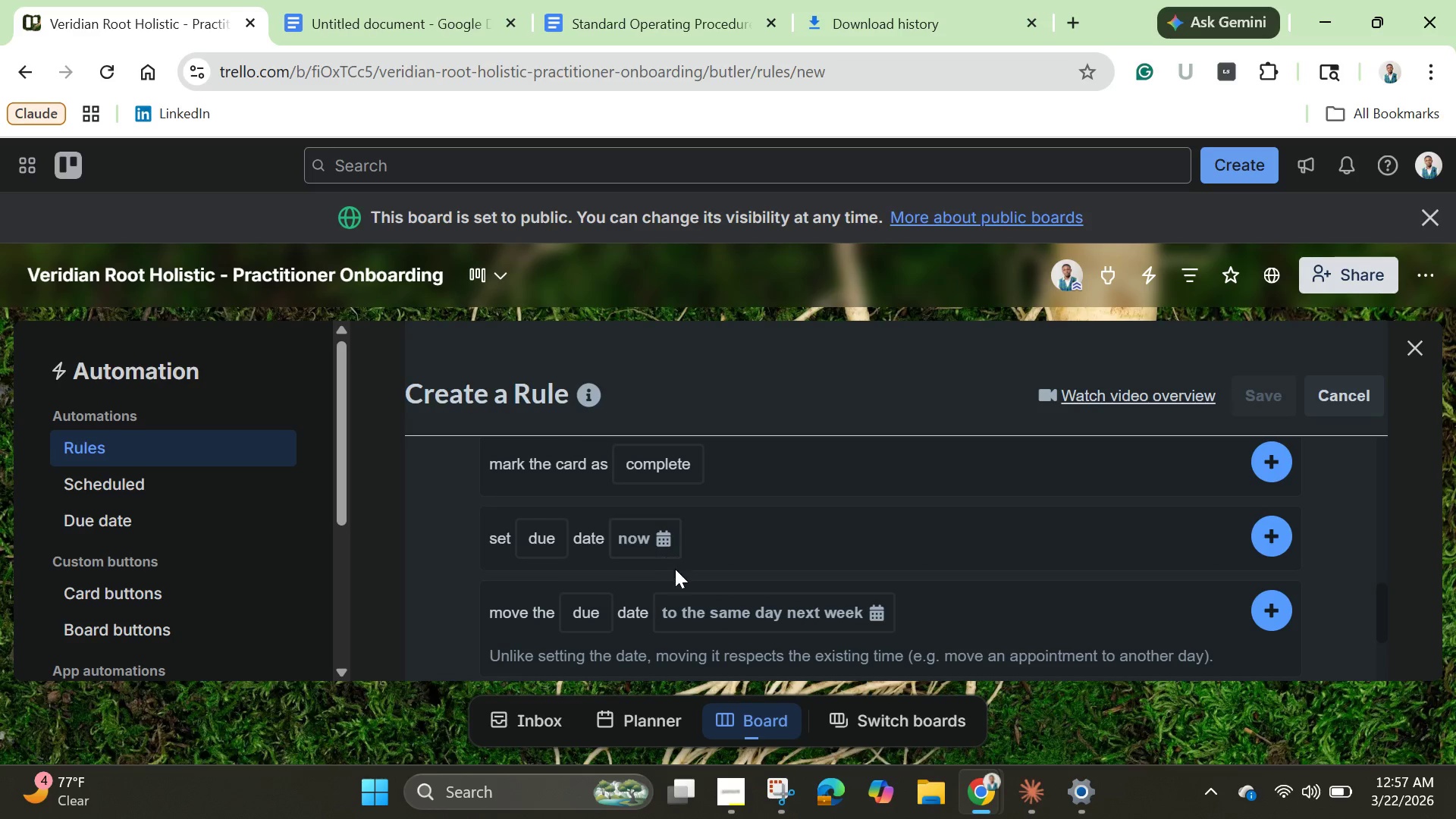 
scroll: coordinate [707, 613], scroll_direction: down, amount: 4.0
 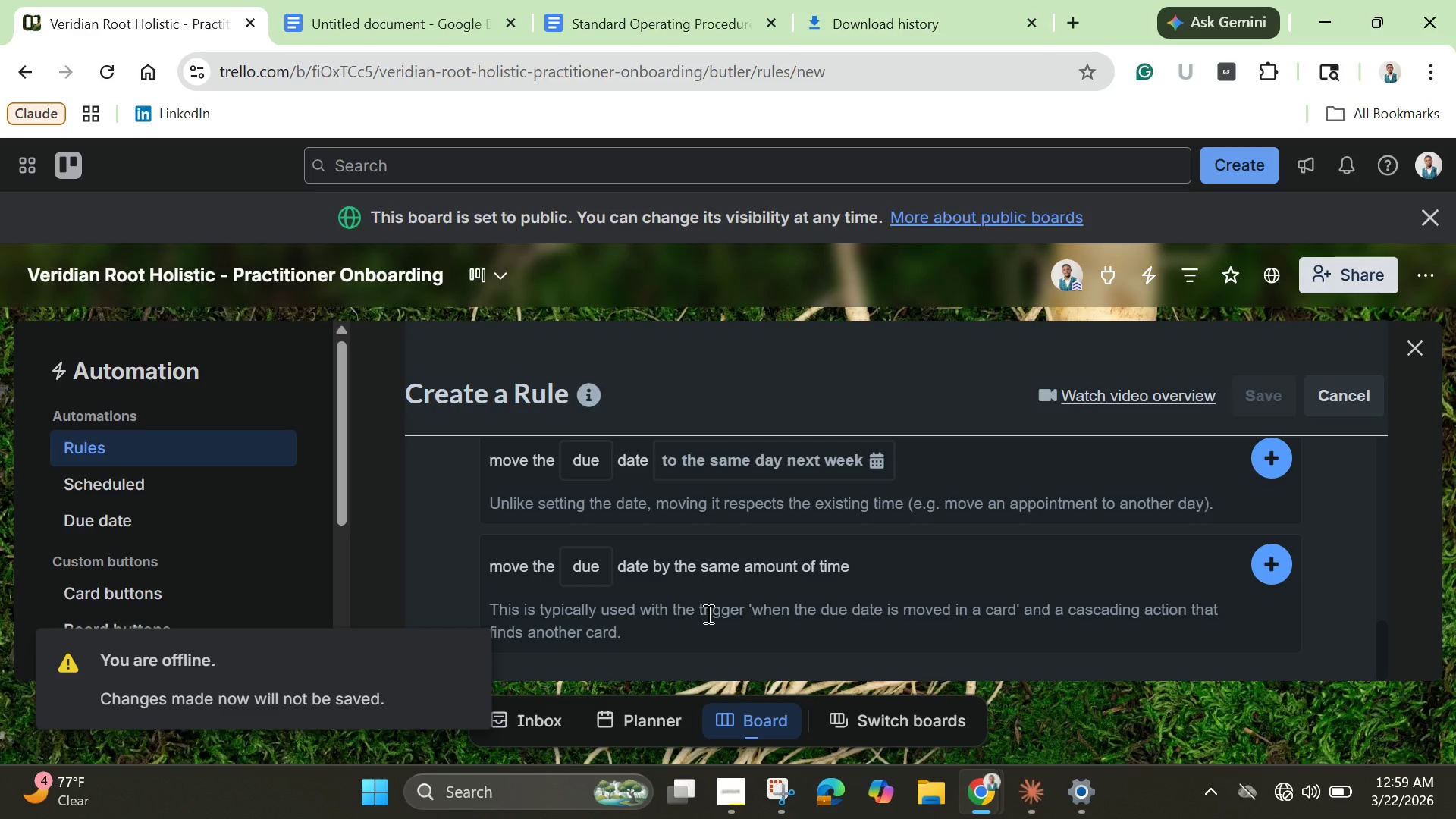 
wait(134.42)
 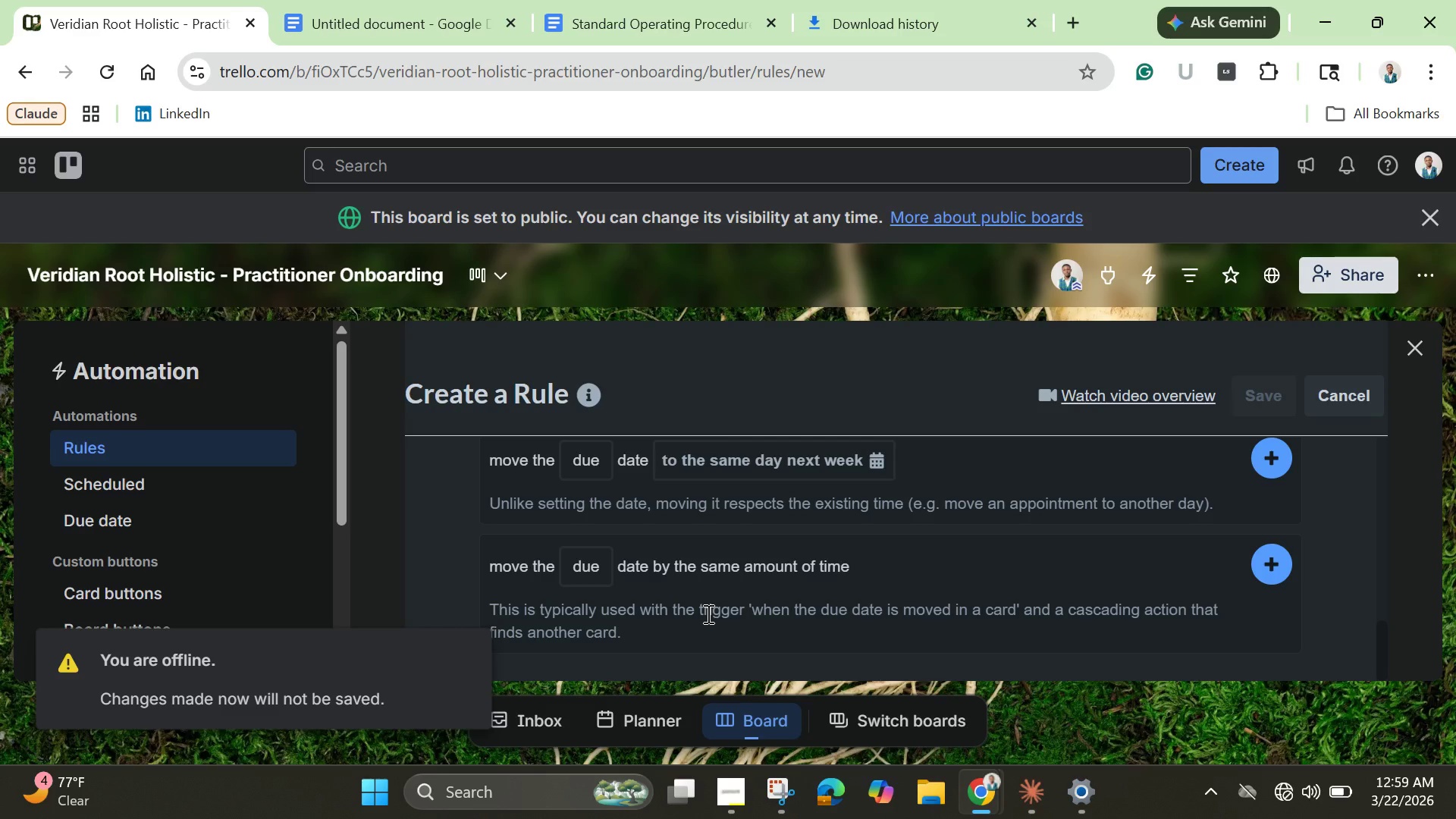 
left_click([1282, 782])
 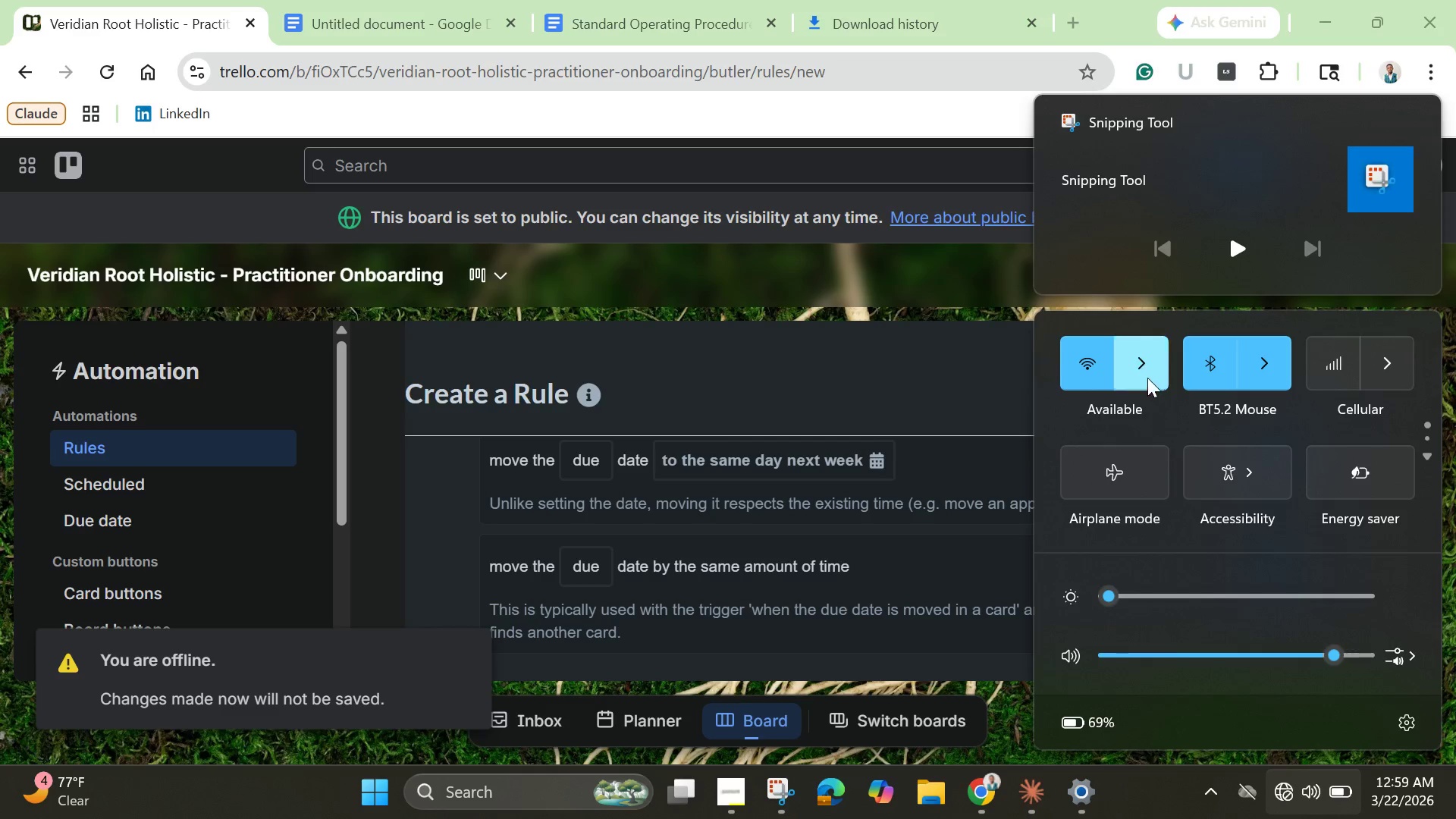 
left_click([1147, 373])
 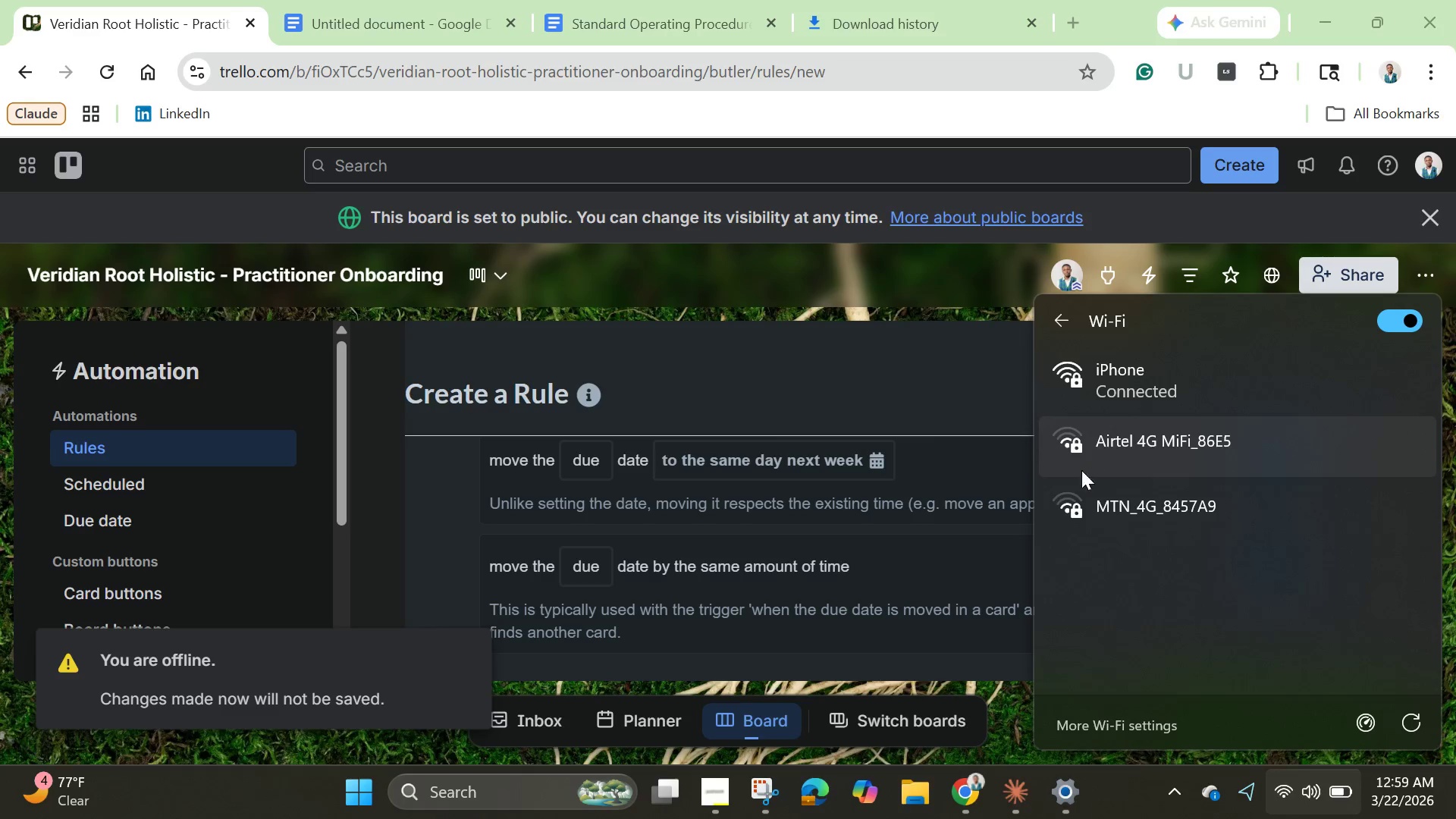 
wait(5.05)
 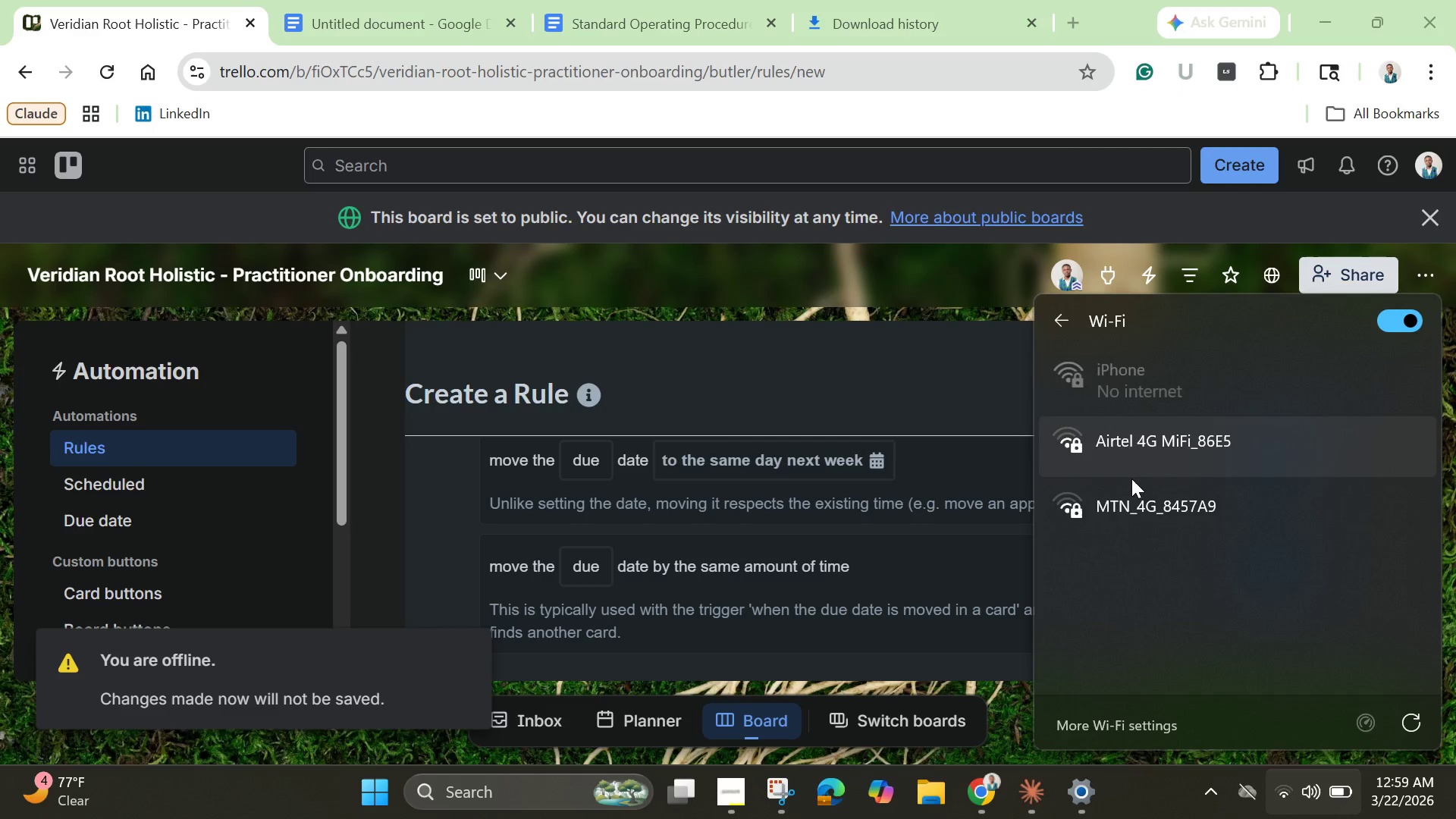 
left_click([932, 374])
 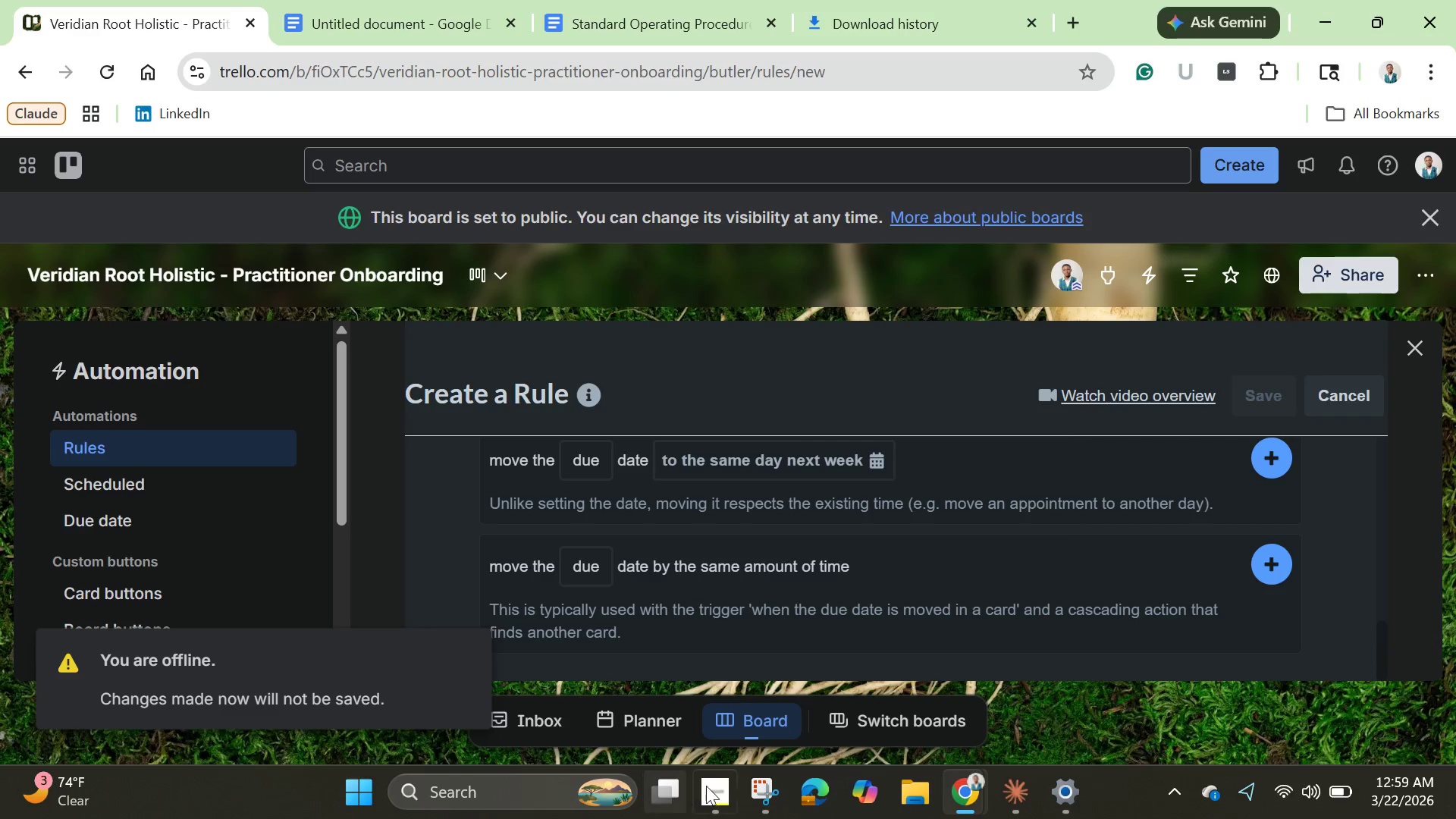 
left_click([714, 789])
 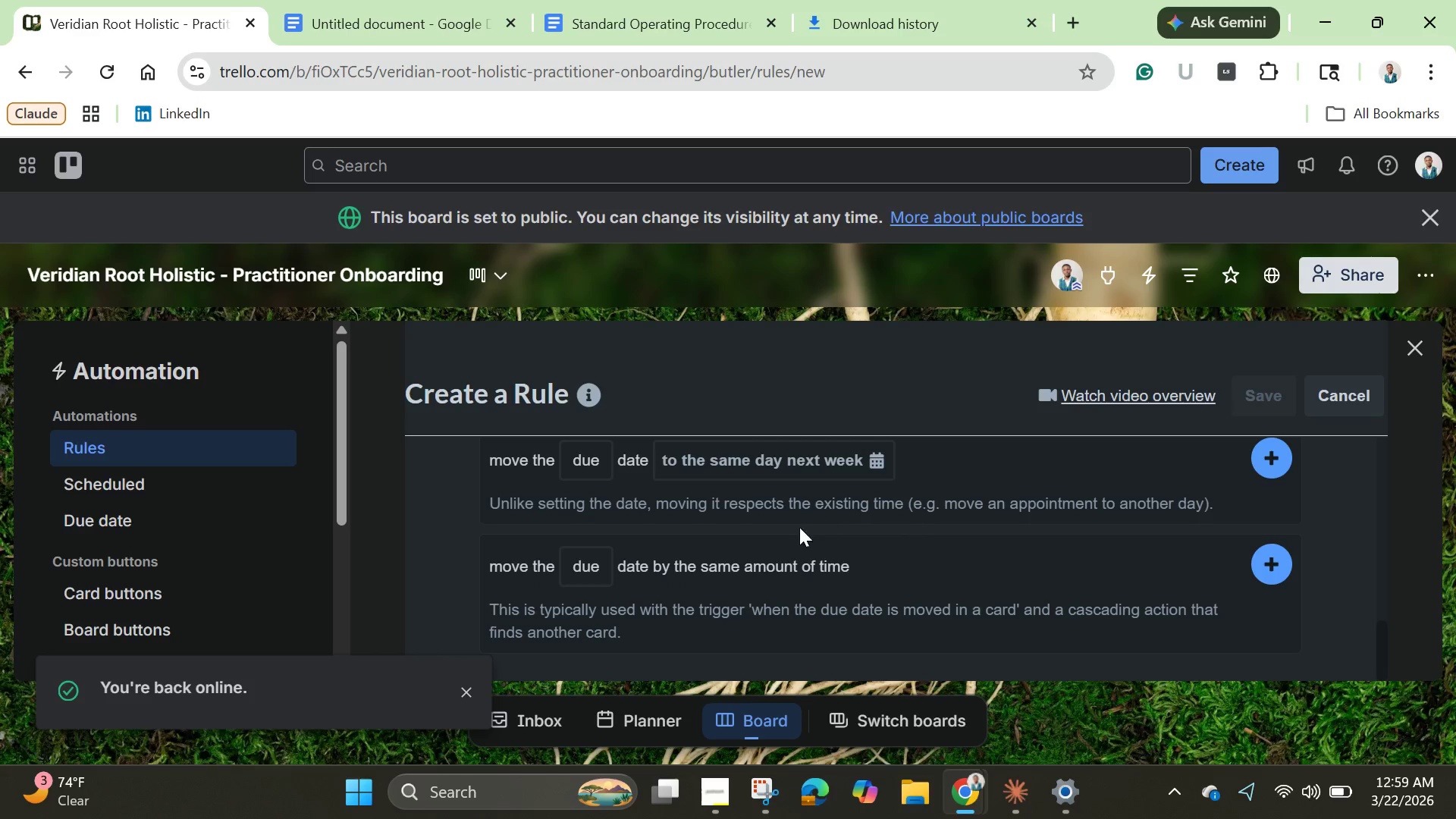 
scroll: coordinate [700, 538], scroll_direction: up, amount: 1.0
 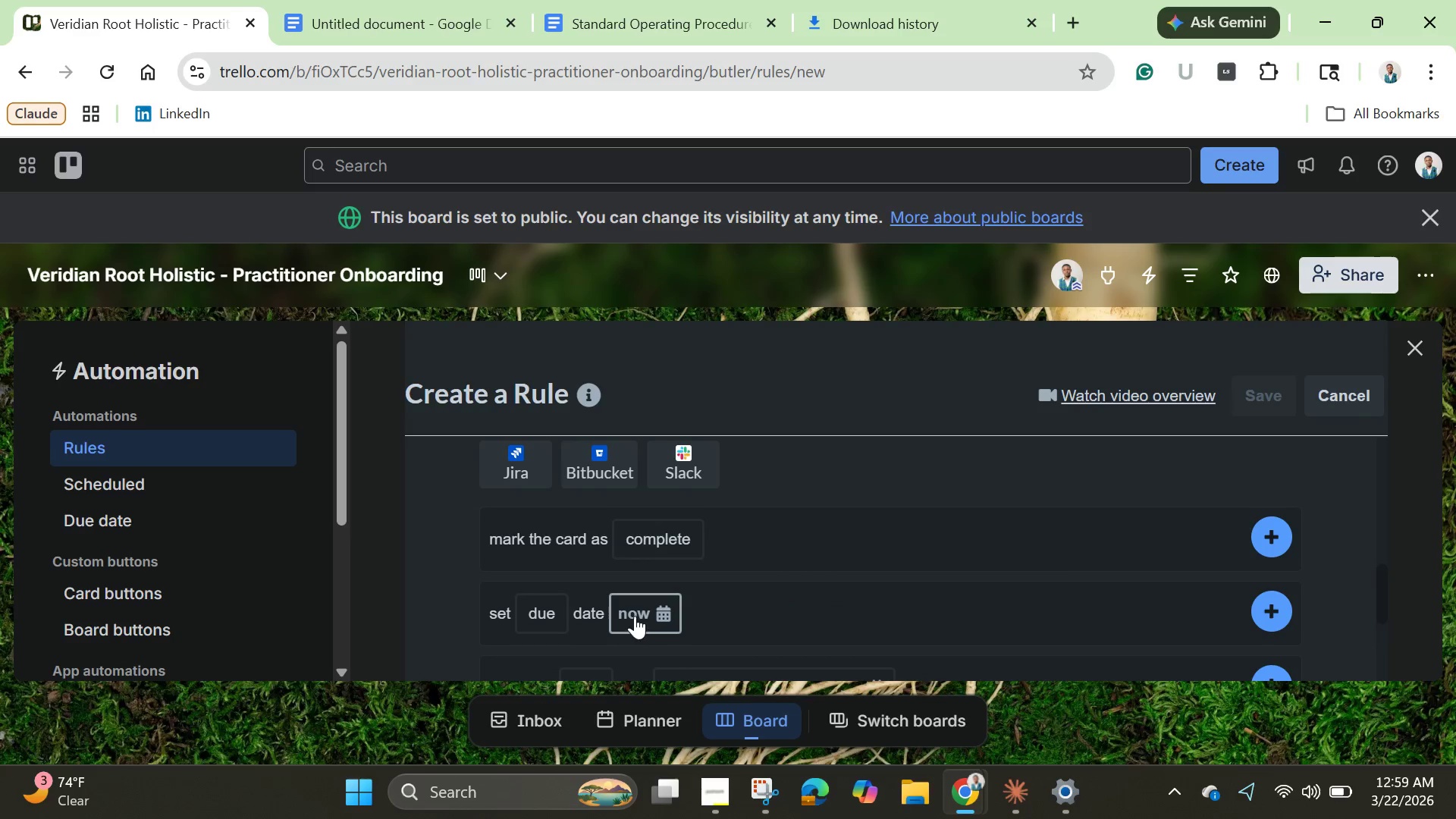 
left_click([638, 614])
 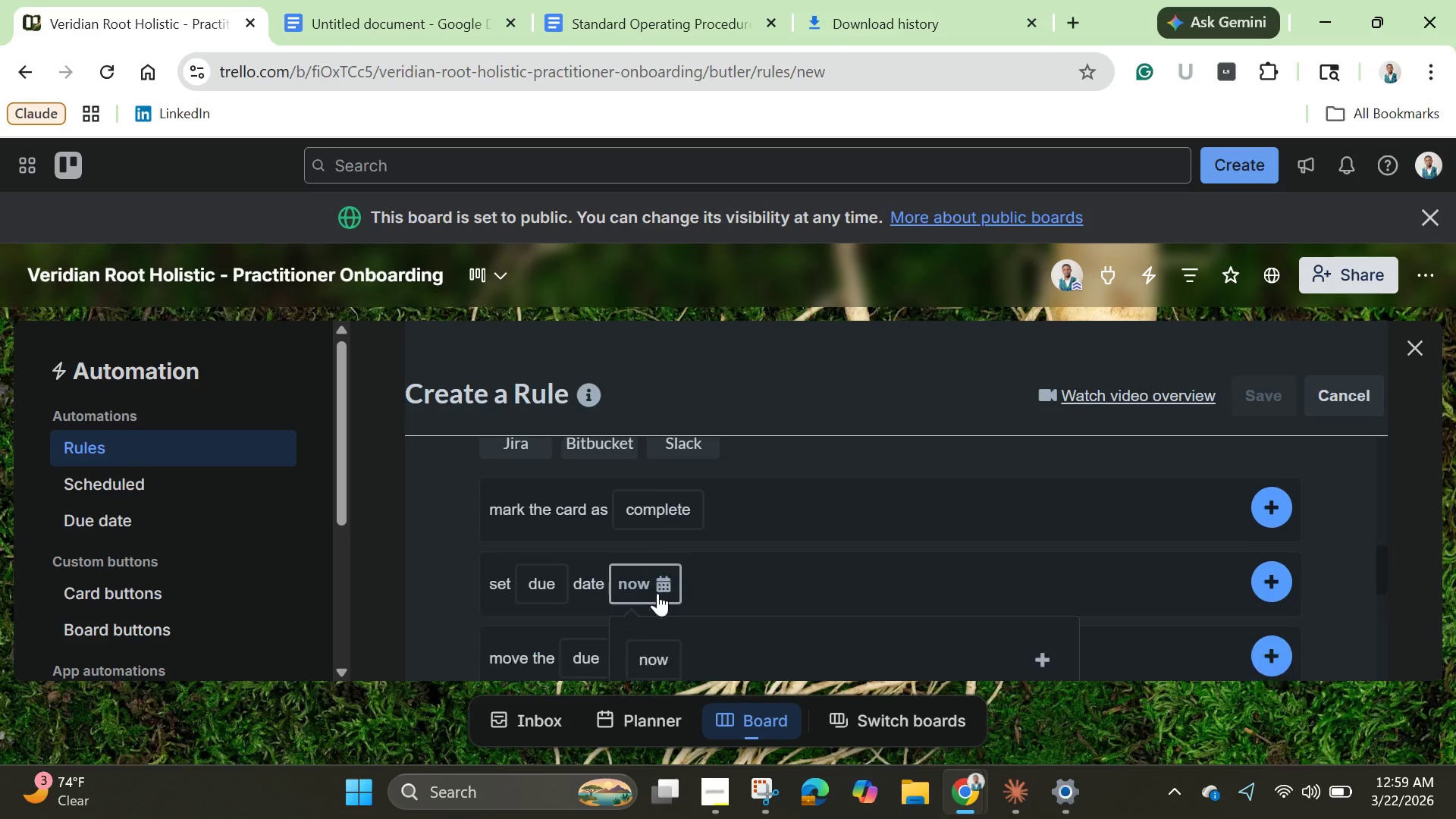 
scroll: coordinate [819, 611], scroll_direction: down, amount: 5.0
 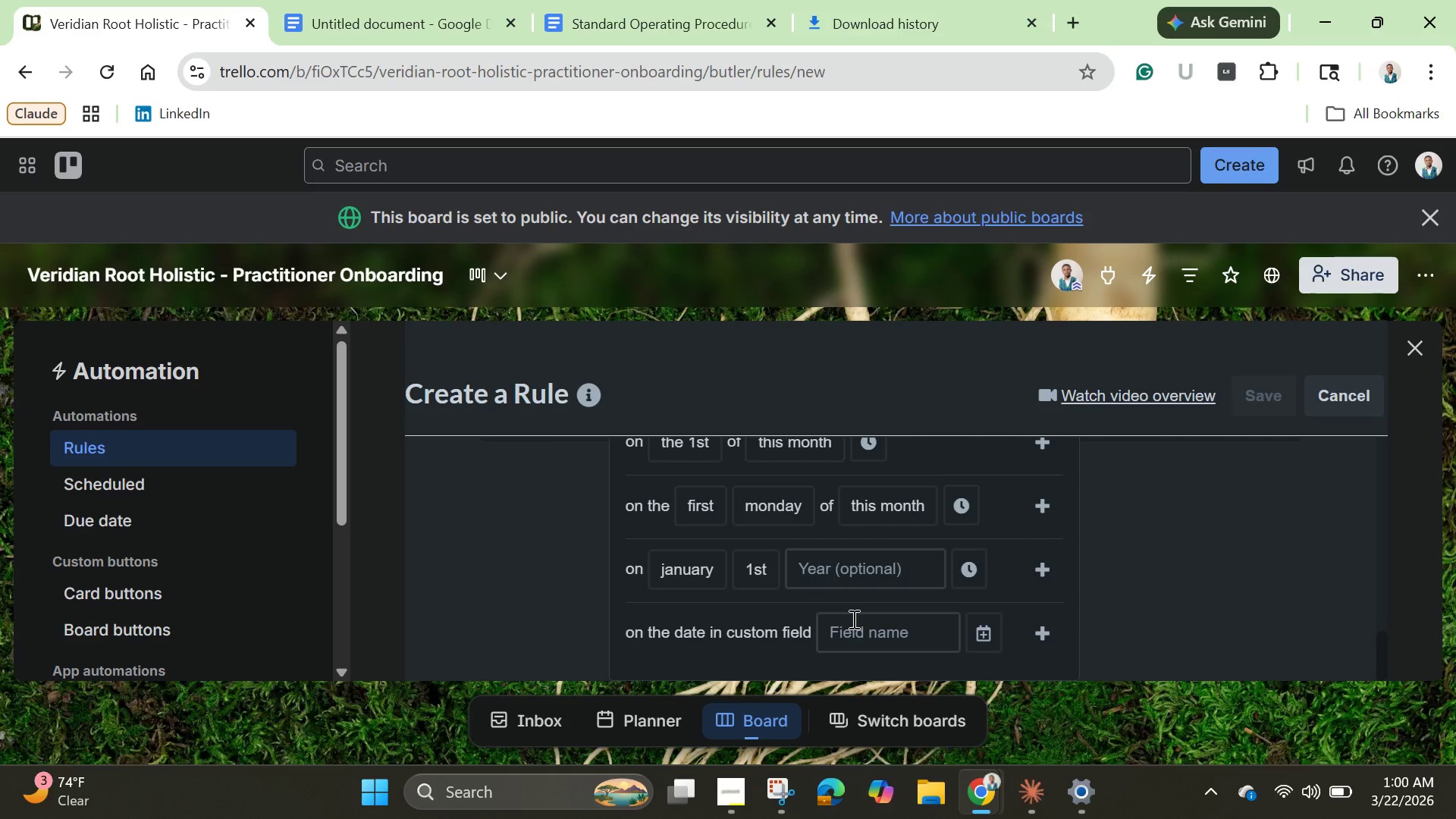 
scroll: coordinate [852, 616], scroll_direction: up, amount: 2.0
 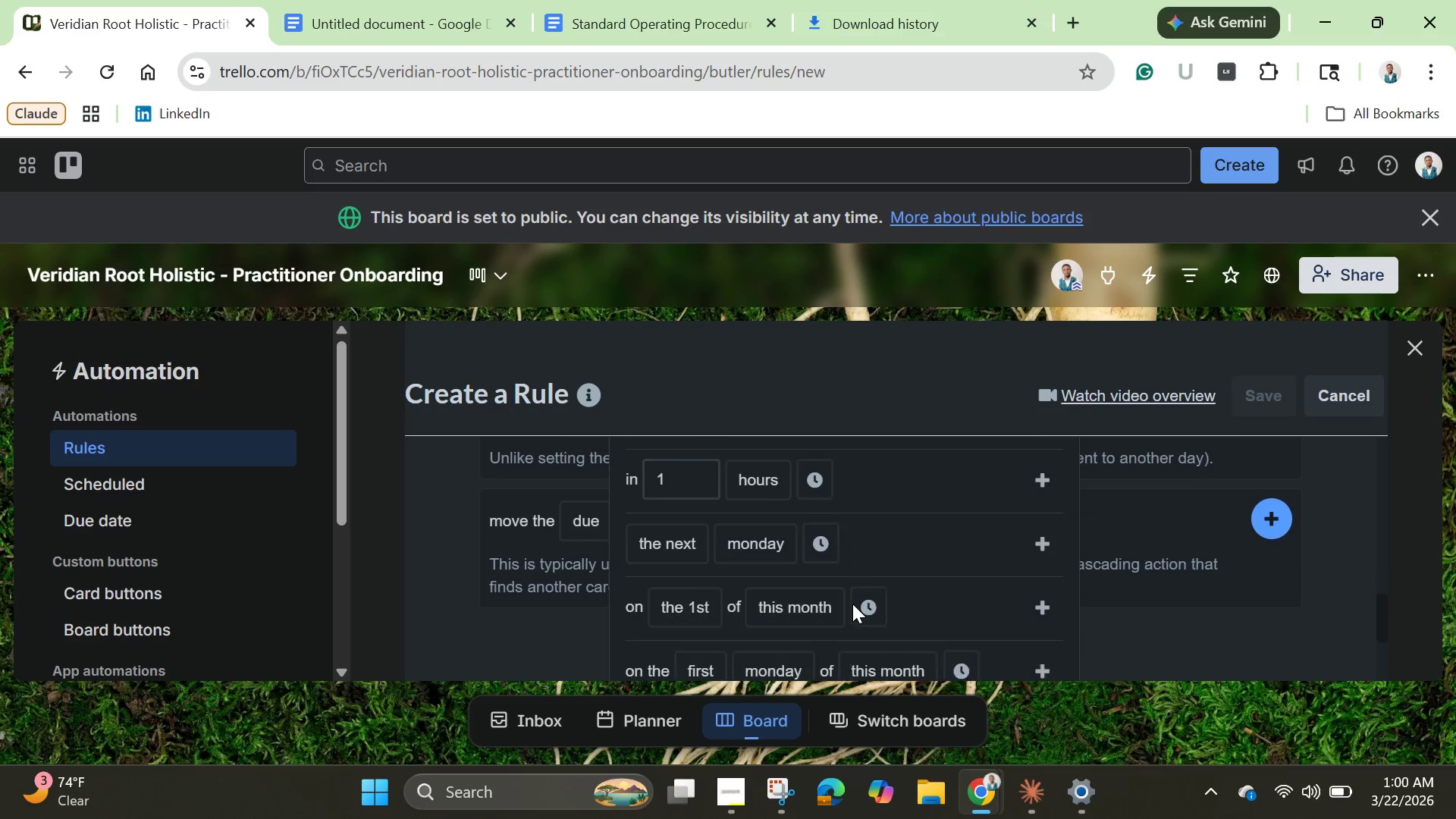 
scroll: coordinate [852, 604], scroll_direction: down, amount: 1.0
 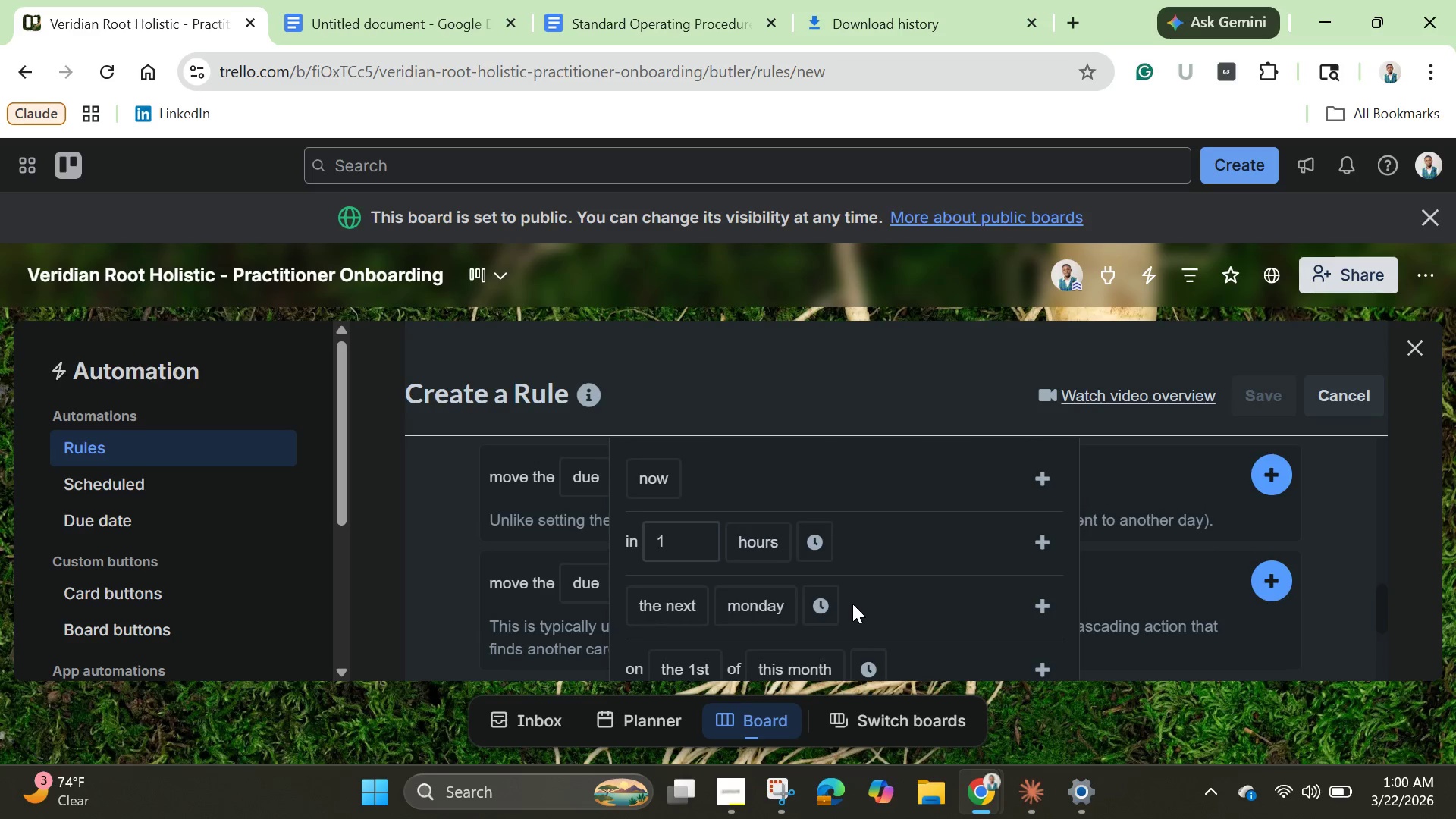 
scroll: coordinate [852, 604], scroll_direction: up, amount: 1.0
 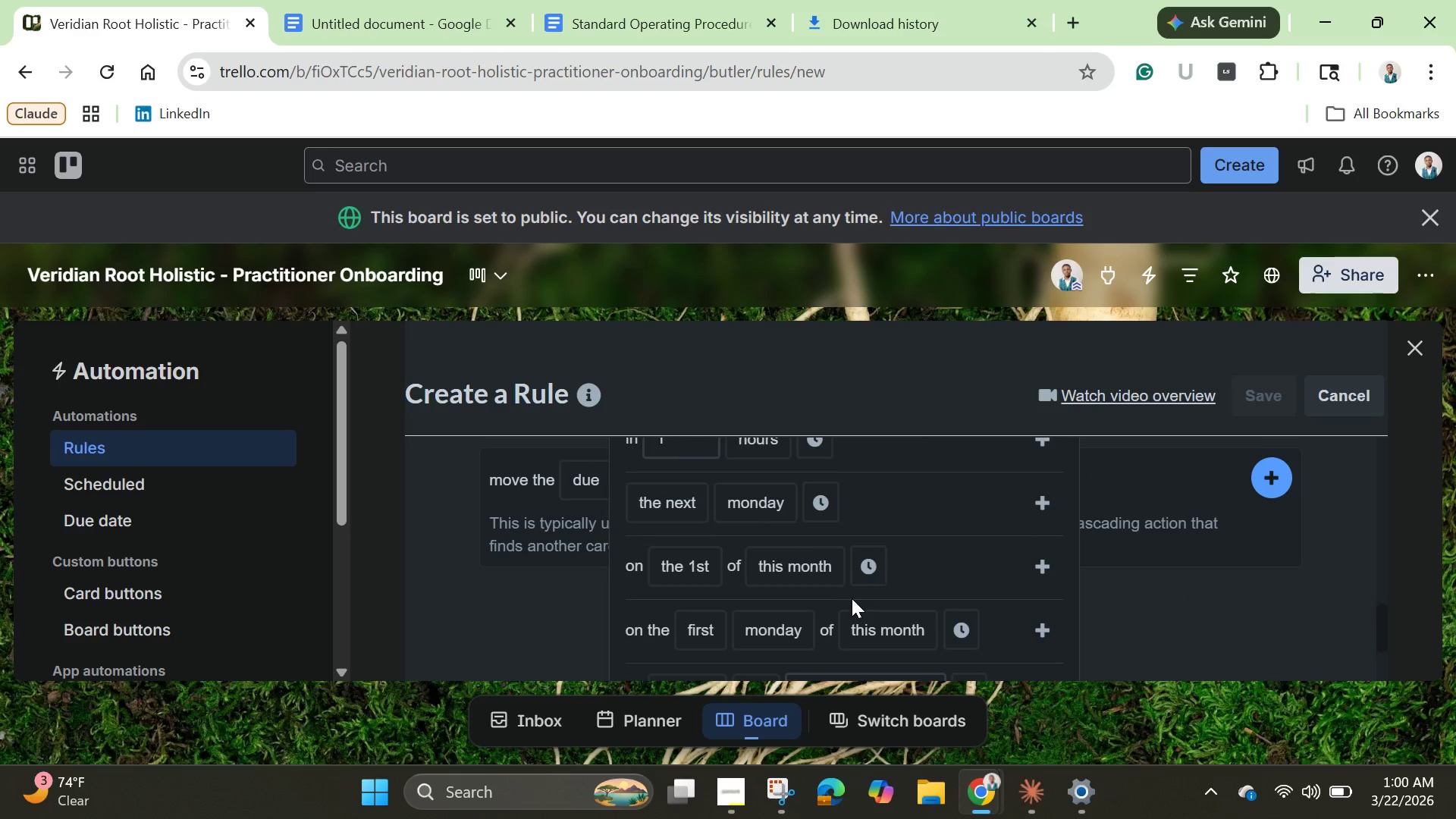 
scroll: coordinate [852, 598], scroll_direction: down, amount: 1.0
 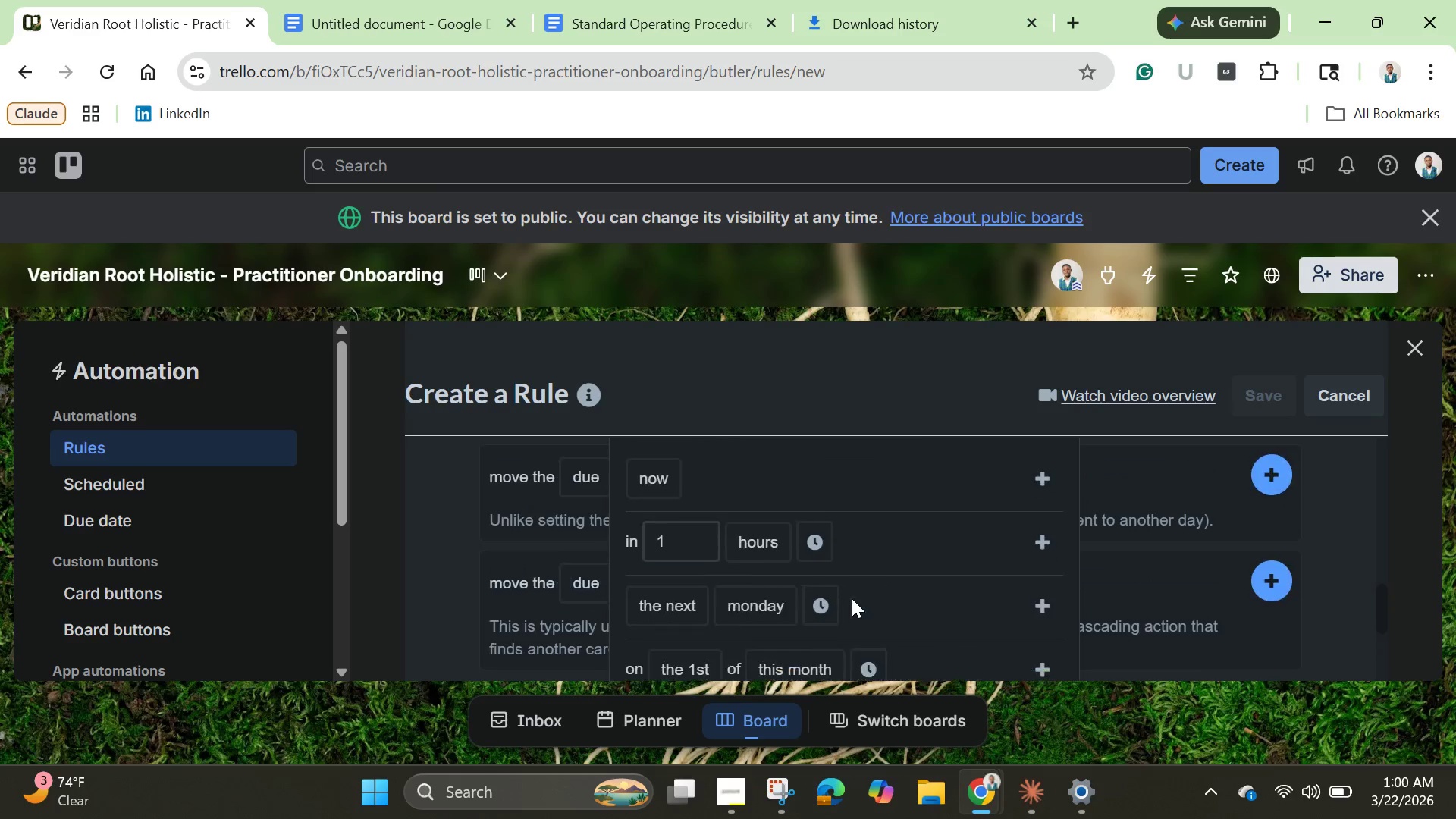 
scroll: coordinate [852, 598], scroll_direction: up, amount: 2.0
 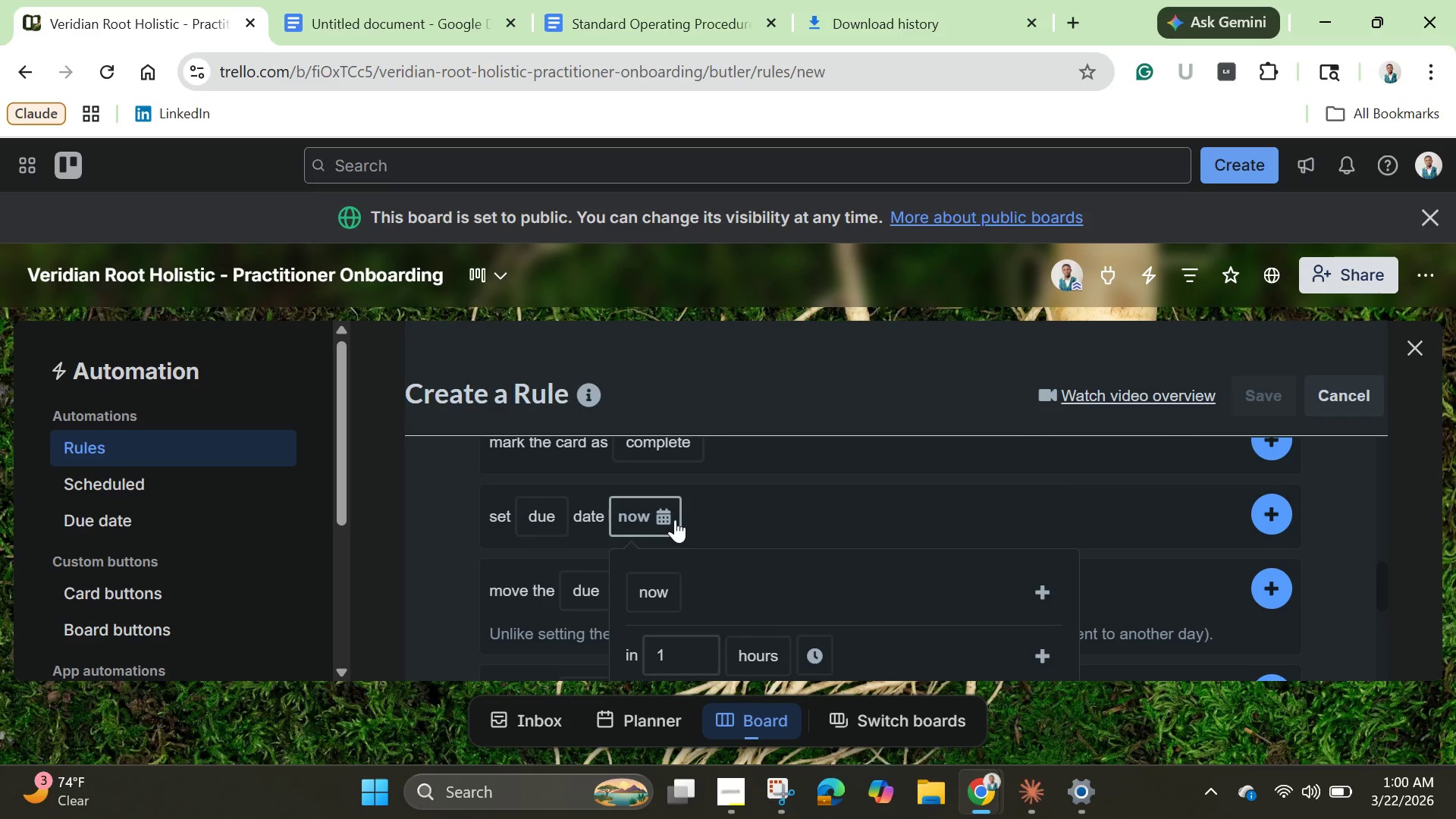 
left_click([668, 515])
 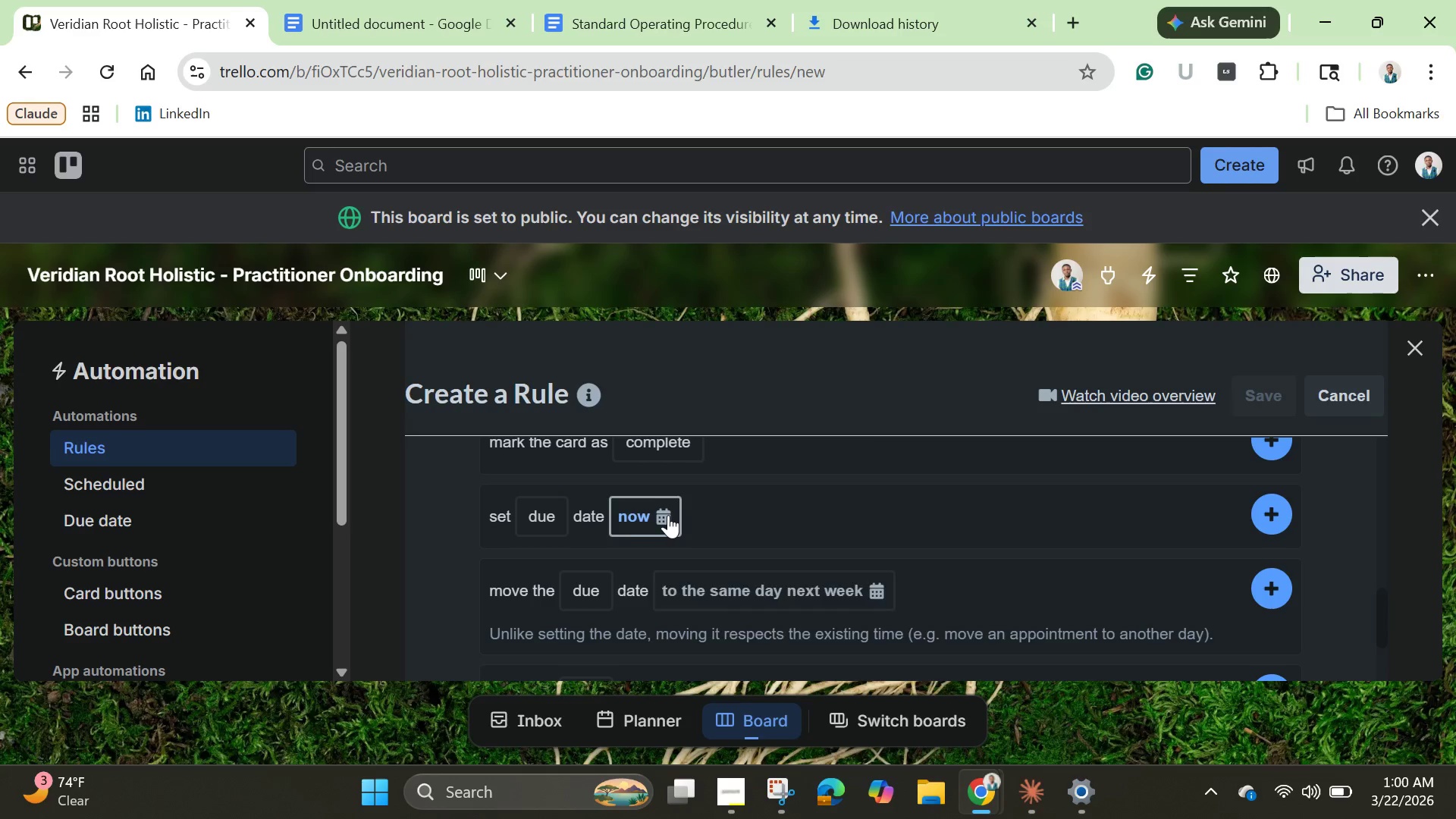 
left_click([668, 515])
 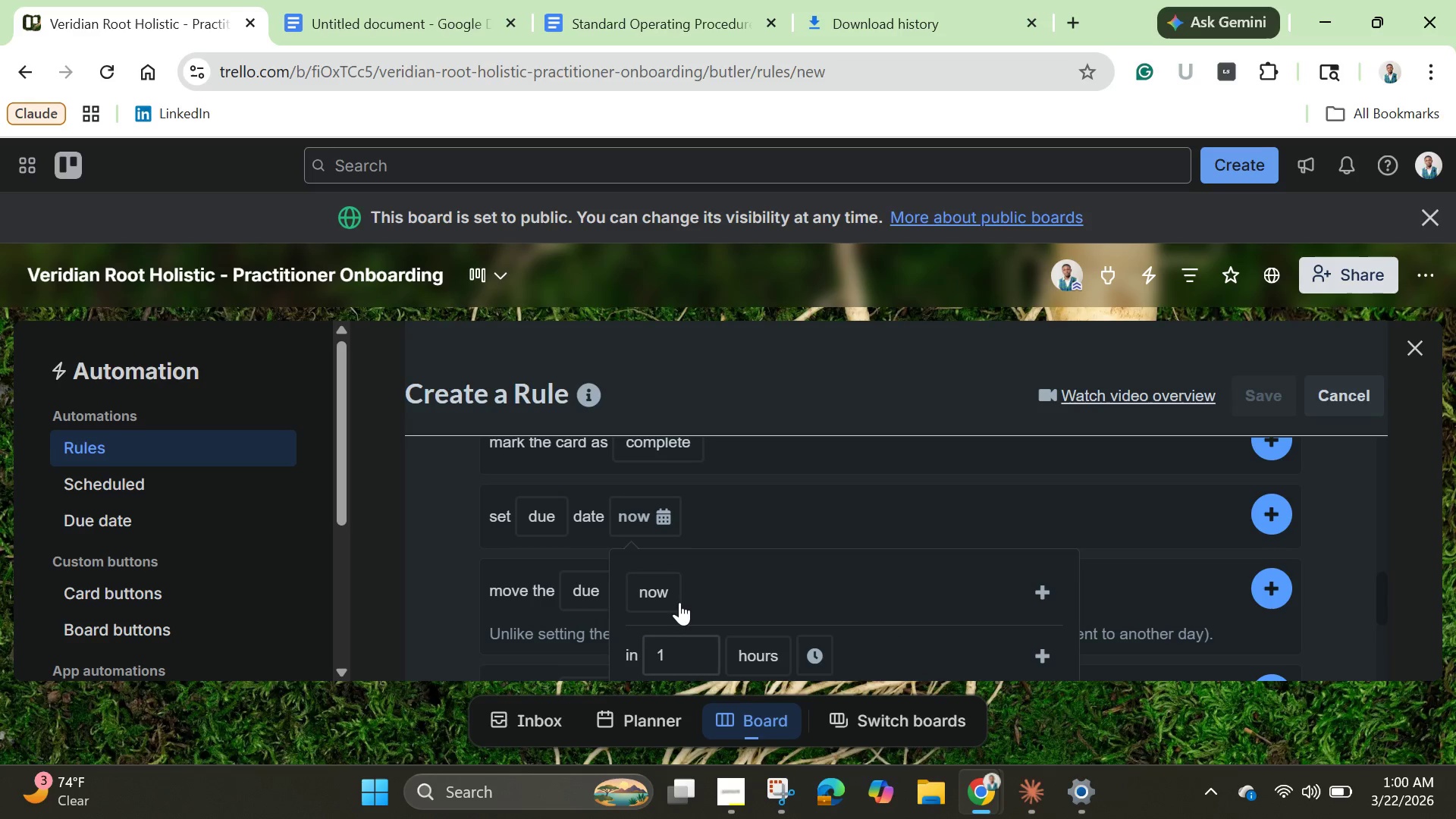 
mouse_move([666, 579])
 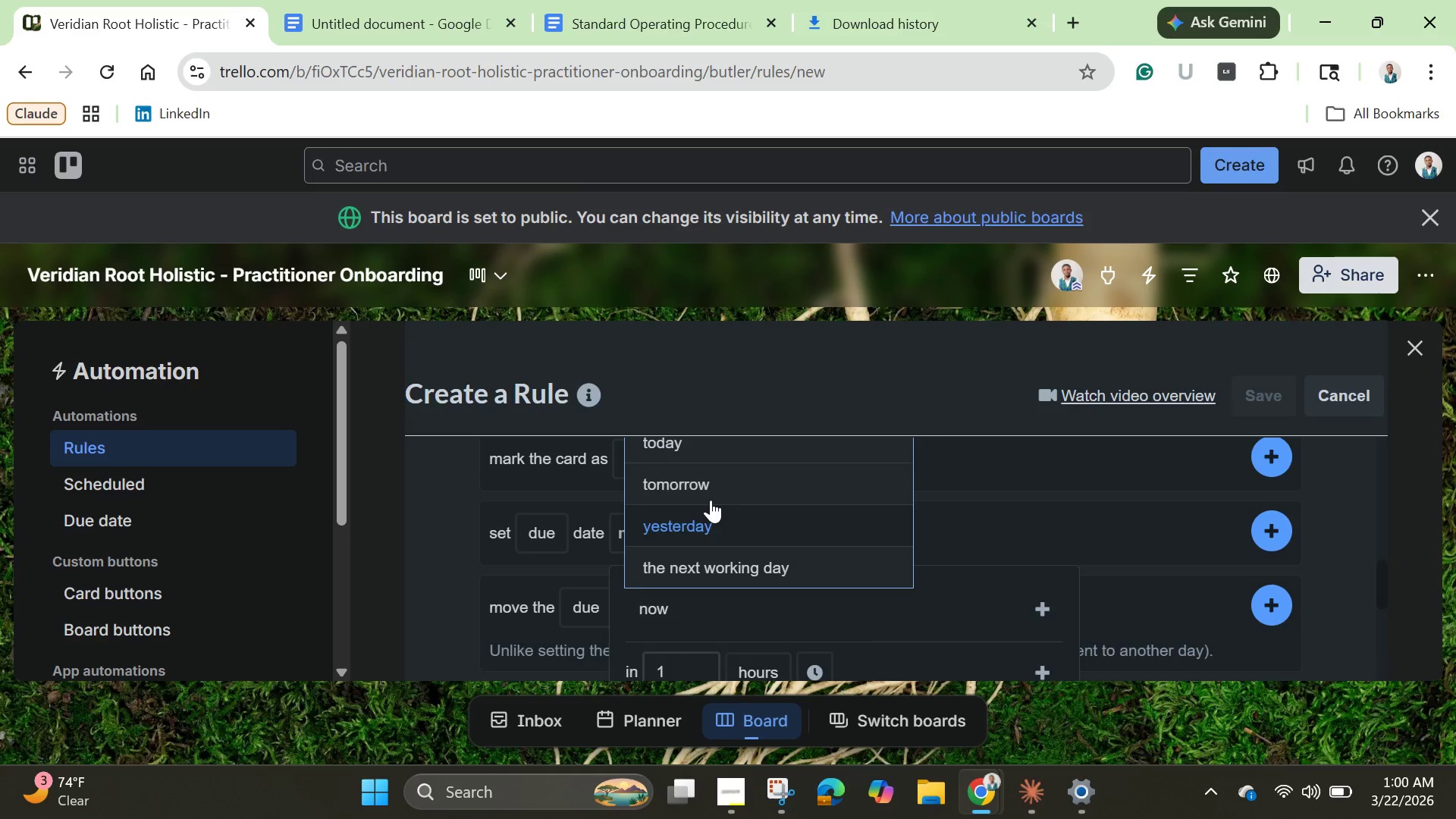 
scroll: coordinate [711, 500], scroll_direction: up, amount: 1.0
 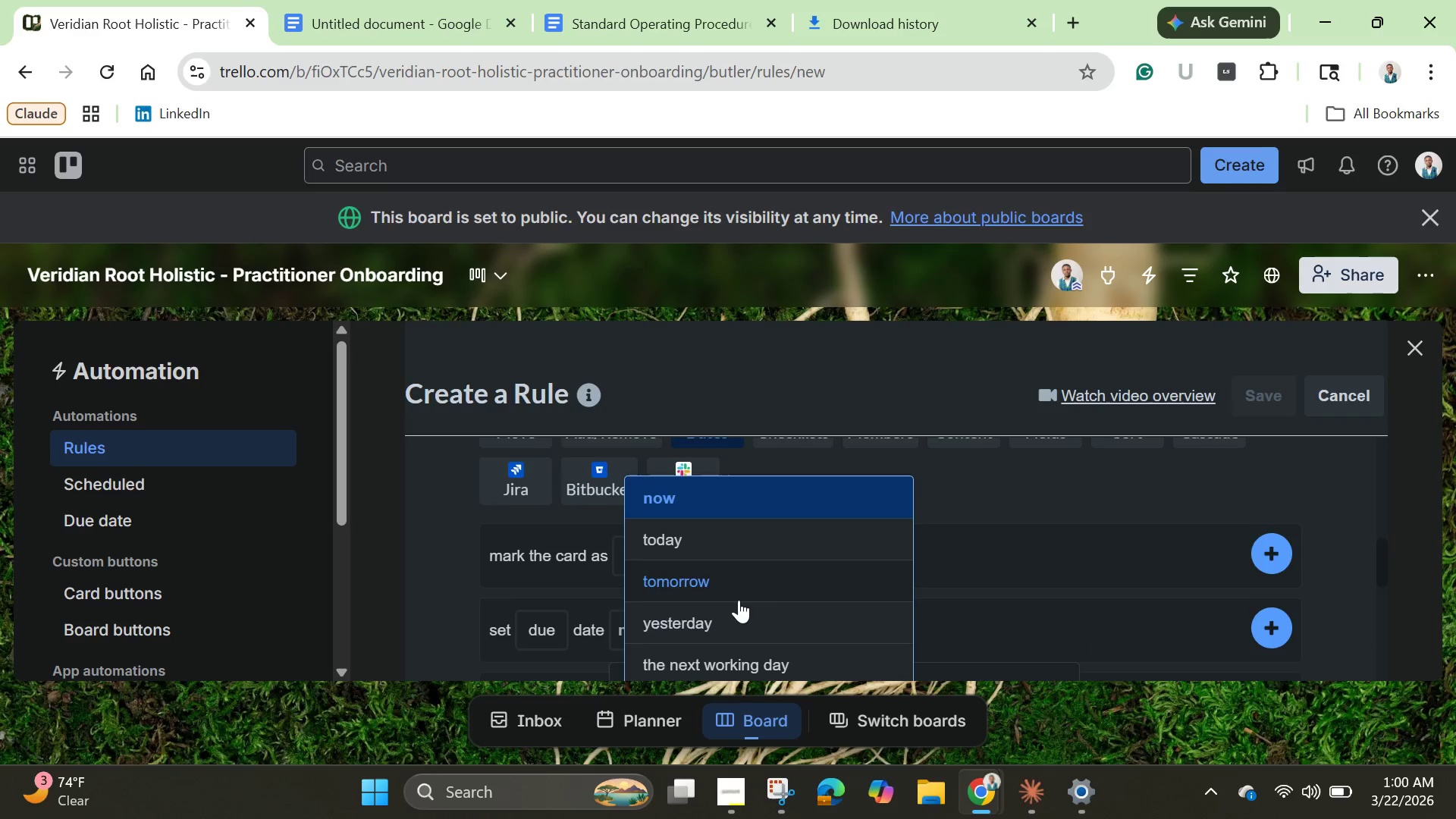 
scroll: coordinate [739, 600], scroll_direction: none, amount: 0.0
 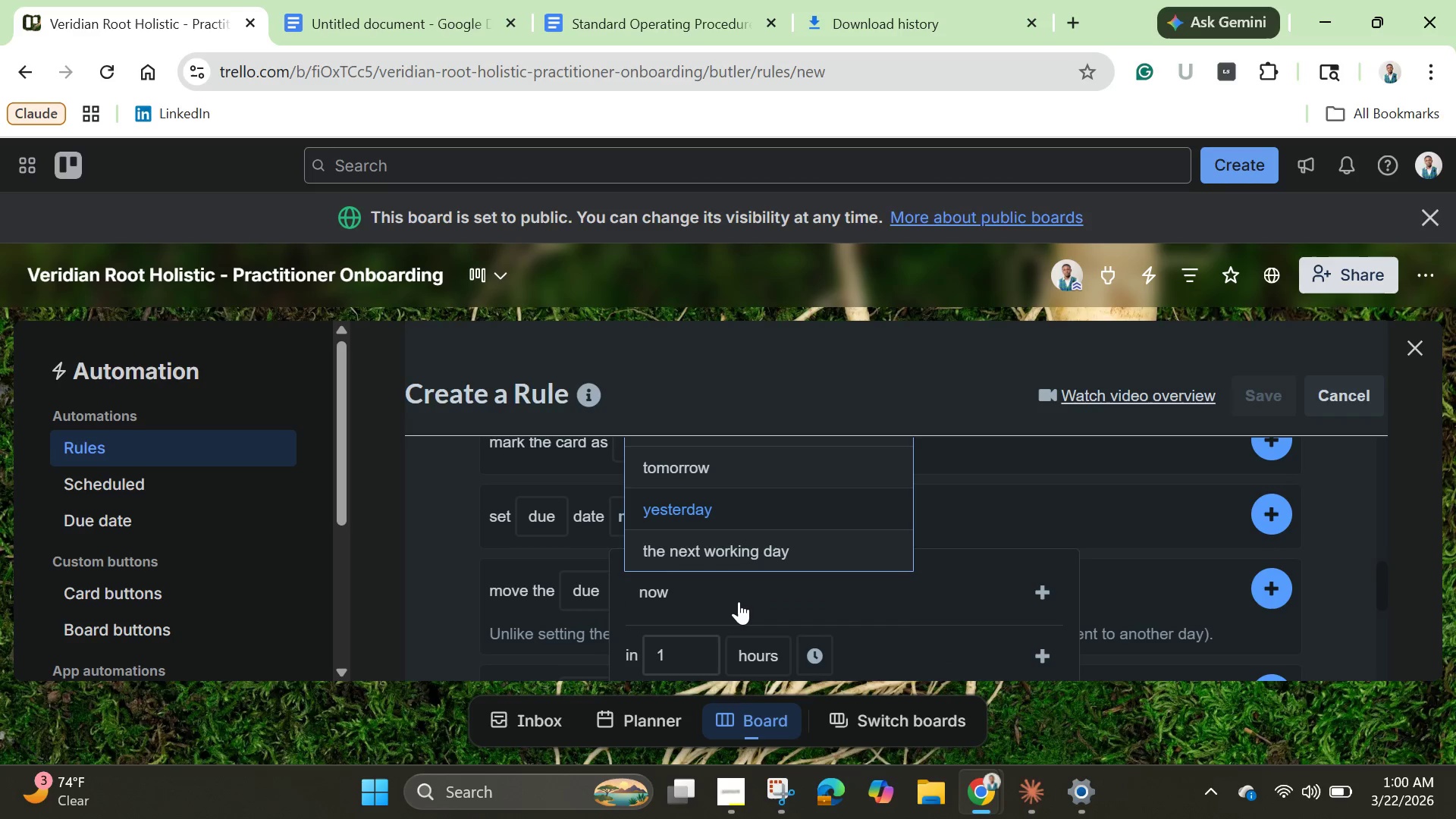 
scroll: coordinate [739, 600], scroll_direction: down, amount: 1.0
 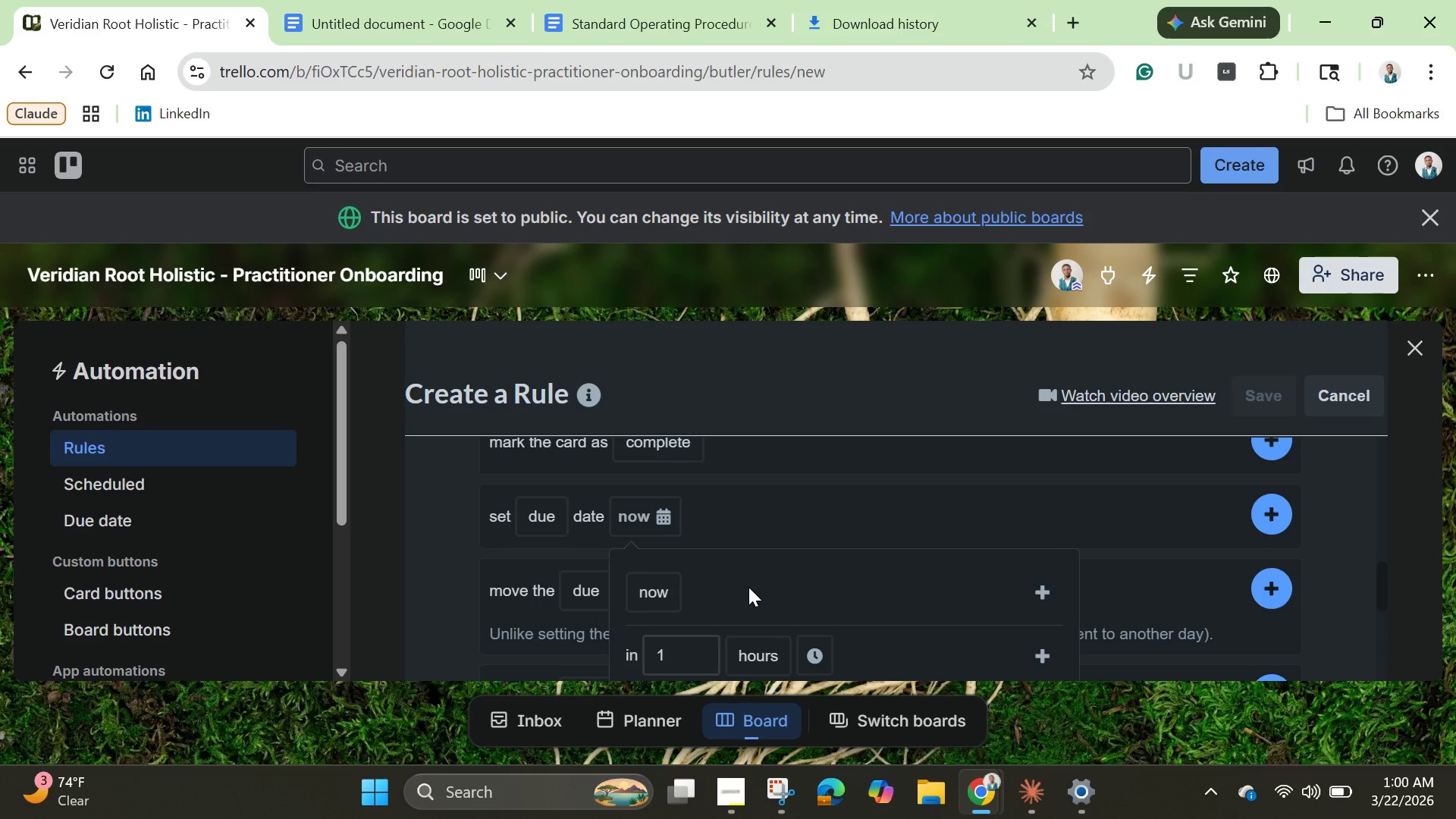 
wait(16.36)
 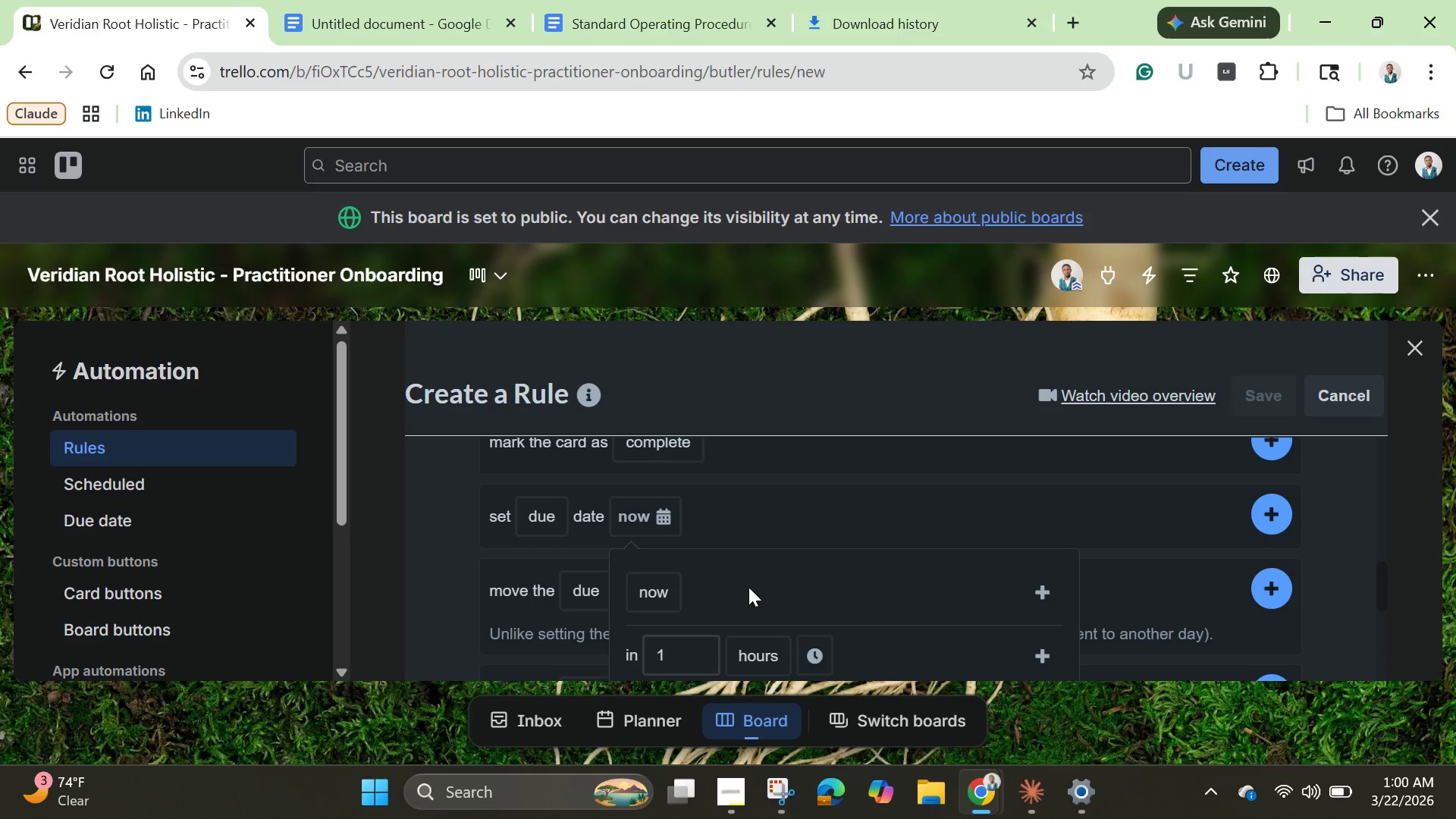 
scroll: coordinate [733, 564], scroll_direction: up, amount: 2.0
 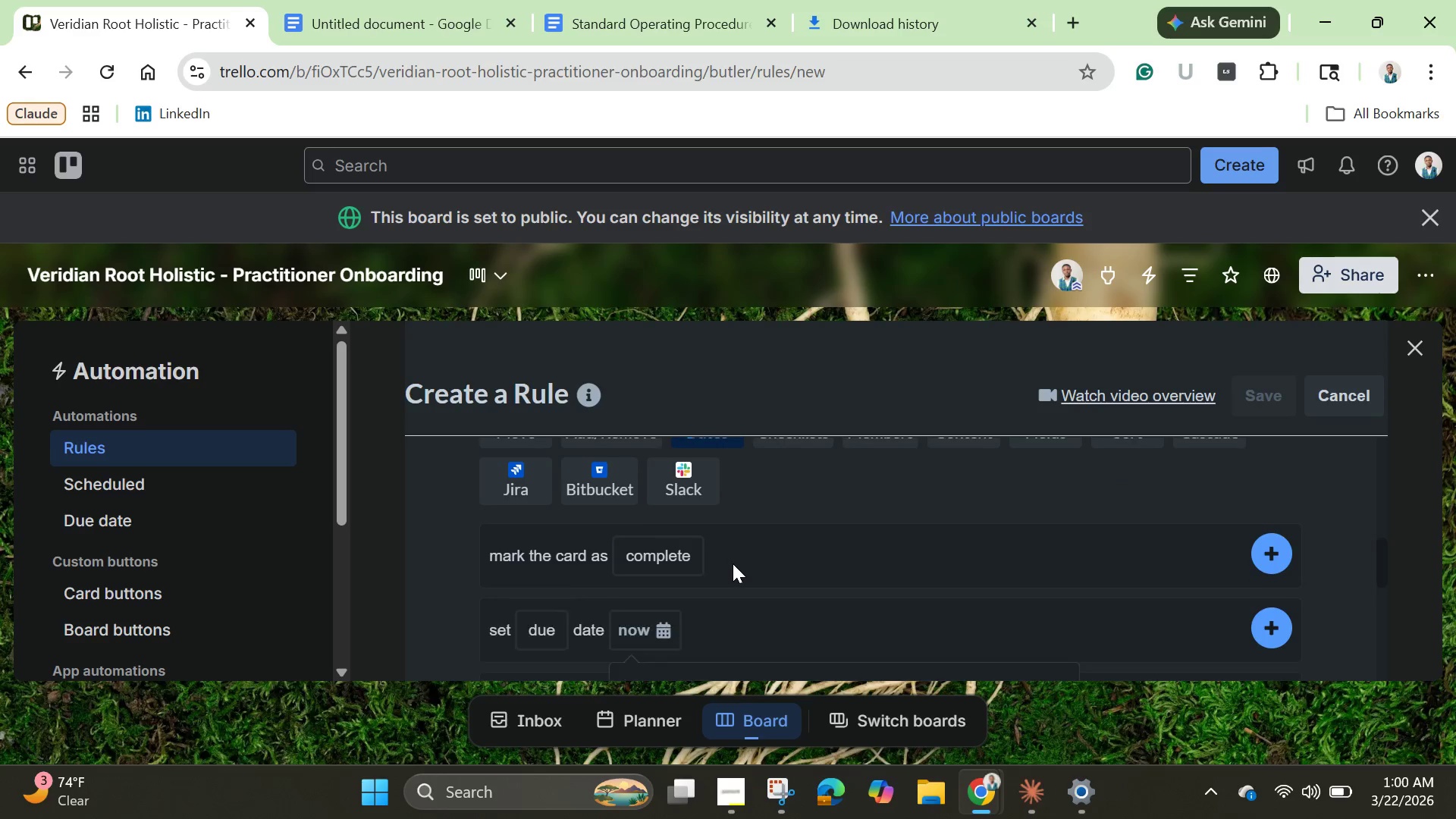 
scroll: coordinate [782, 598], scroll_direction: down, amount: 5.0
 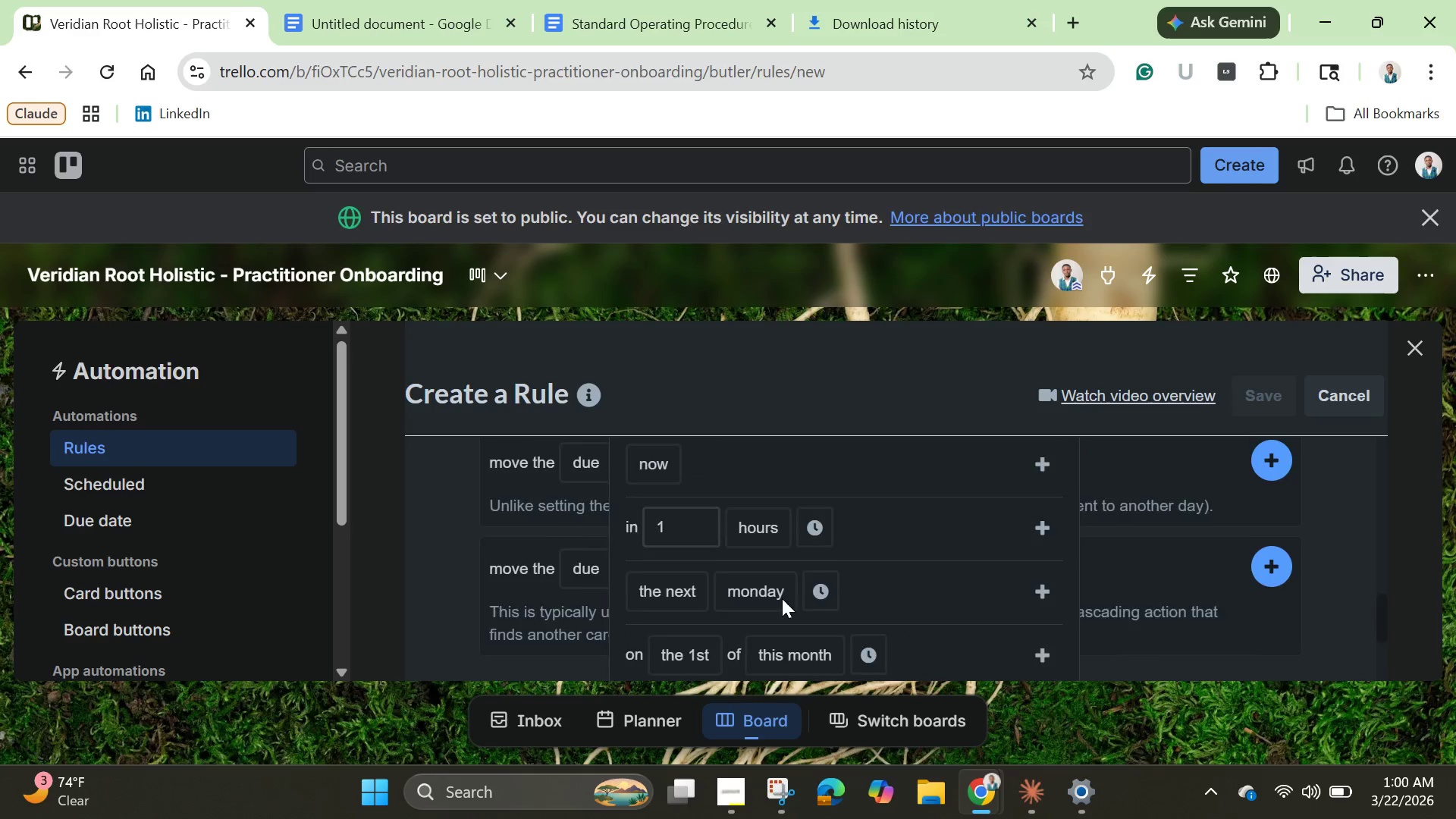 
scroll: coordinate [782, 598], scroll_direction: up, amount: 4.0
 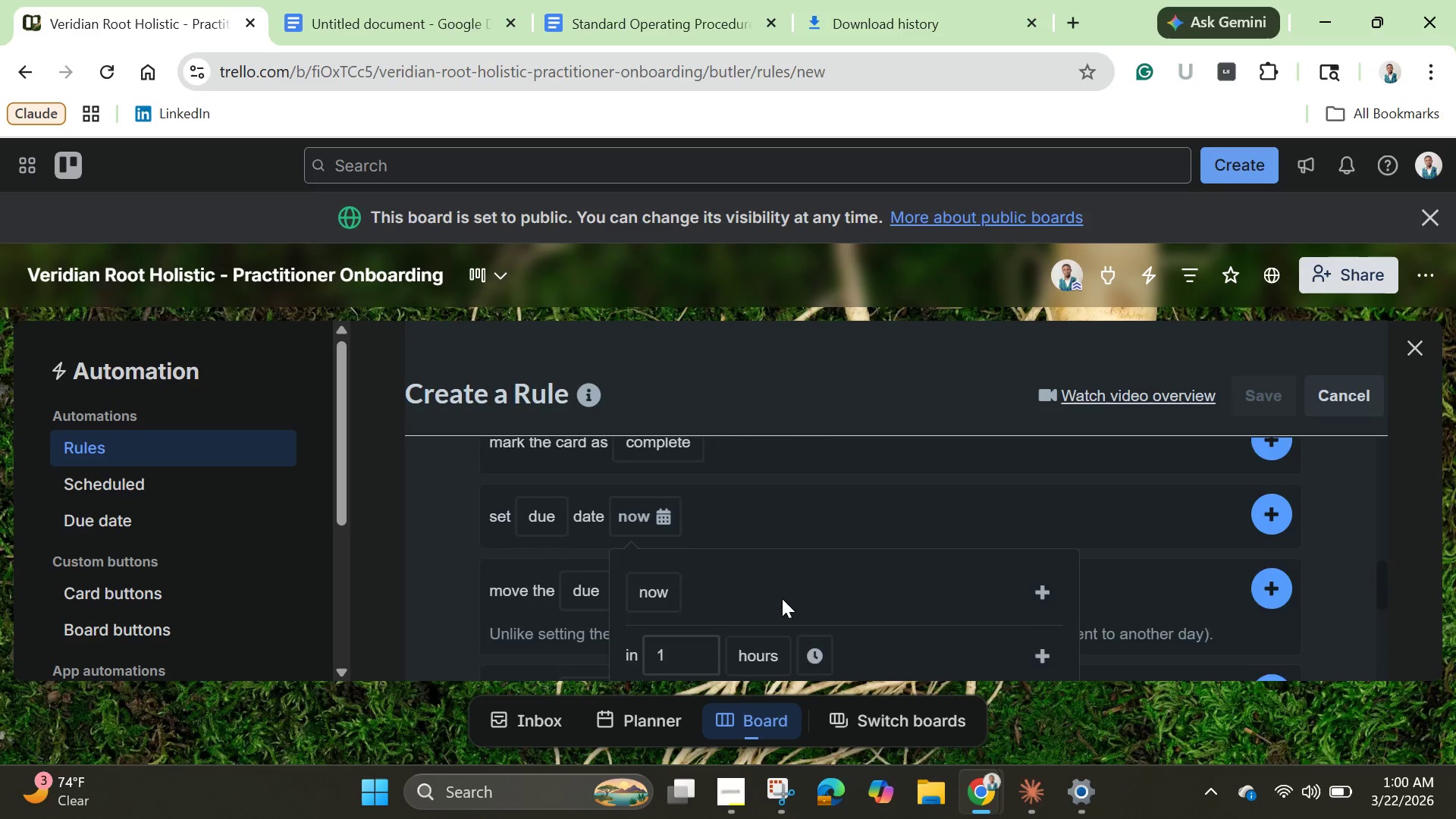 
scroll: coordinate [782, 598], scroll_direction: down, amount: 2.0
 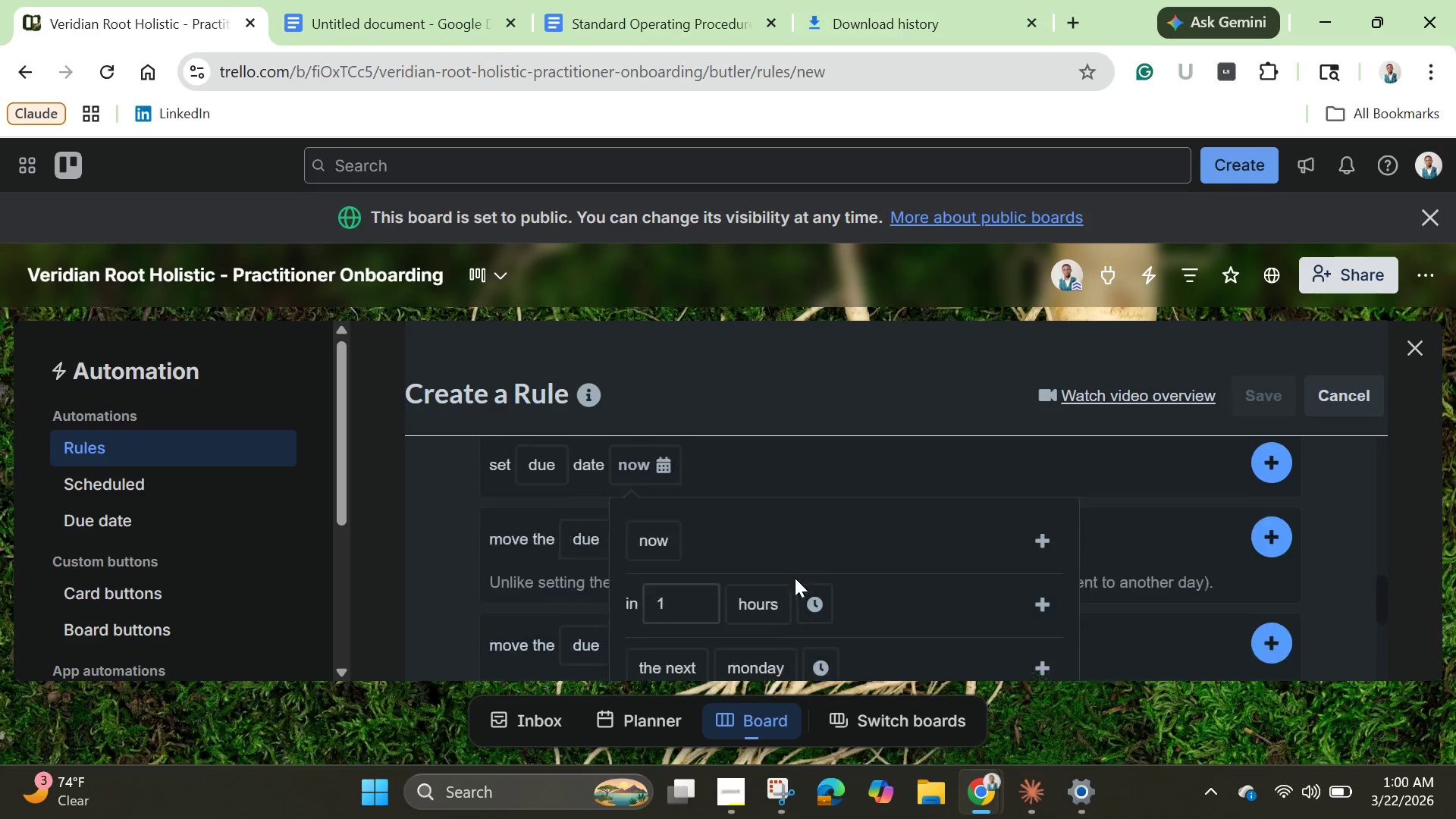 
scroll: coordinate [795, 578], scroll_direction: up, amount: 1.0
 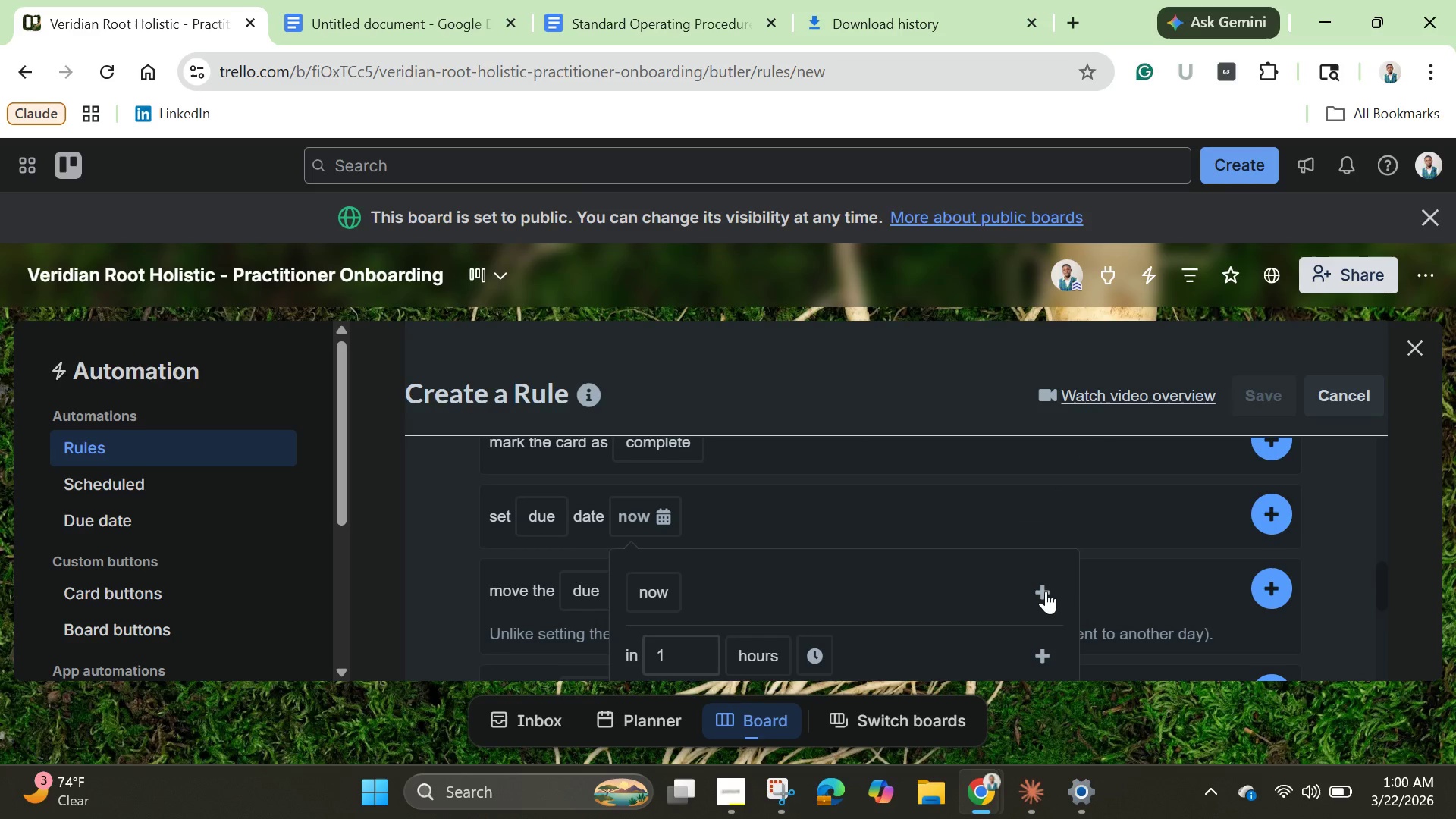 
left_click([1046, 591])
 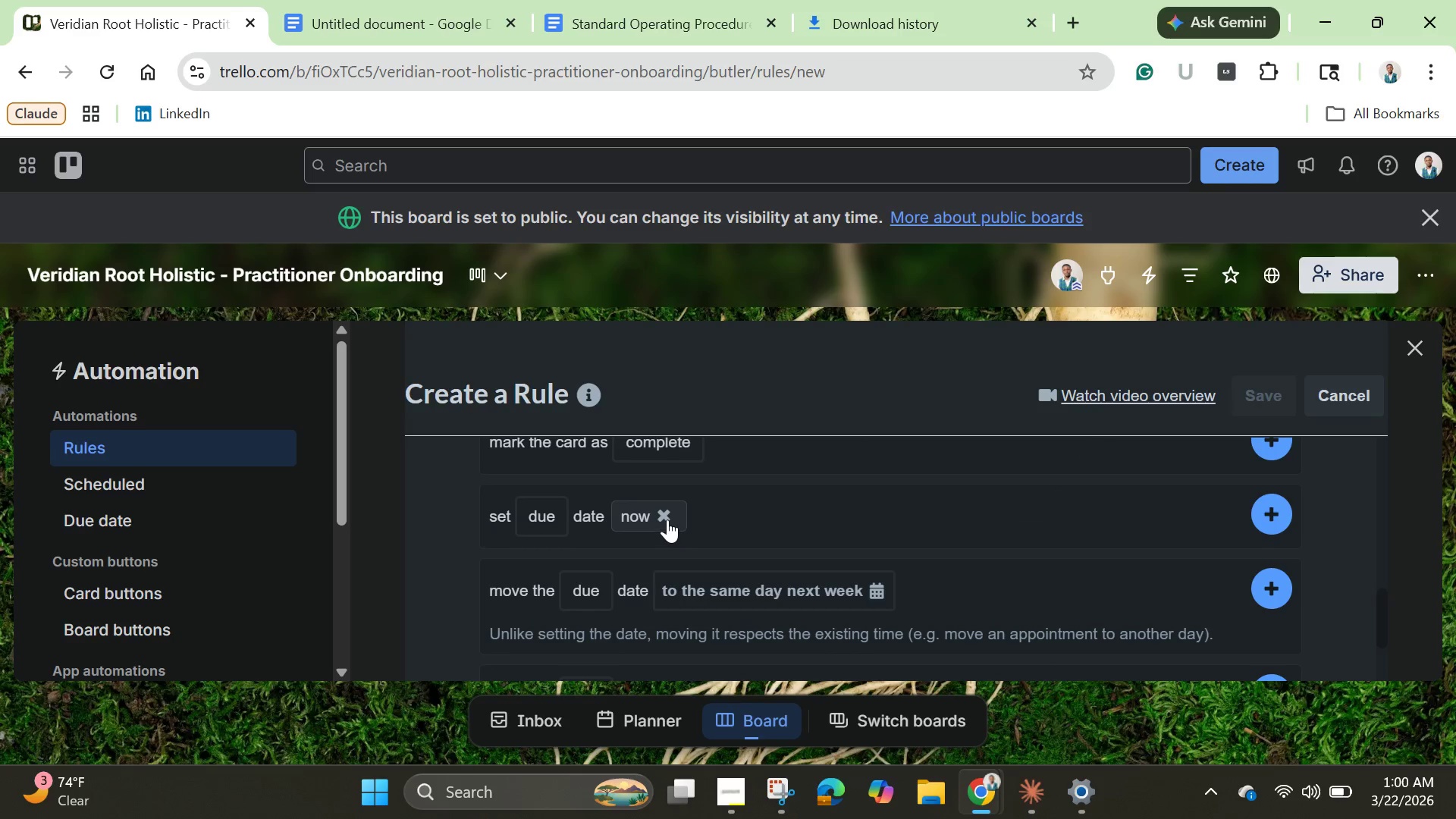 
left_click([667, 519])
 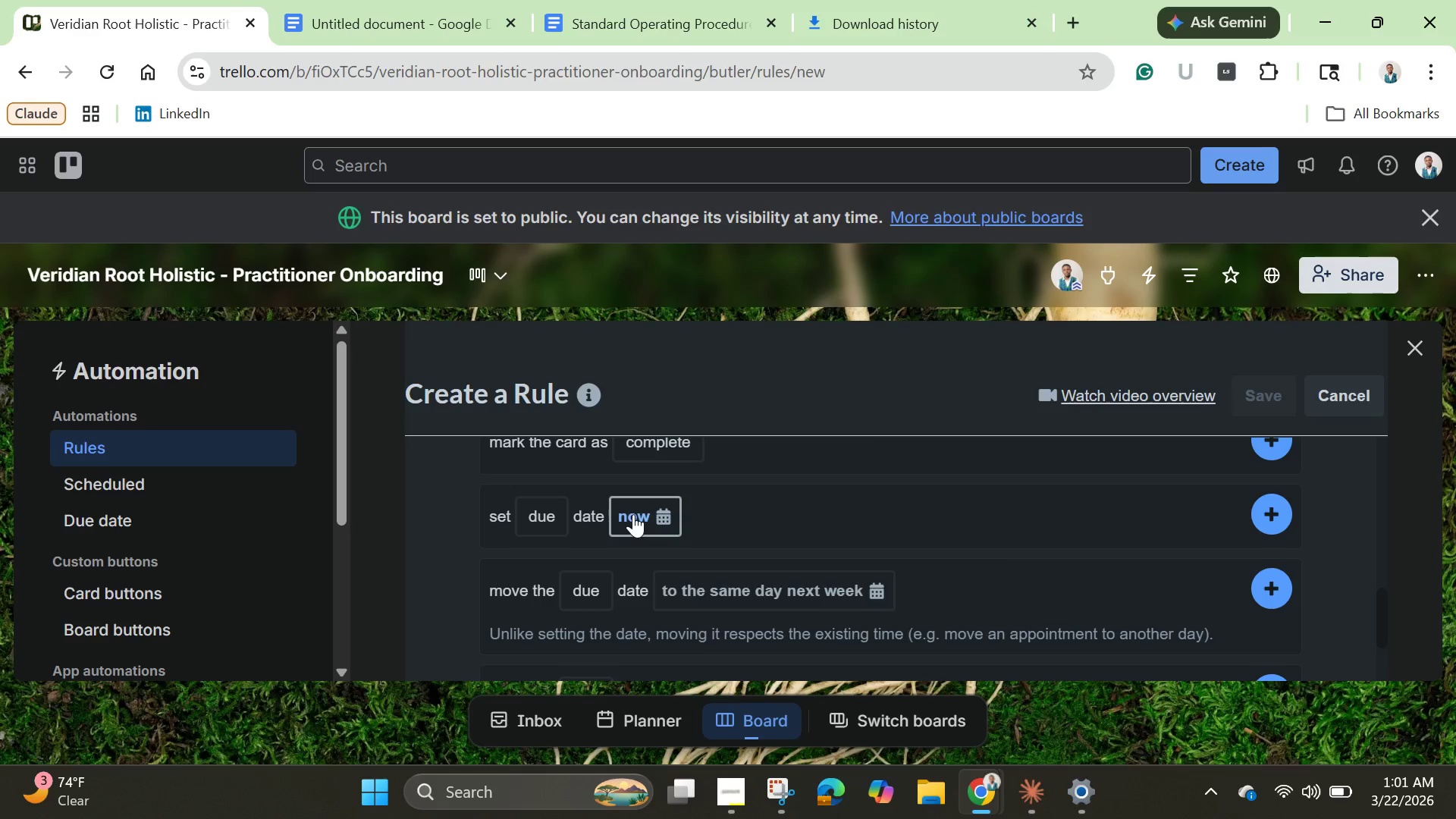 
left_click([633, 514])
 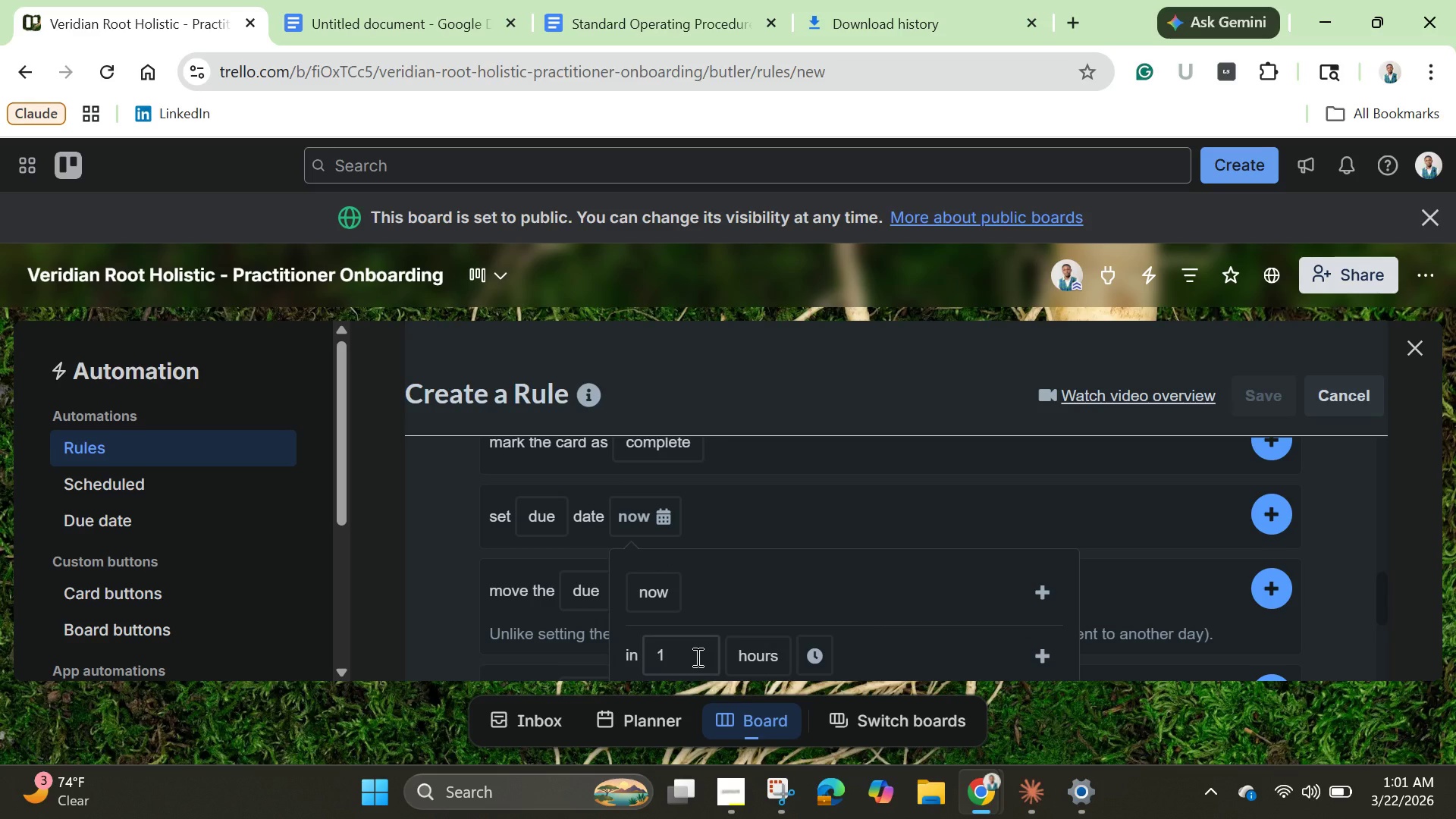 
left_click([696, 657])
 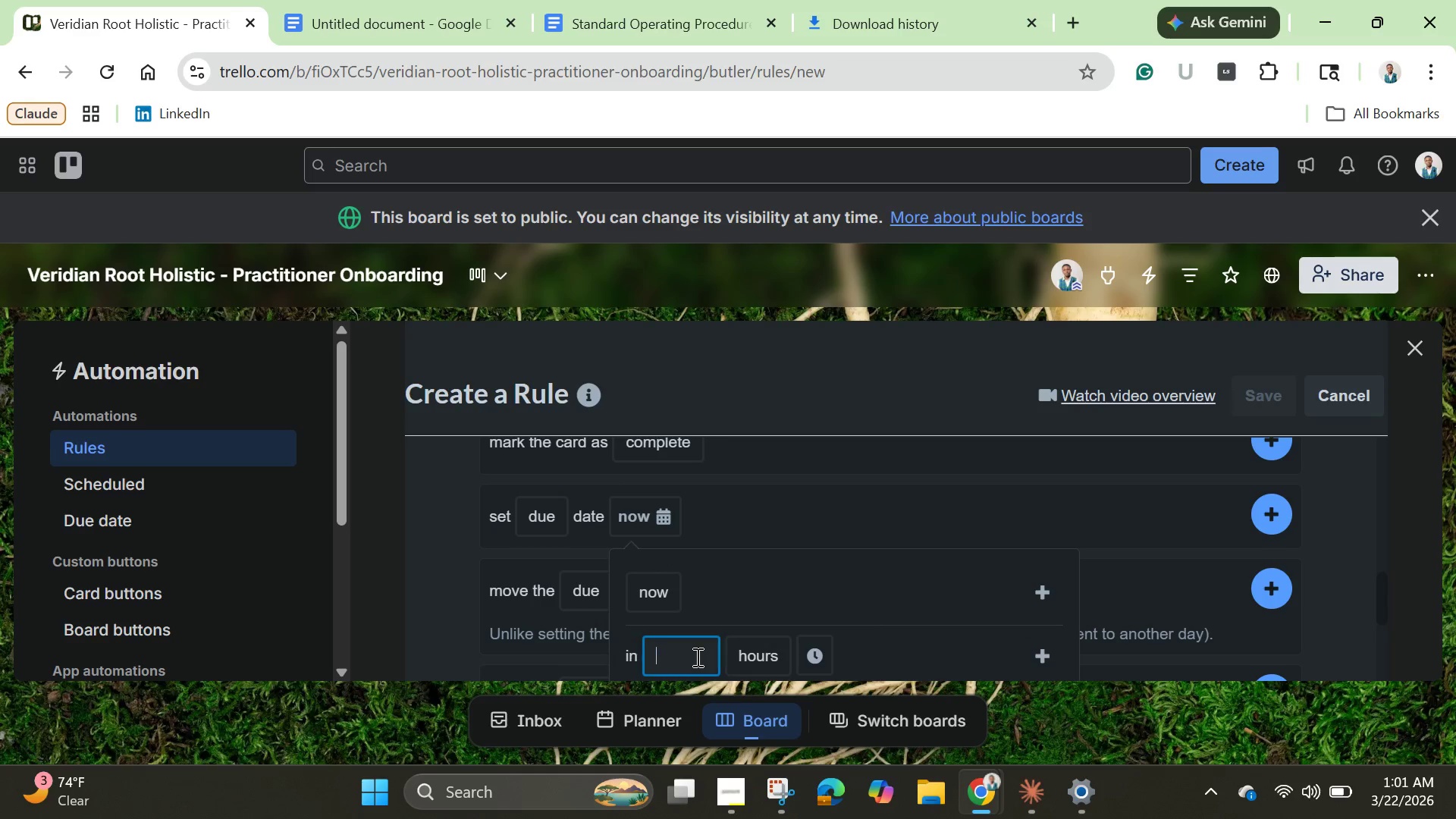 
key(Backspace)
type(48)
 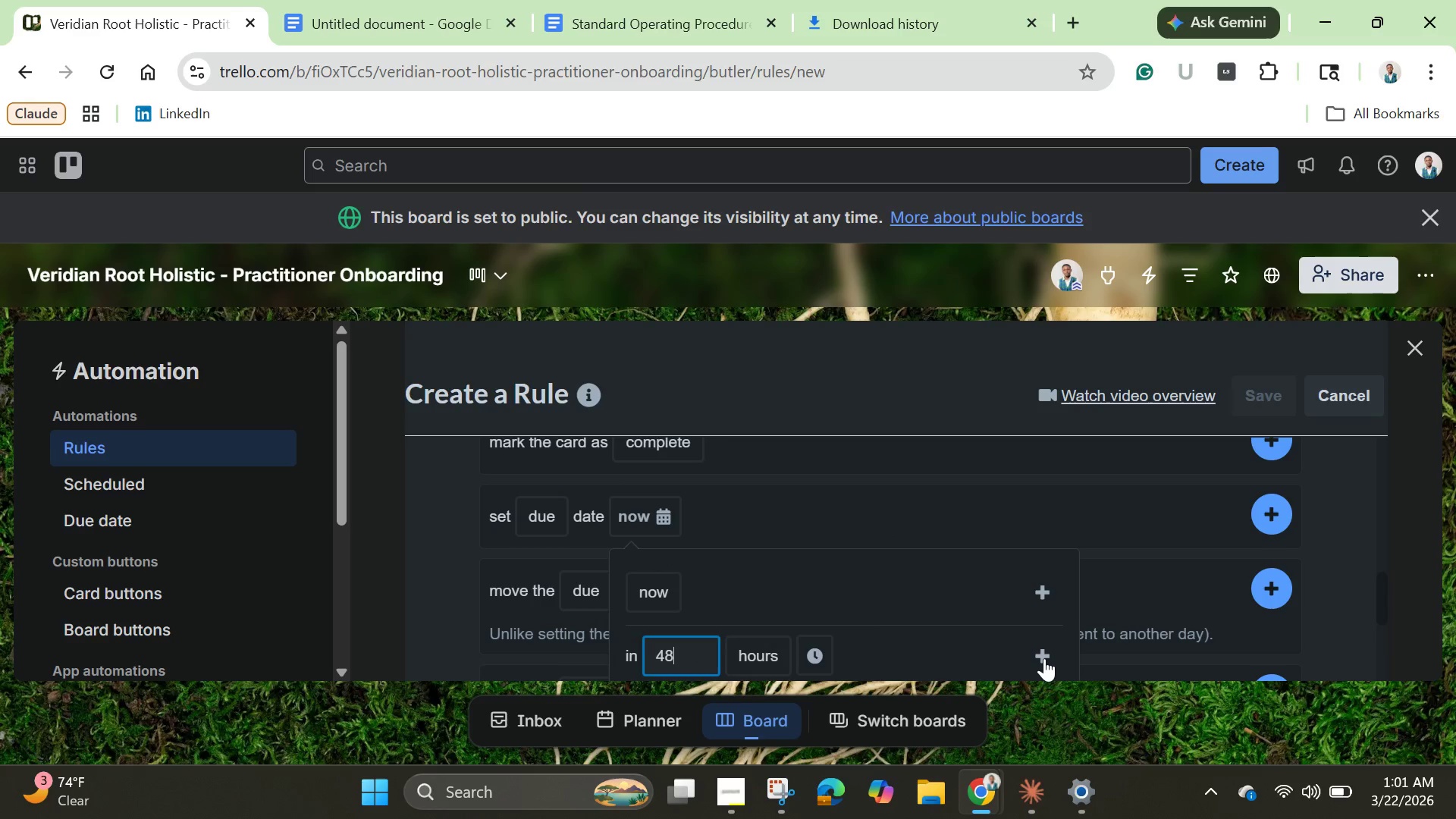 
left_click([1044, 658])
 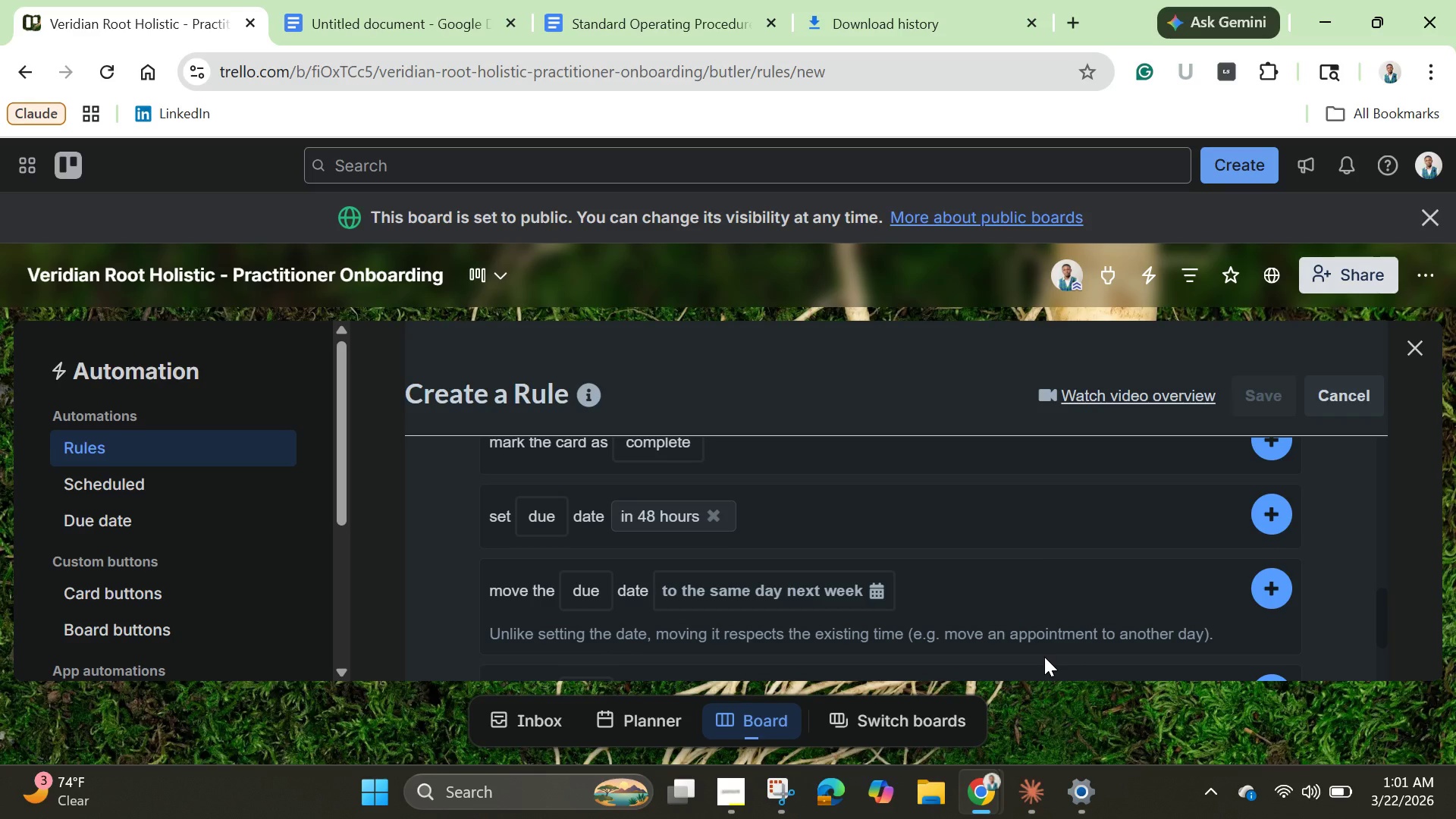 
wait(11.56)
 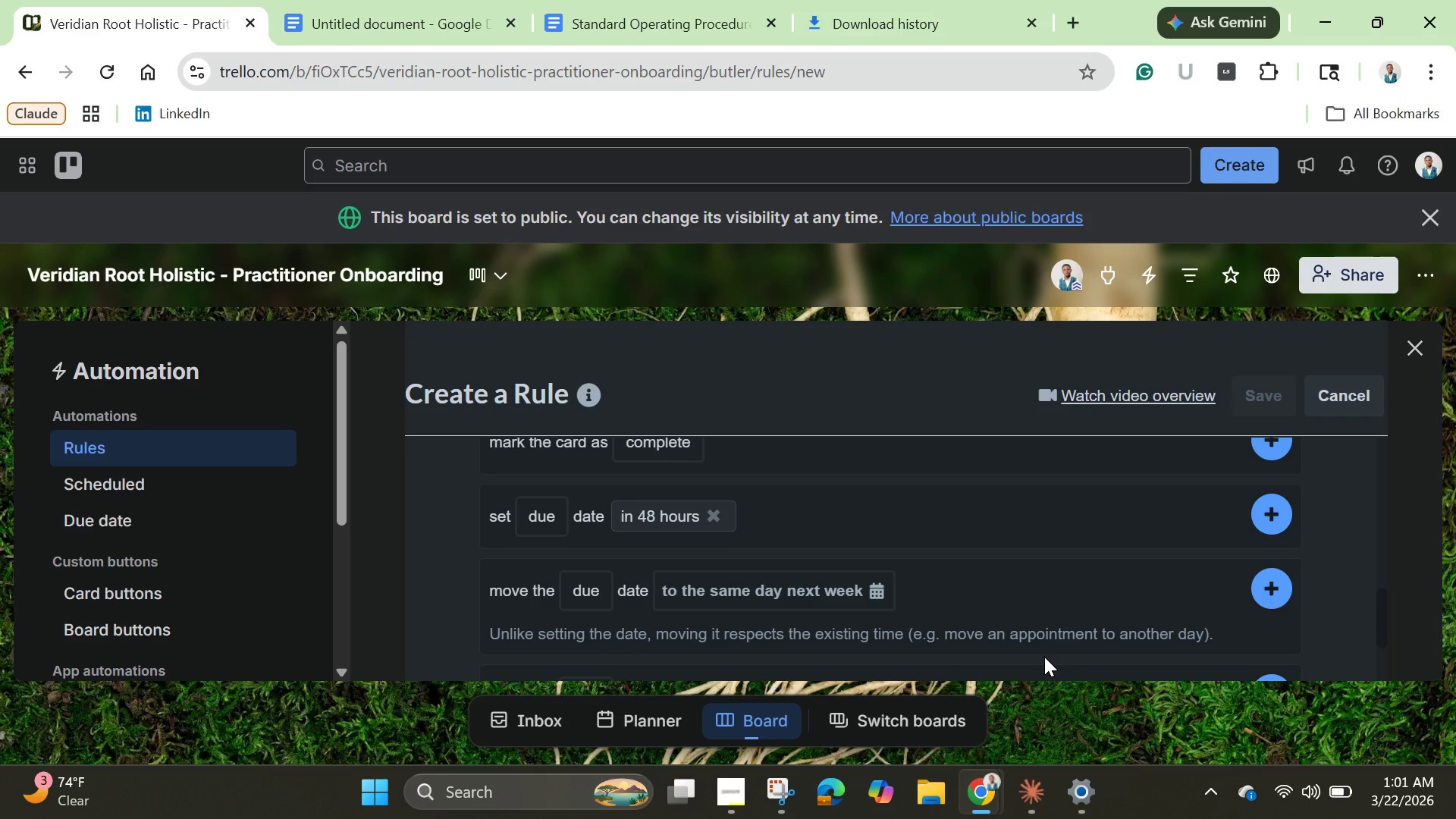 
left_click([1282, 516])
 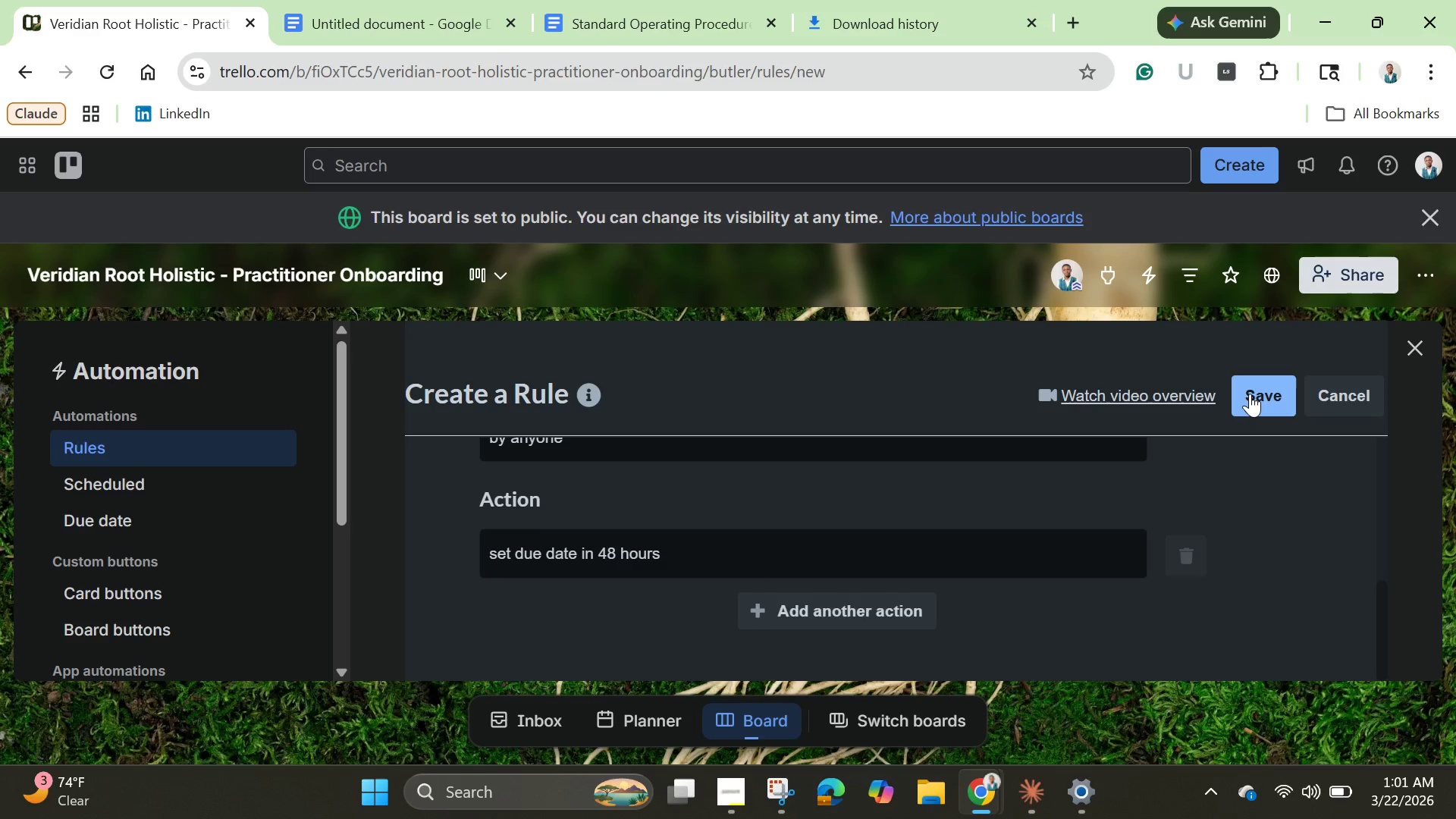 
left_click([1250, 394])
 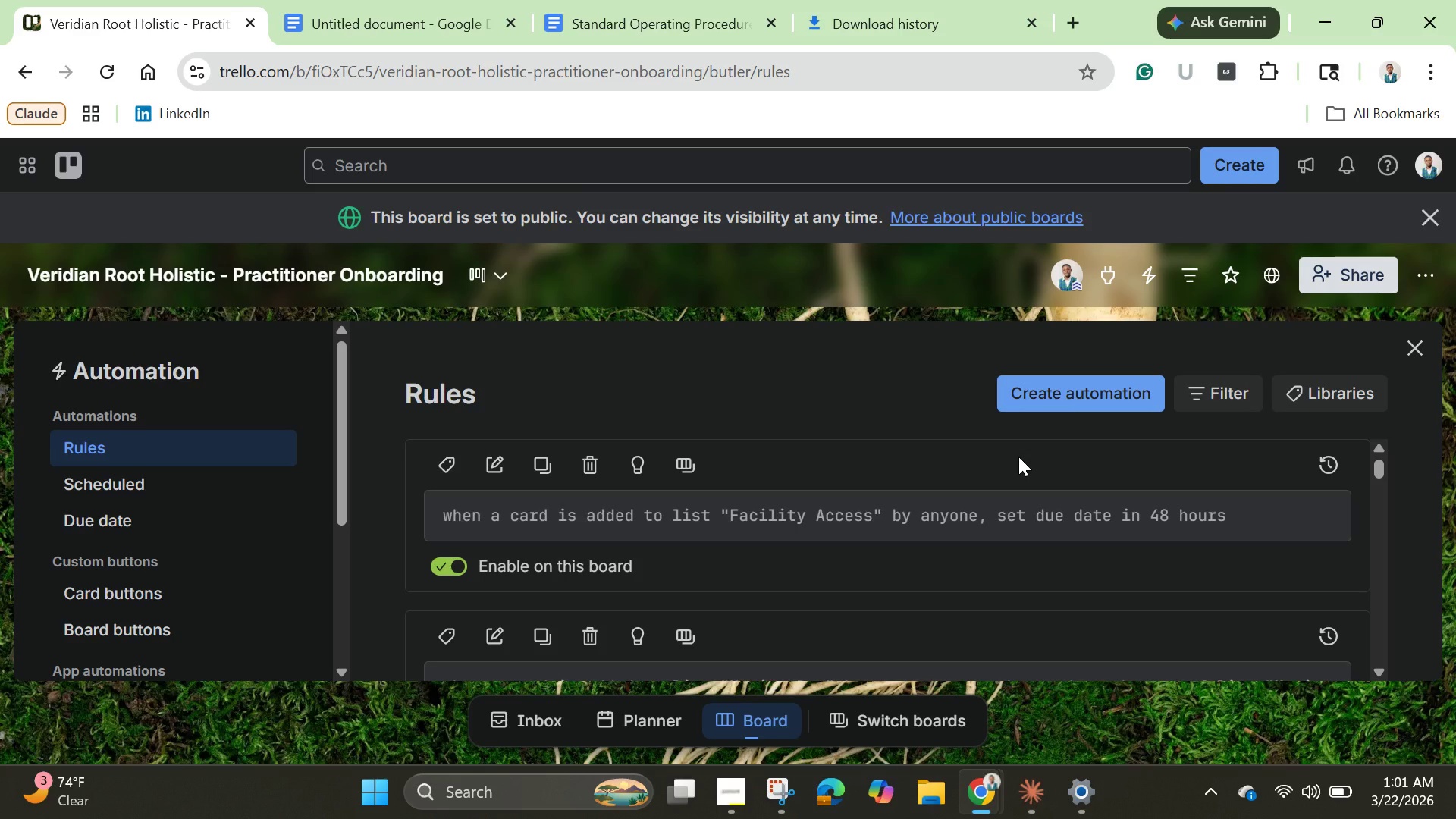 
wait(12.5)
 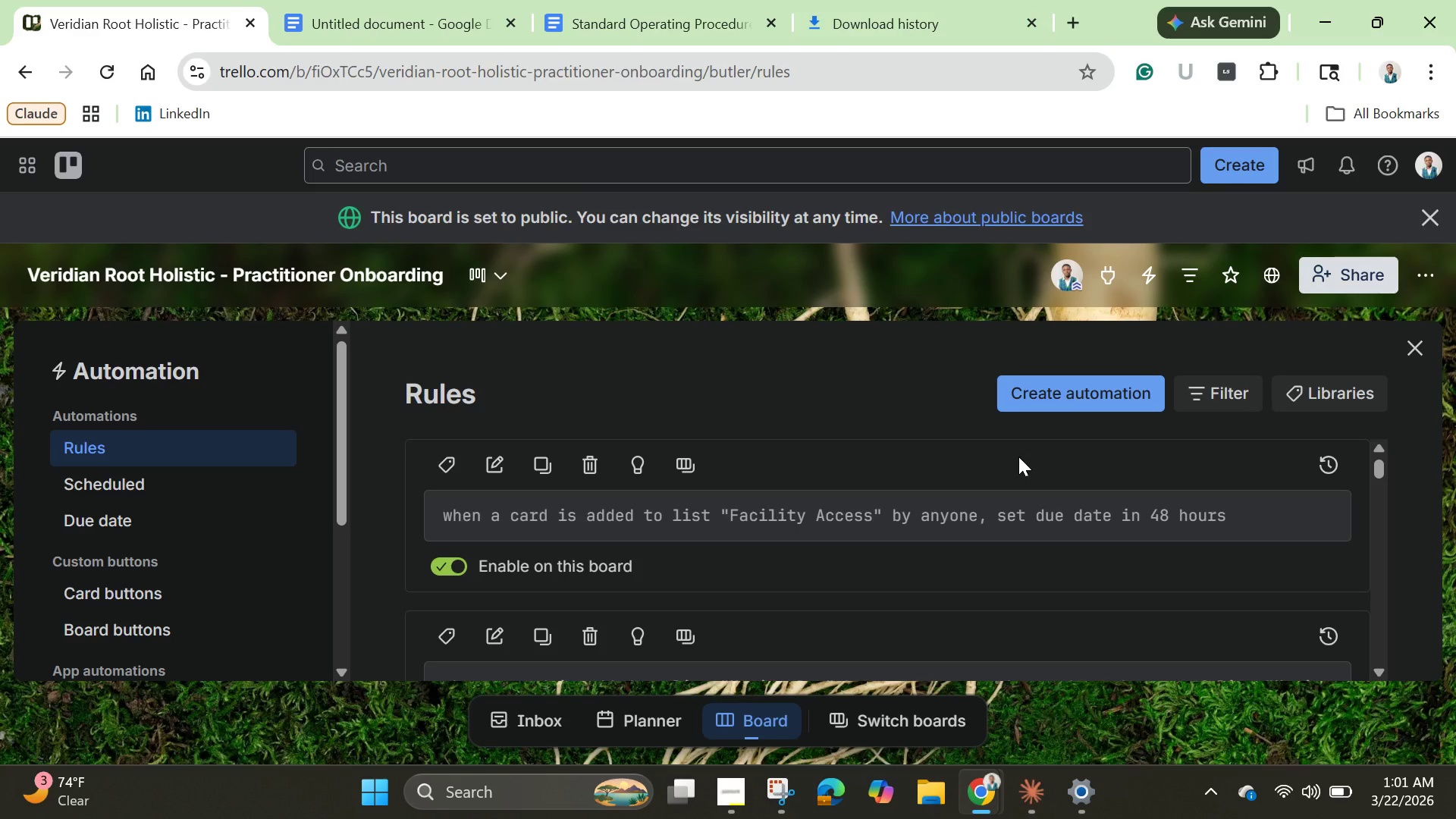 
left_click([1092, 394])
 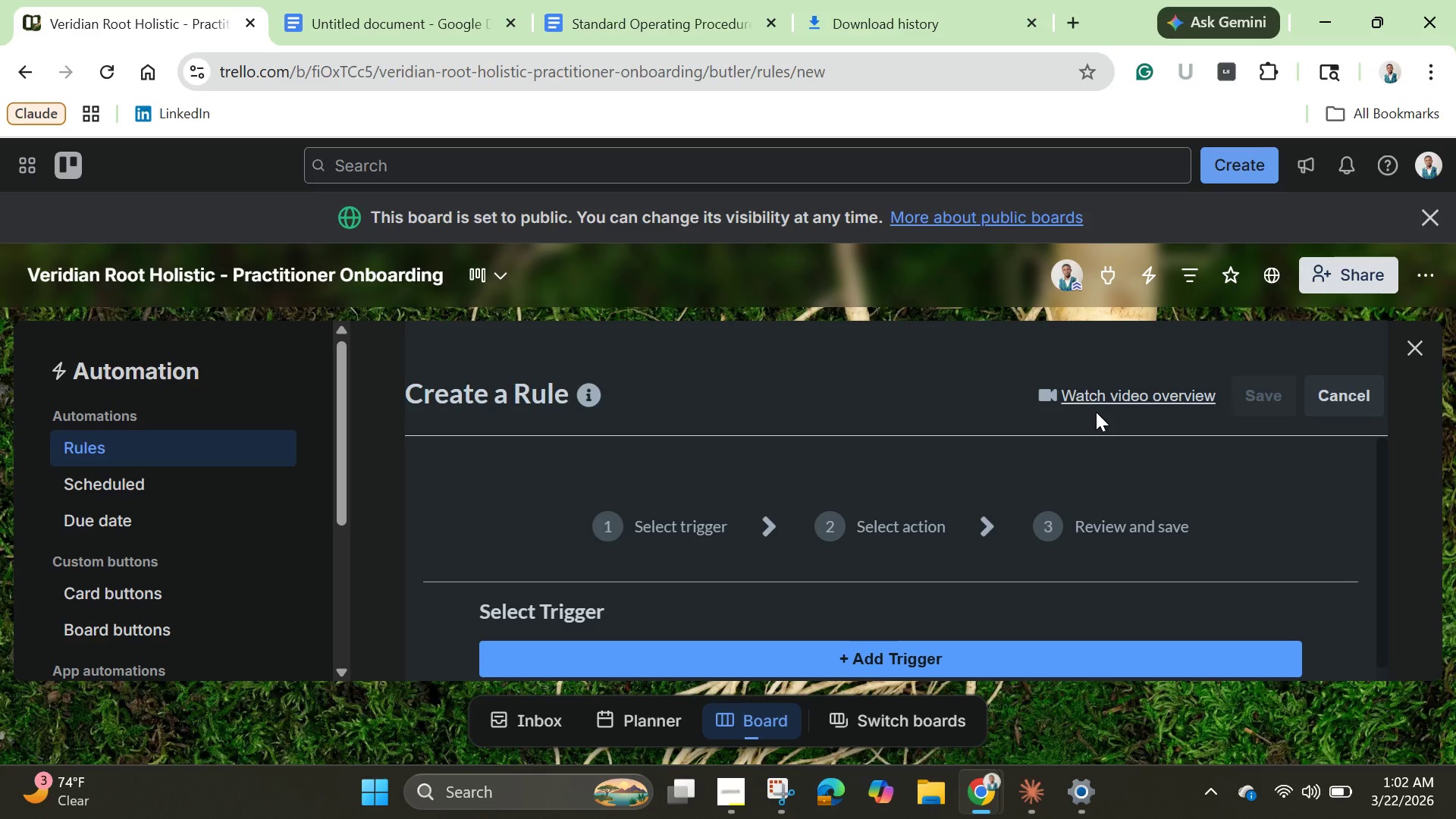 
wait(67.25)
 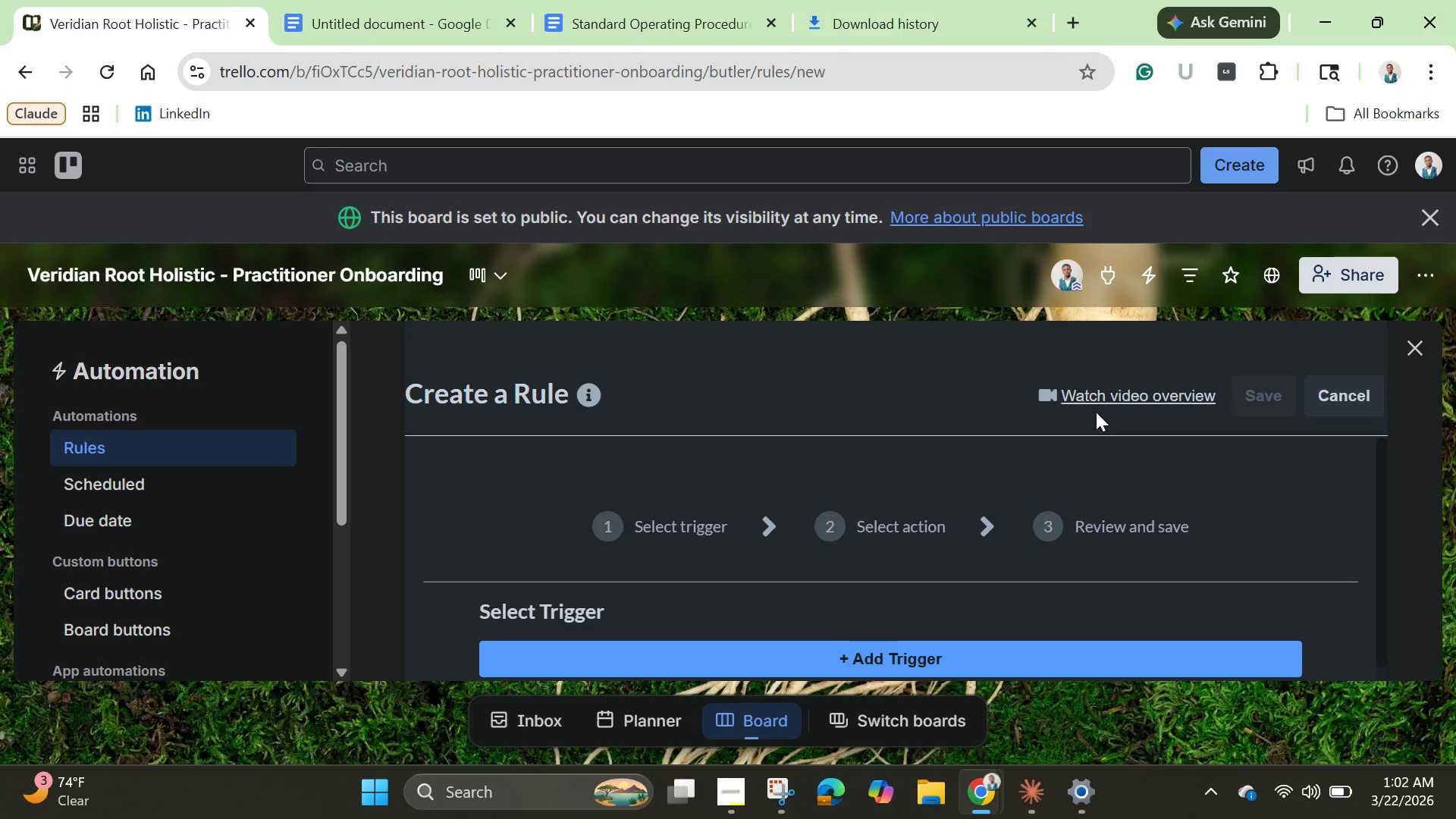 
left_click([898, 663])
 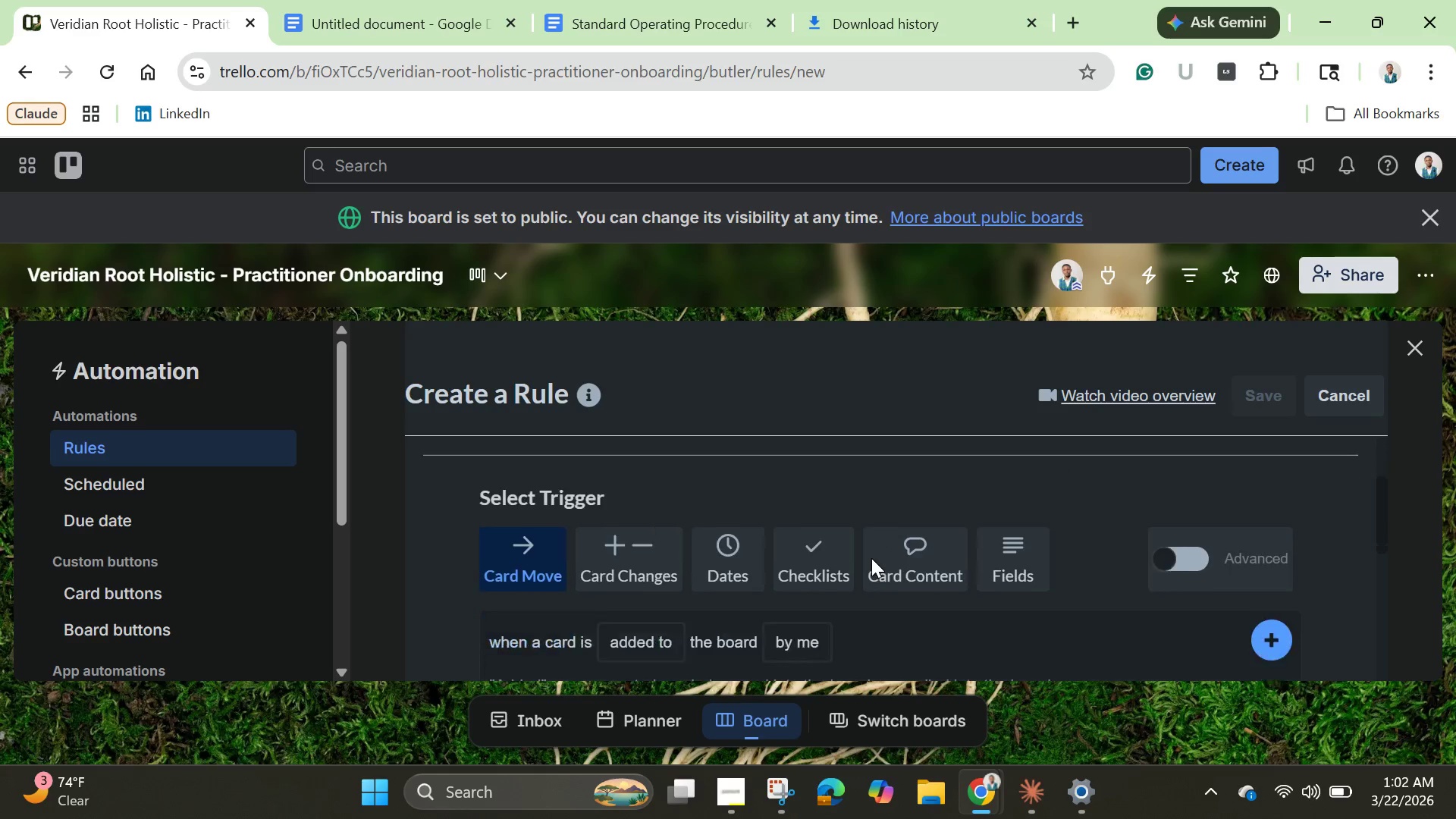 
scroll: coordinate [758, 563], scroll_direction: down, amount: 3.0
 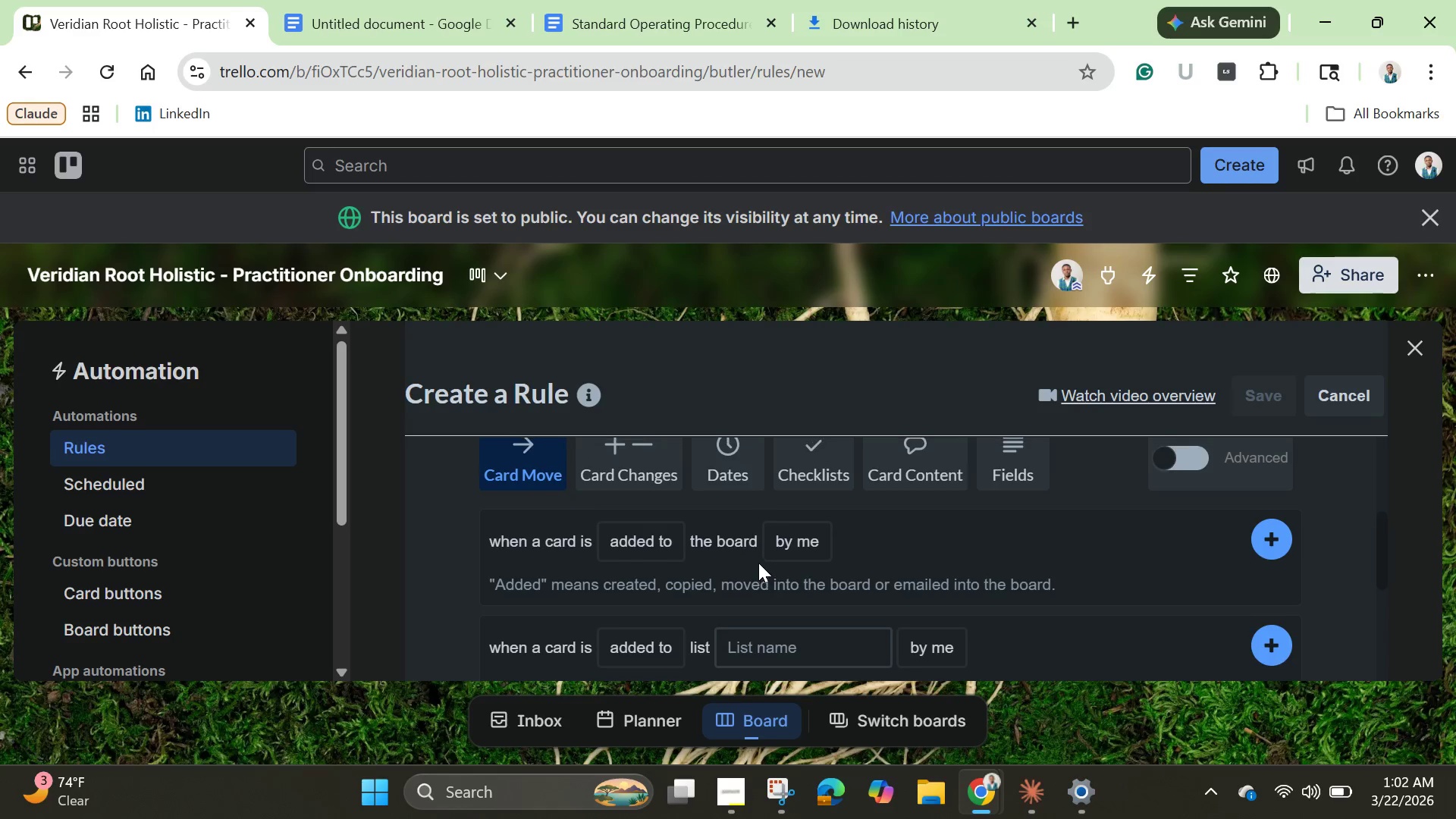 
scroll: coordinate [758, 563], scroll_direction: up, amount: 1.0
 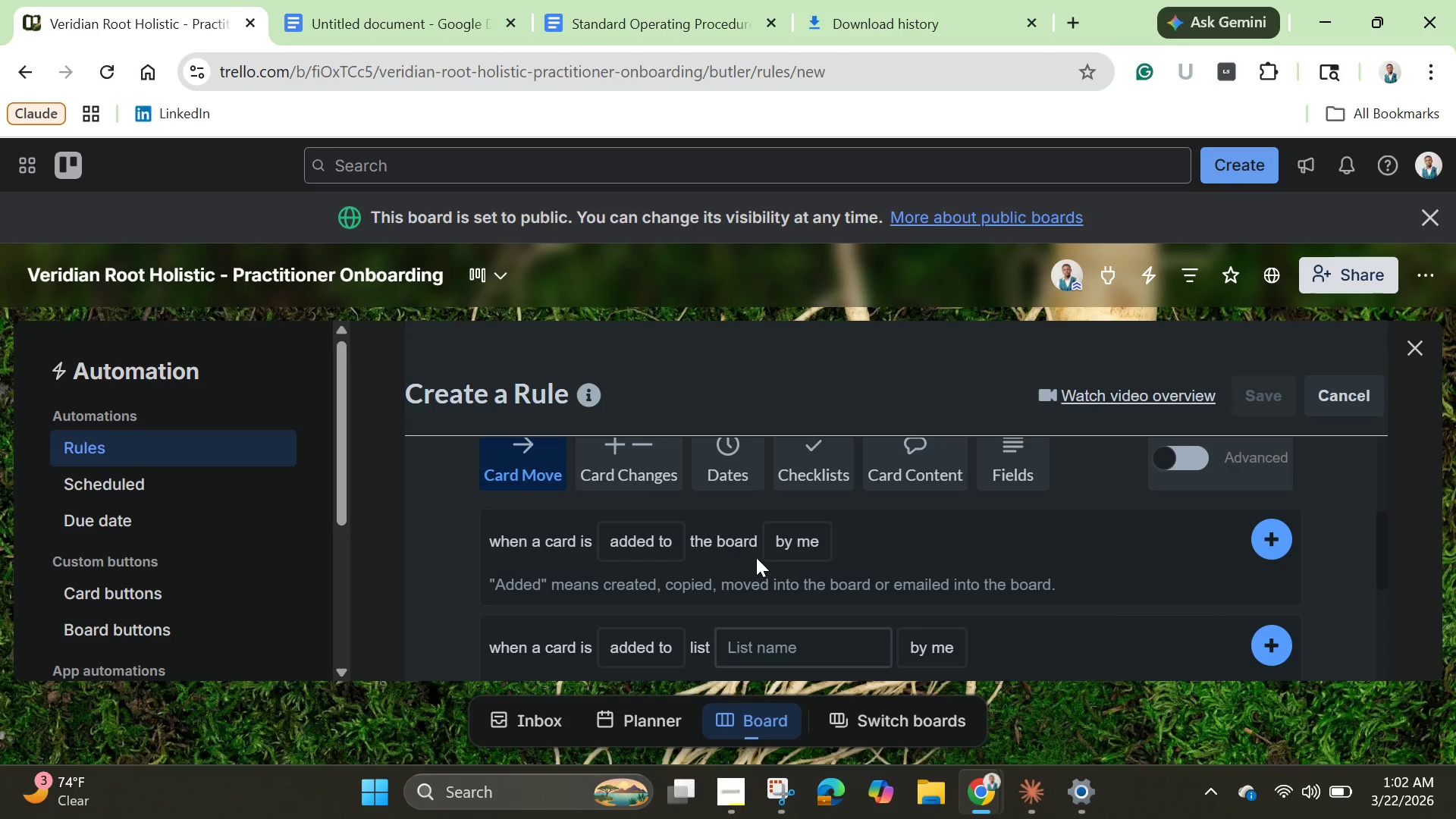 
wait(6.42)
 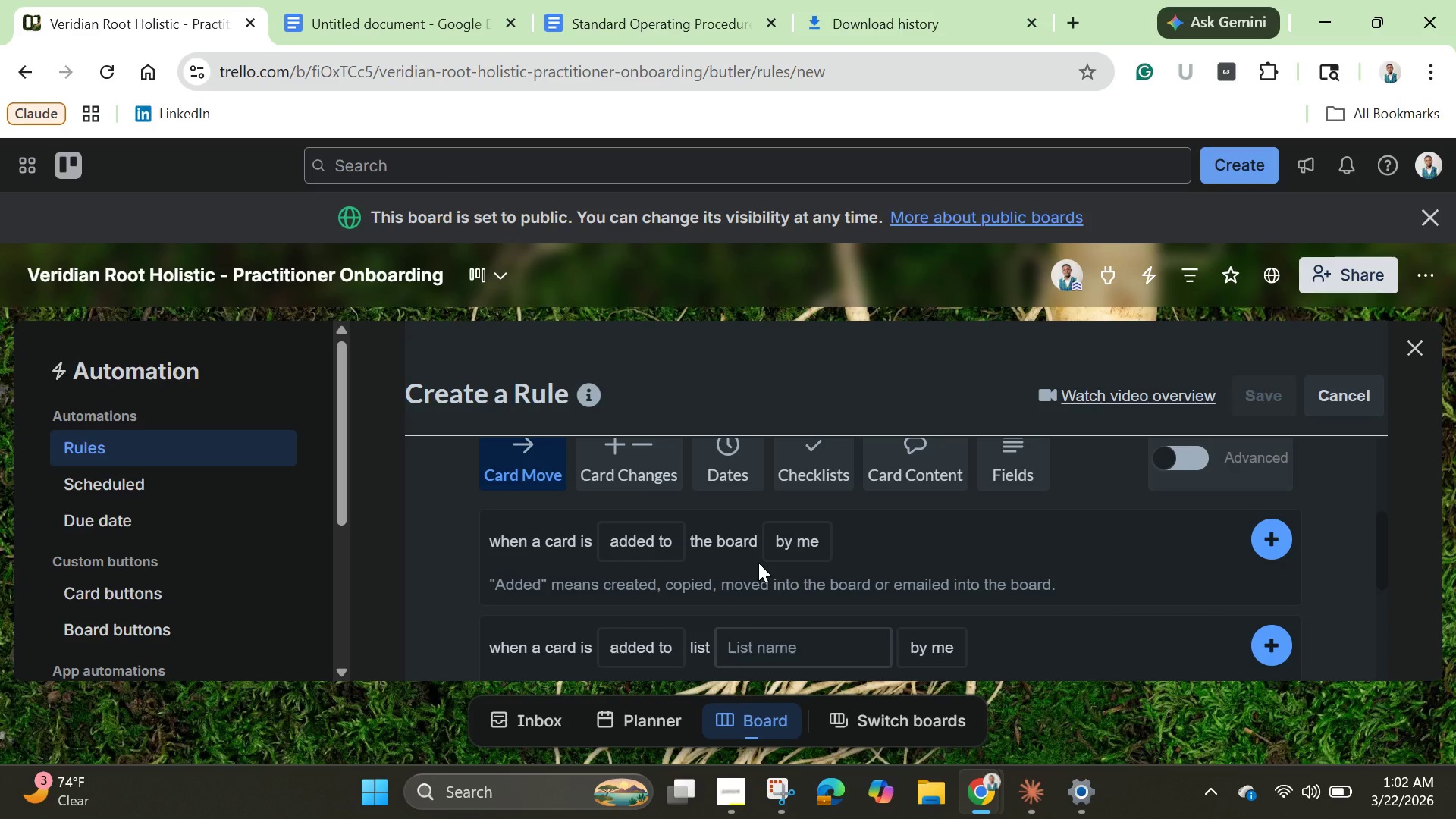 
left_click([800, 466])
 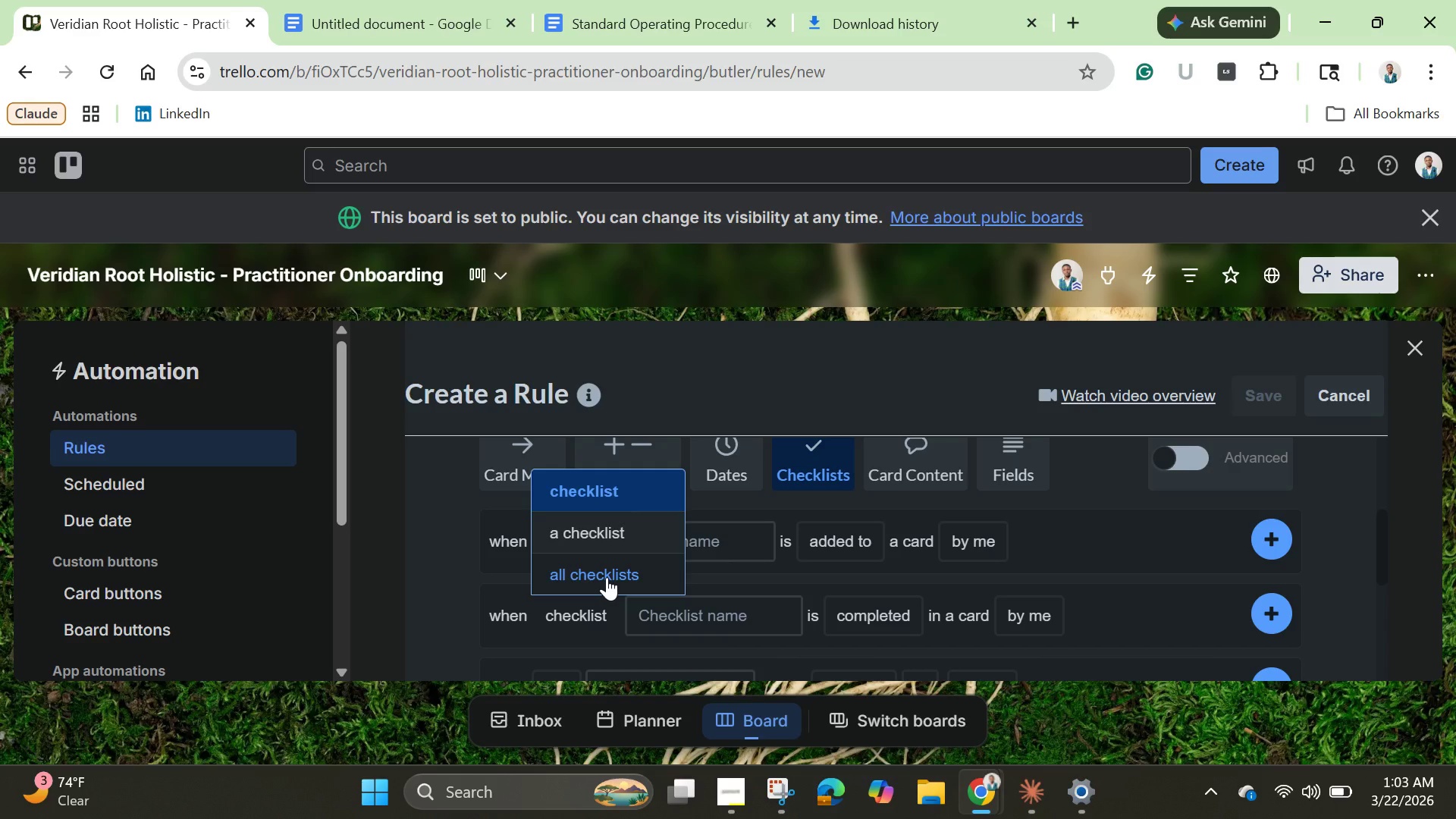 
wait(21.67)
 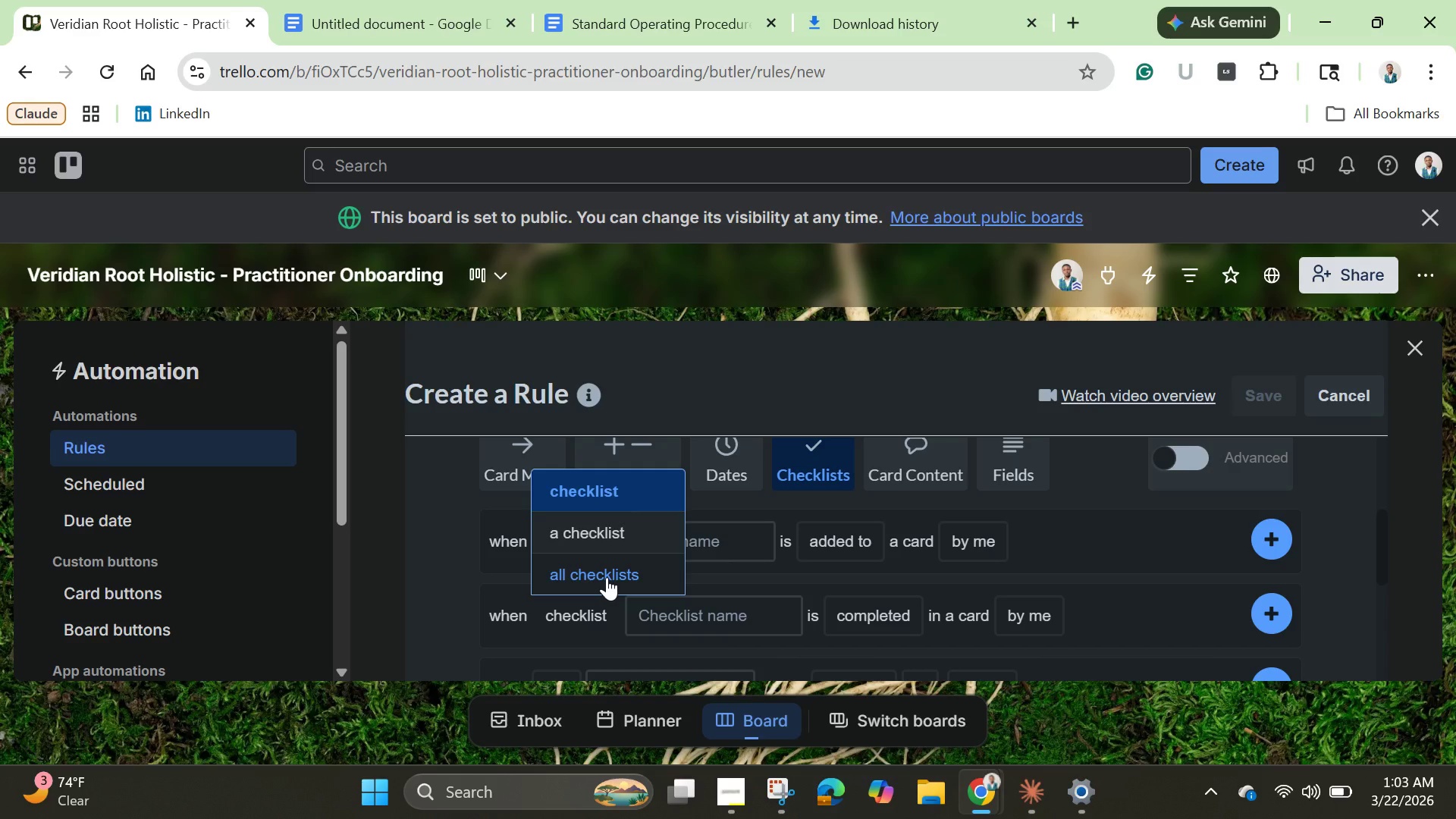 
scroll: coordinate [594, 586], scroll_direction: down, amount: 1.0
 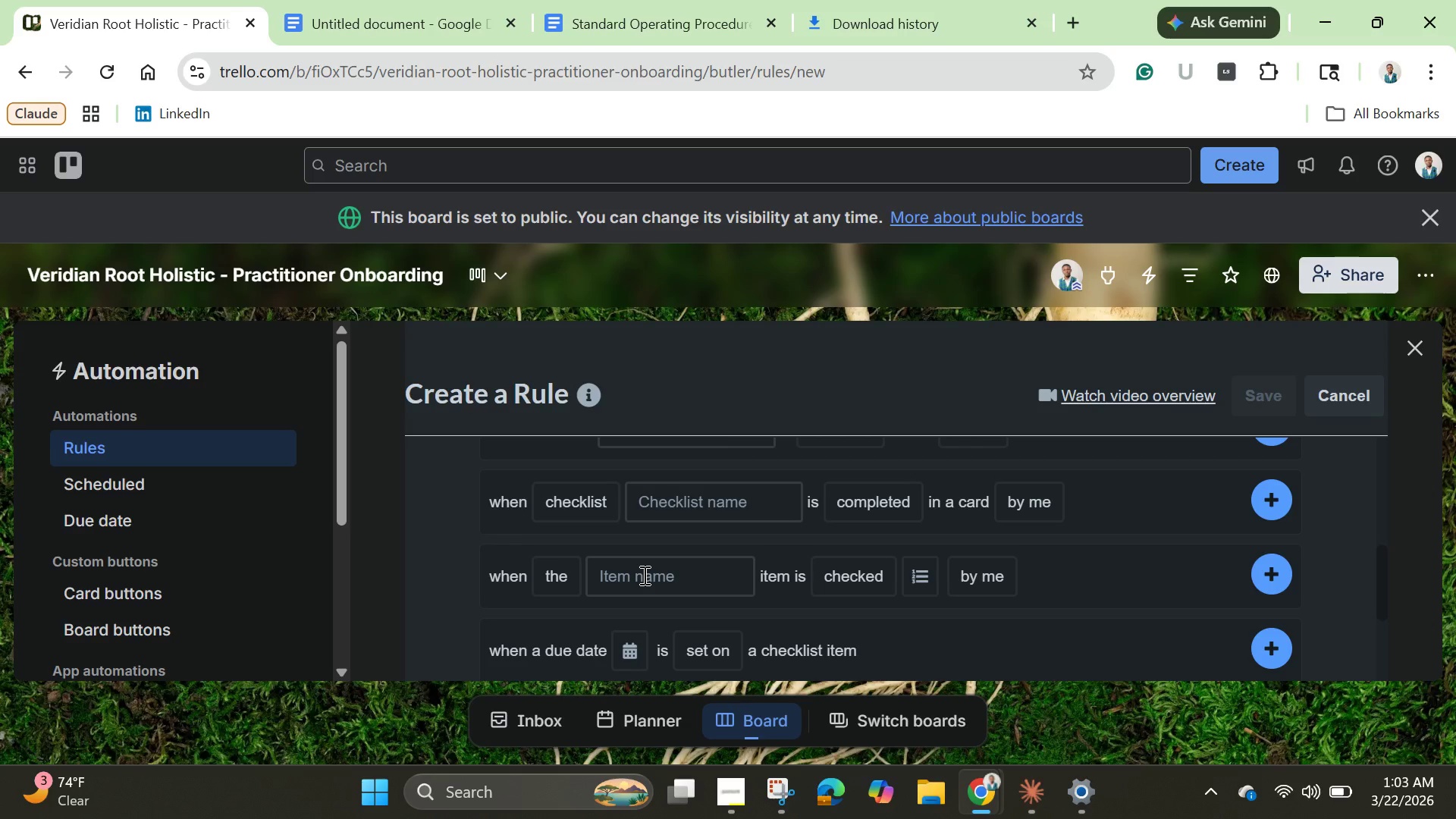 
wait(5.41)
 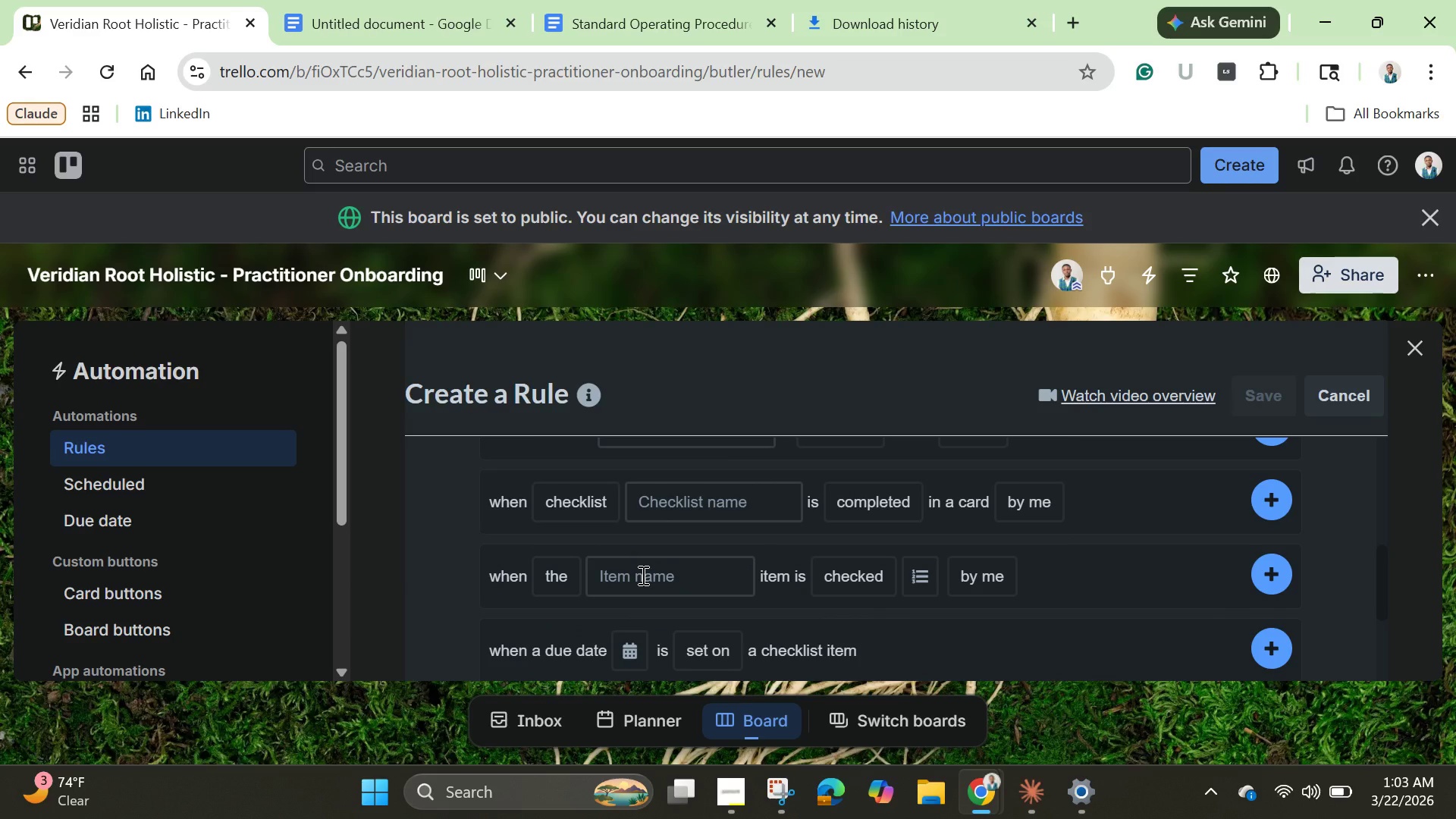 
scroll: coordinate [645, 626], scroll_direction: down, amount: 2.0
 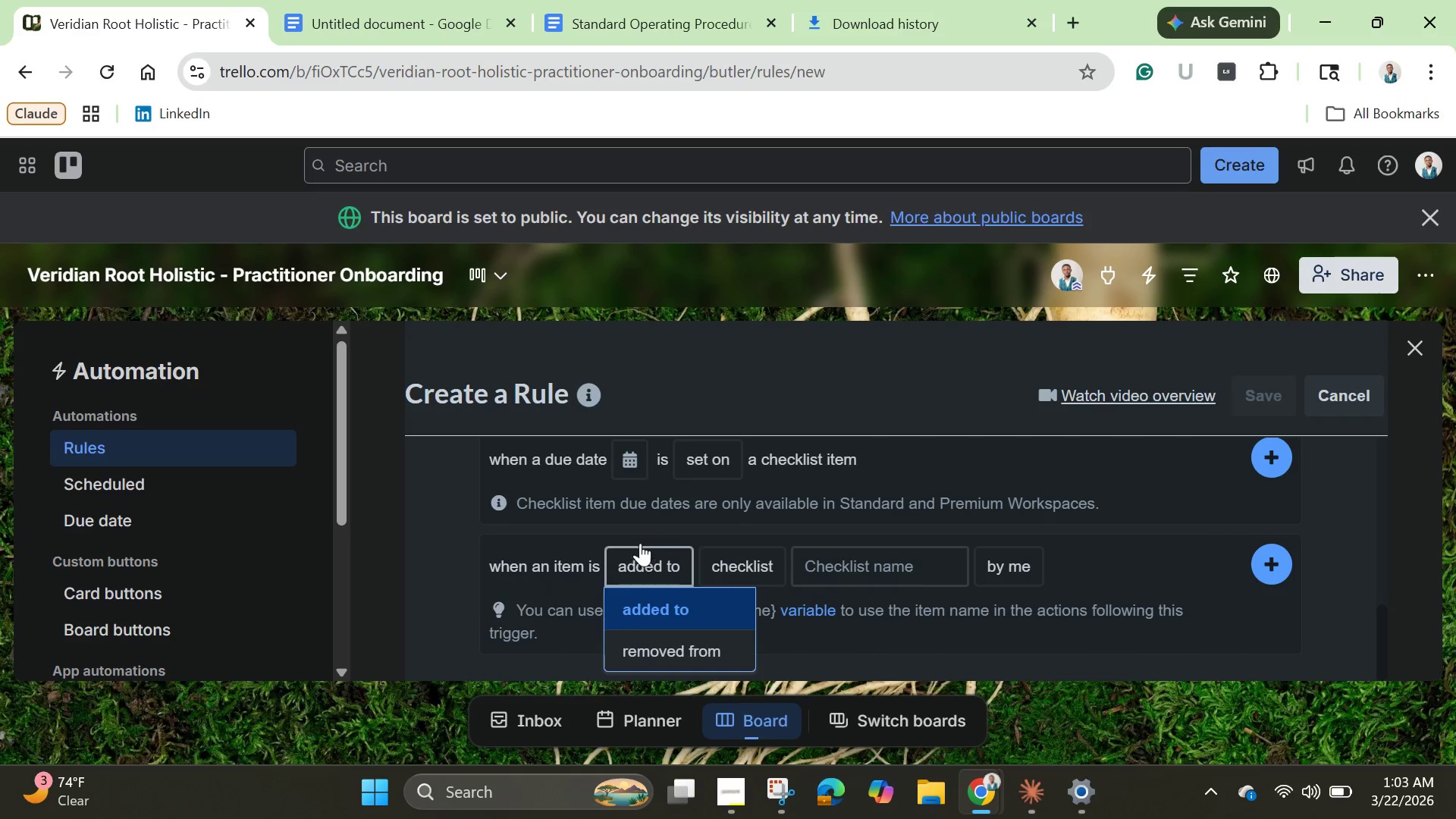 
mouse_move([675, 470])
 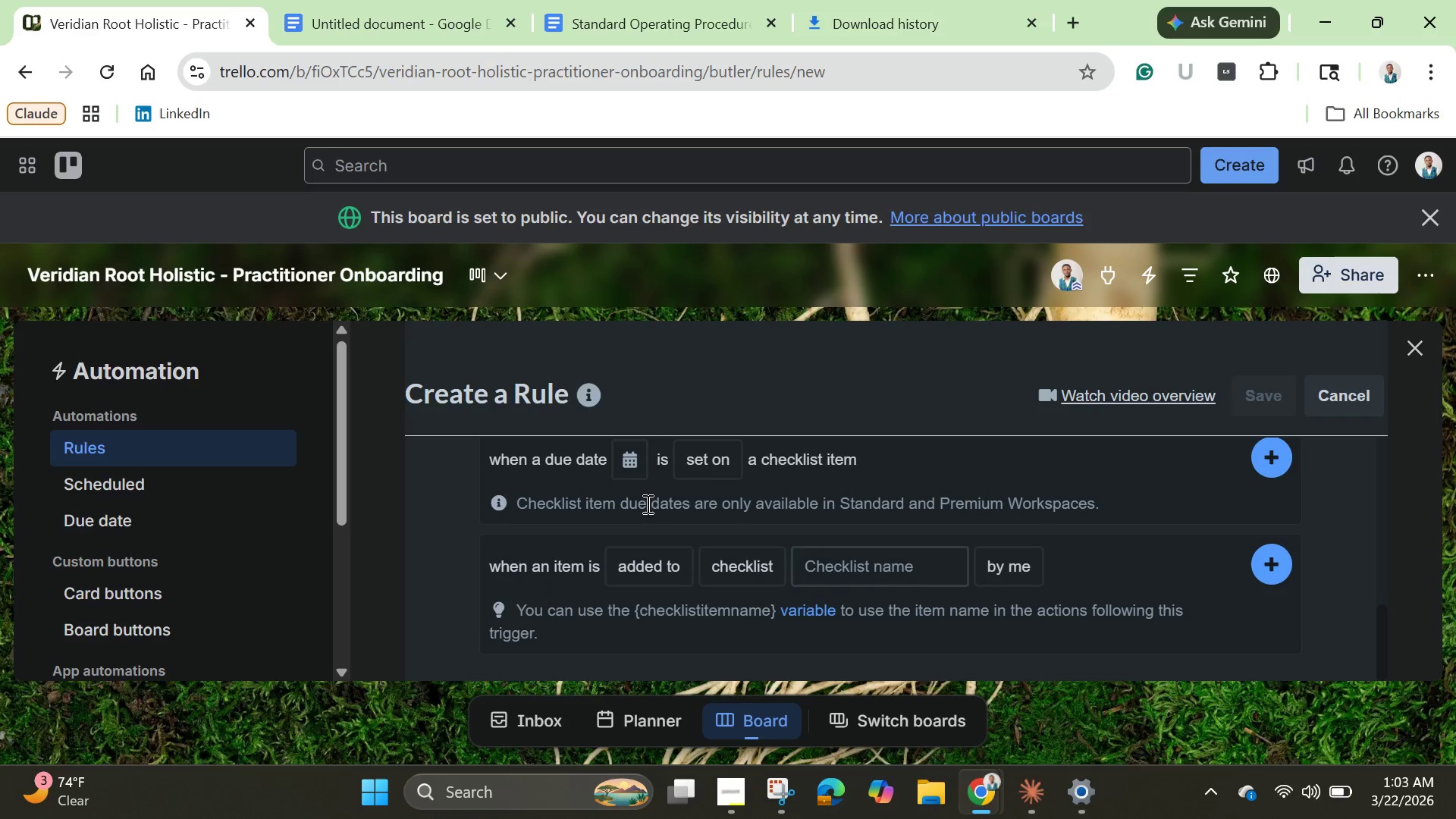 
scroll: coordinate [646, 541], scroll_direction: down, amount: 4.0
 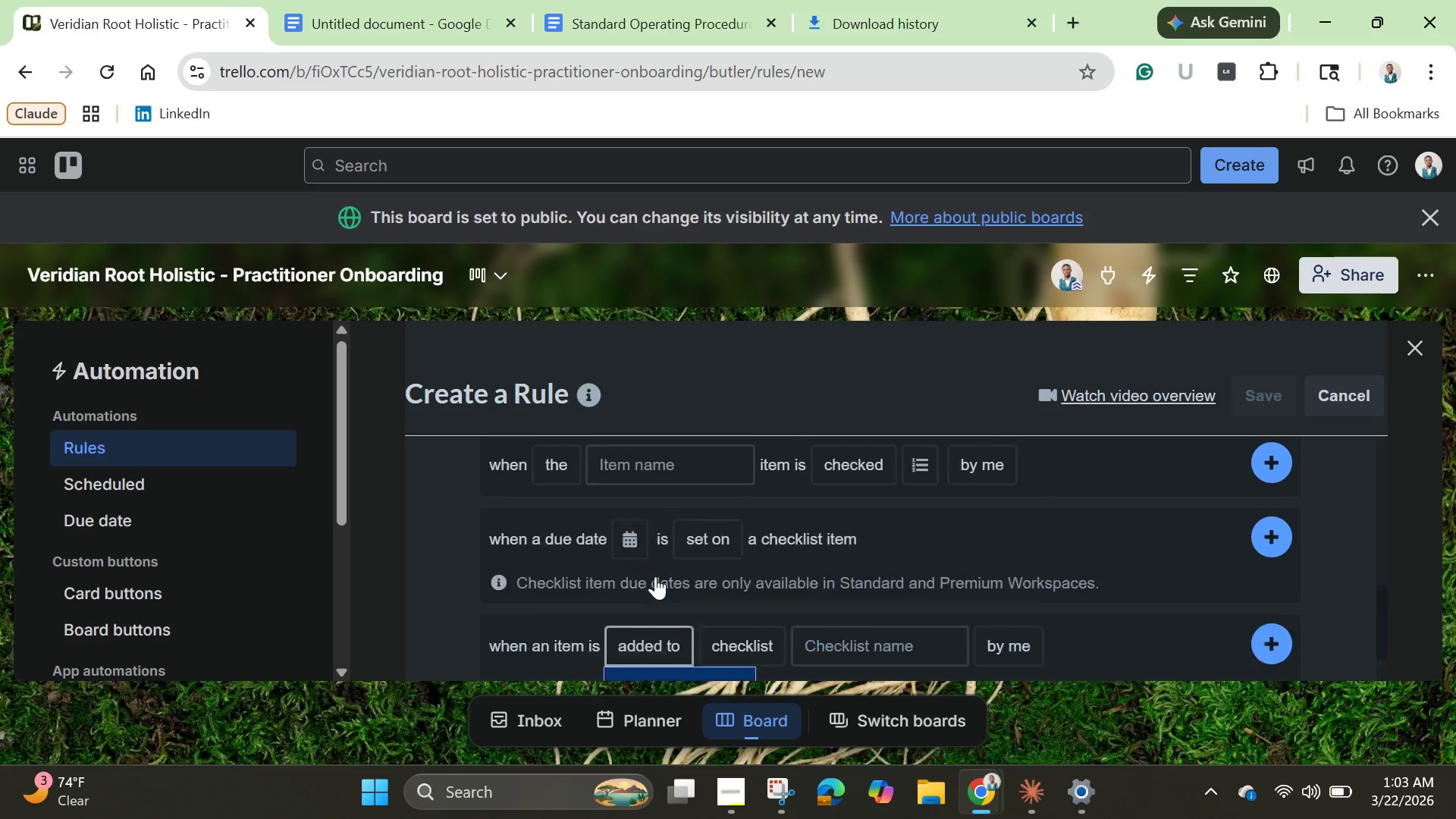 
scroll: coordinate [655, 576], scroll_direction: up, amount: 1.0
 